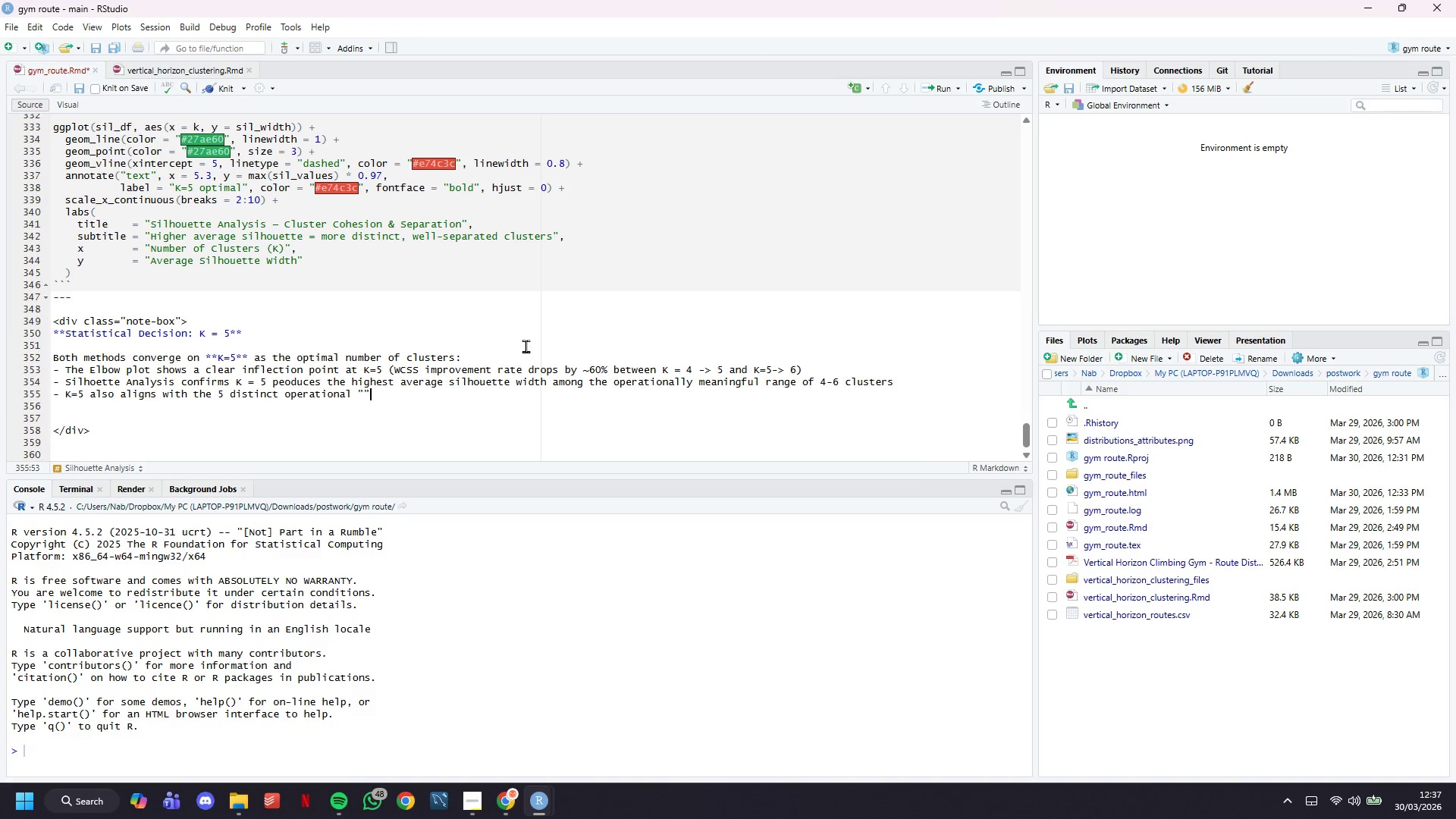 
key(ArrowLeft)
 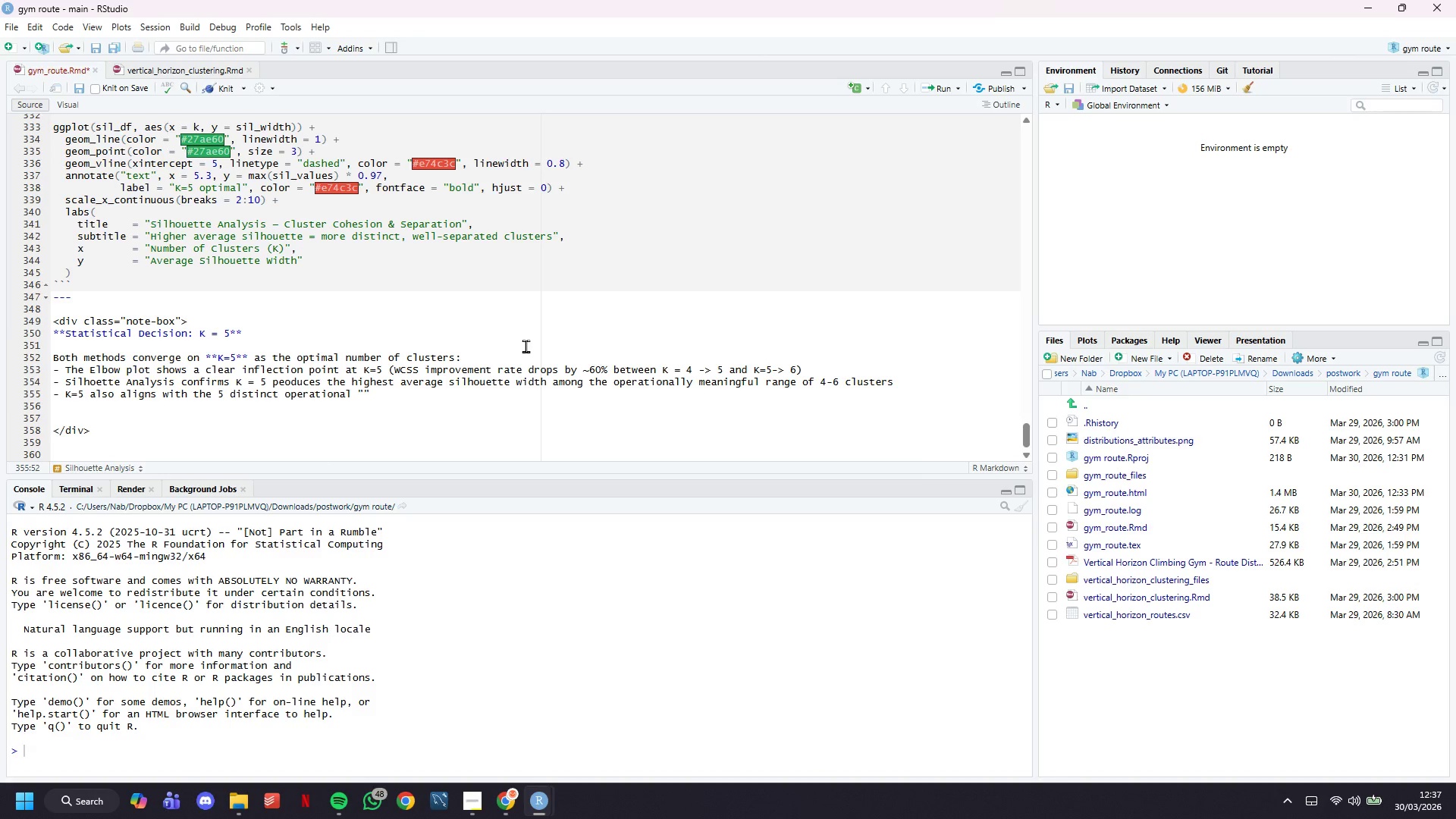 
type(zone types)
 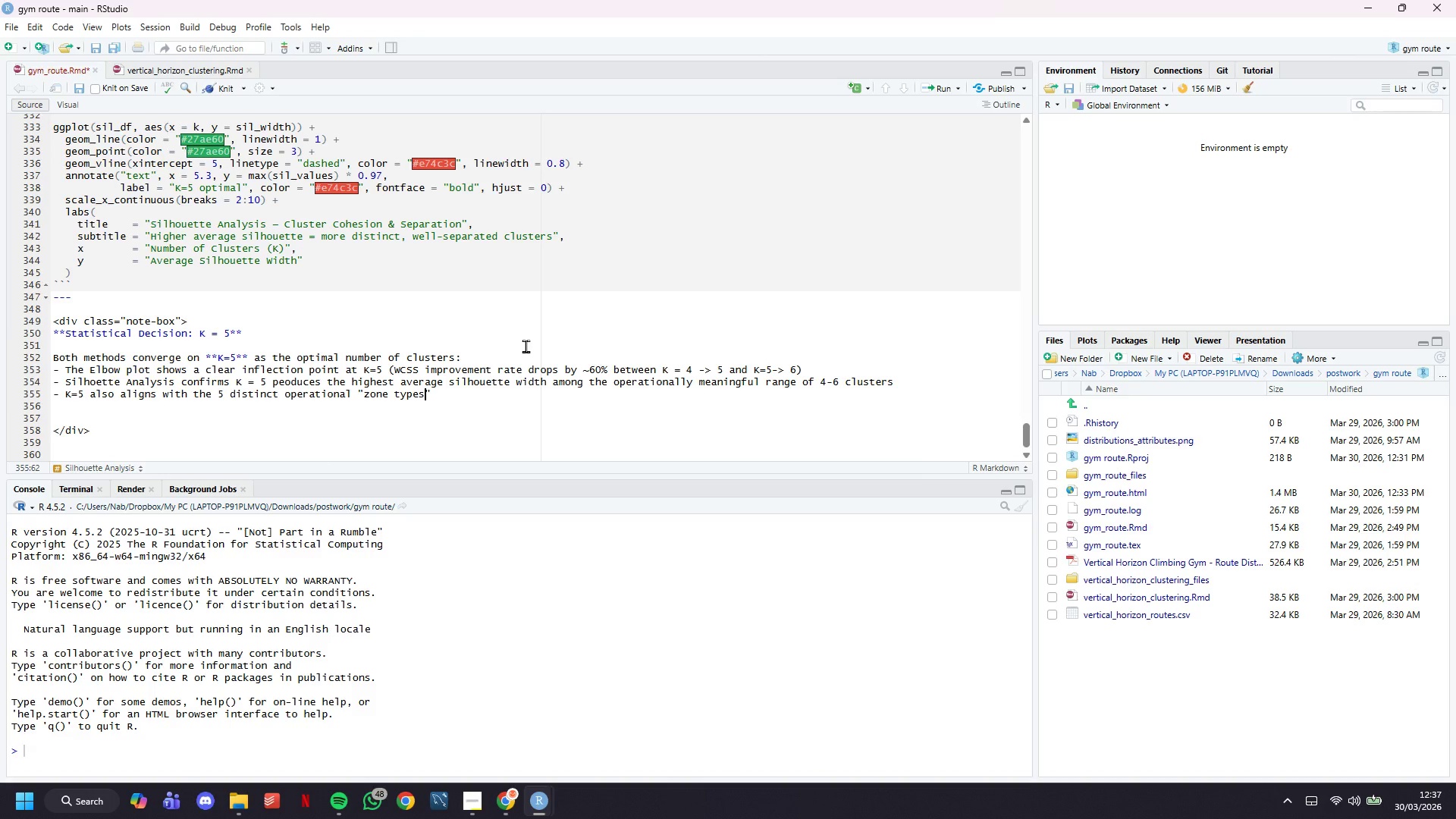 
key(ArrowRight)
 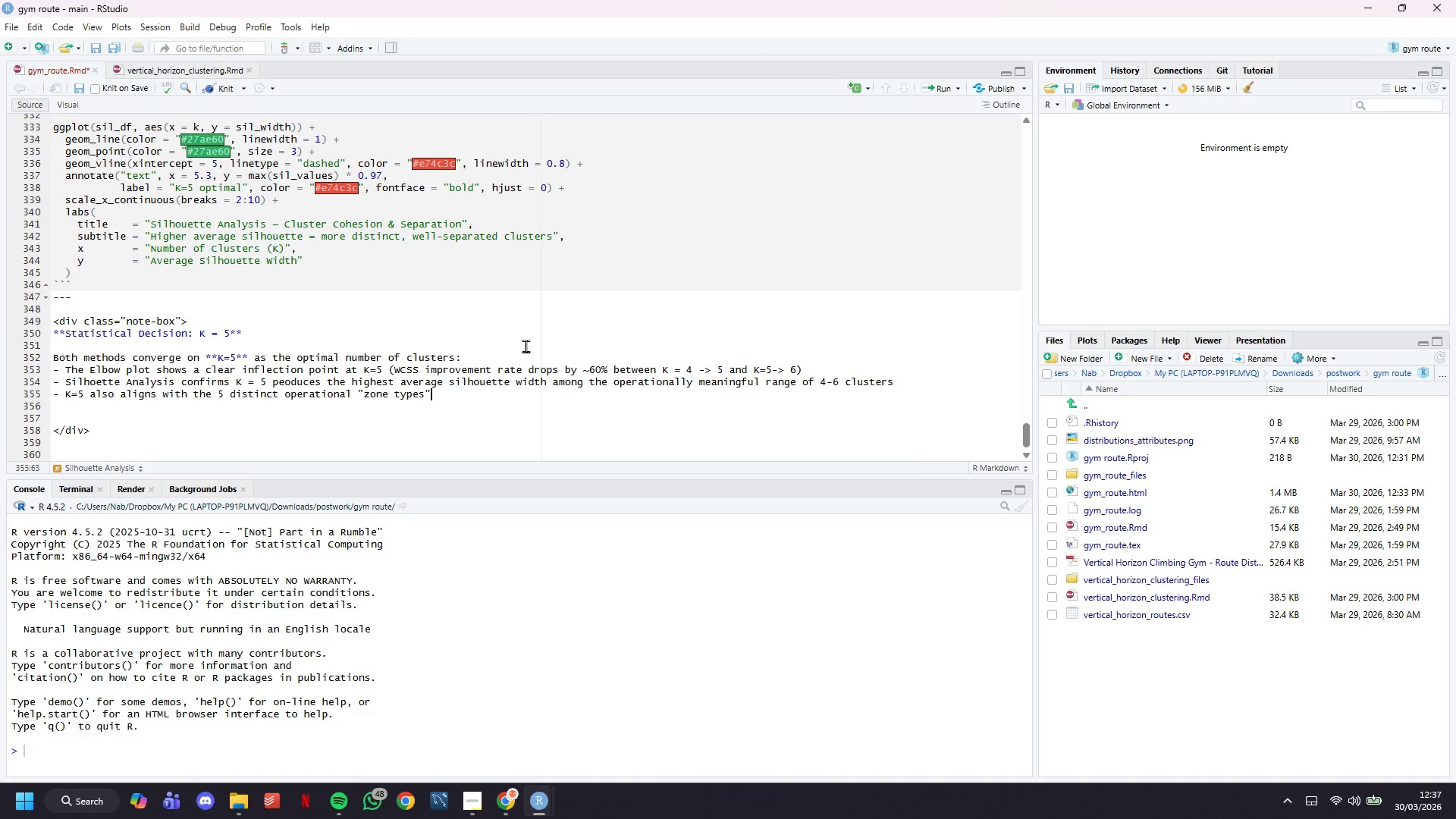 
key(Space)
 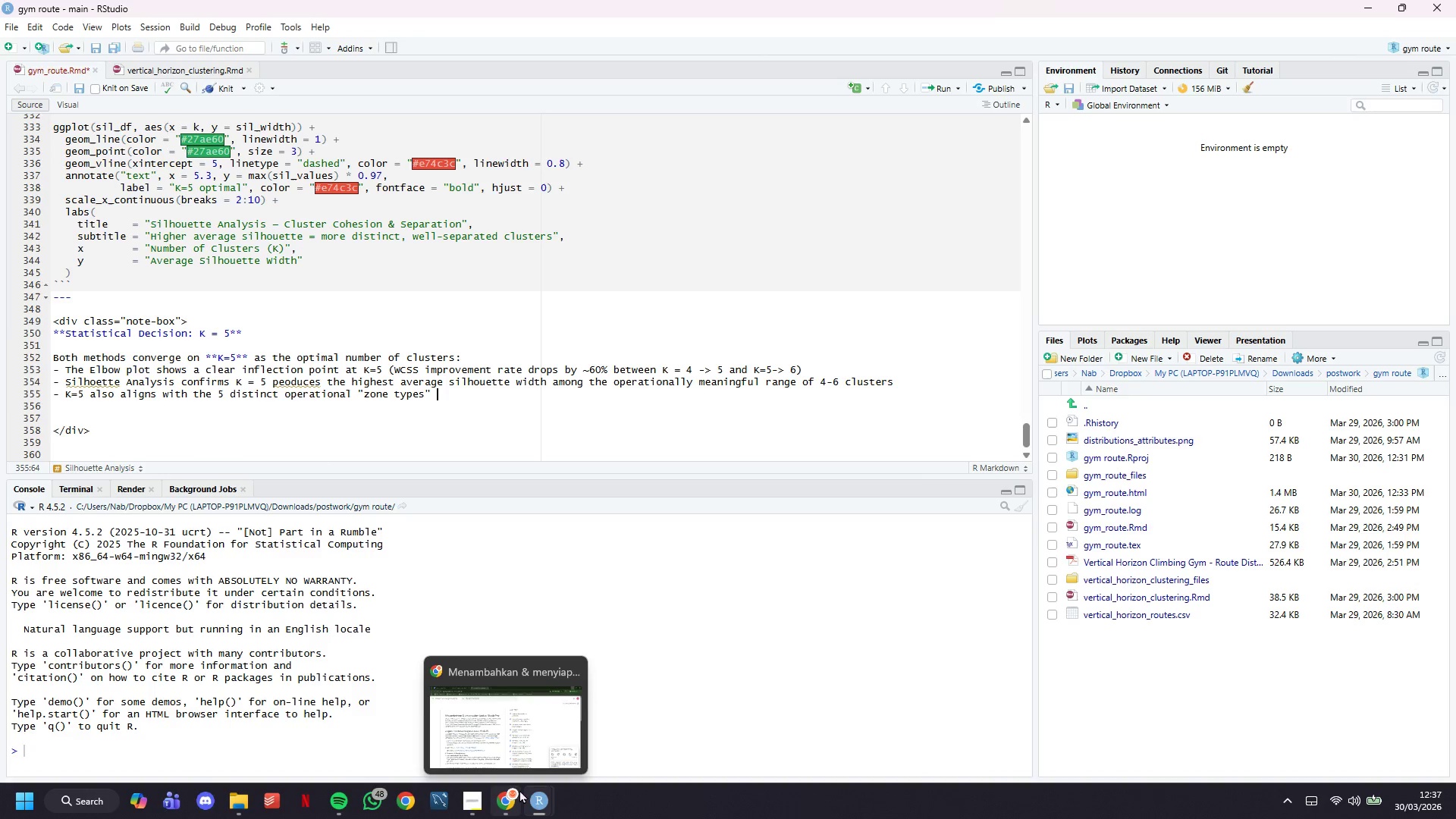 
left_click([566, 665])
 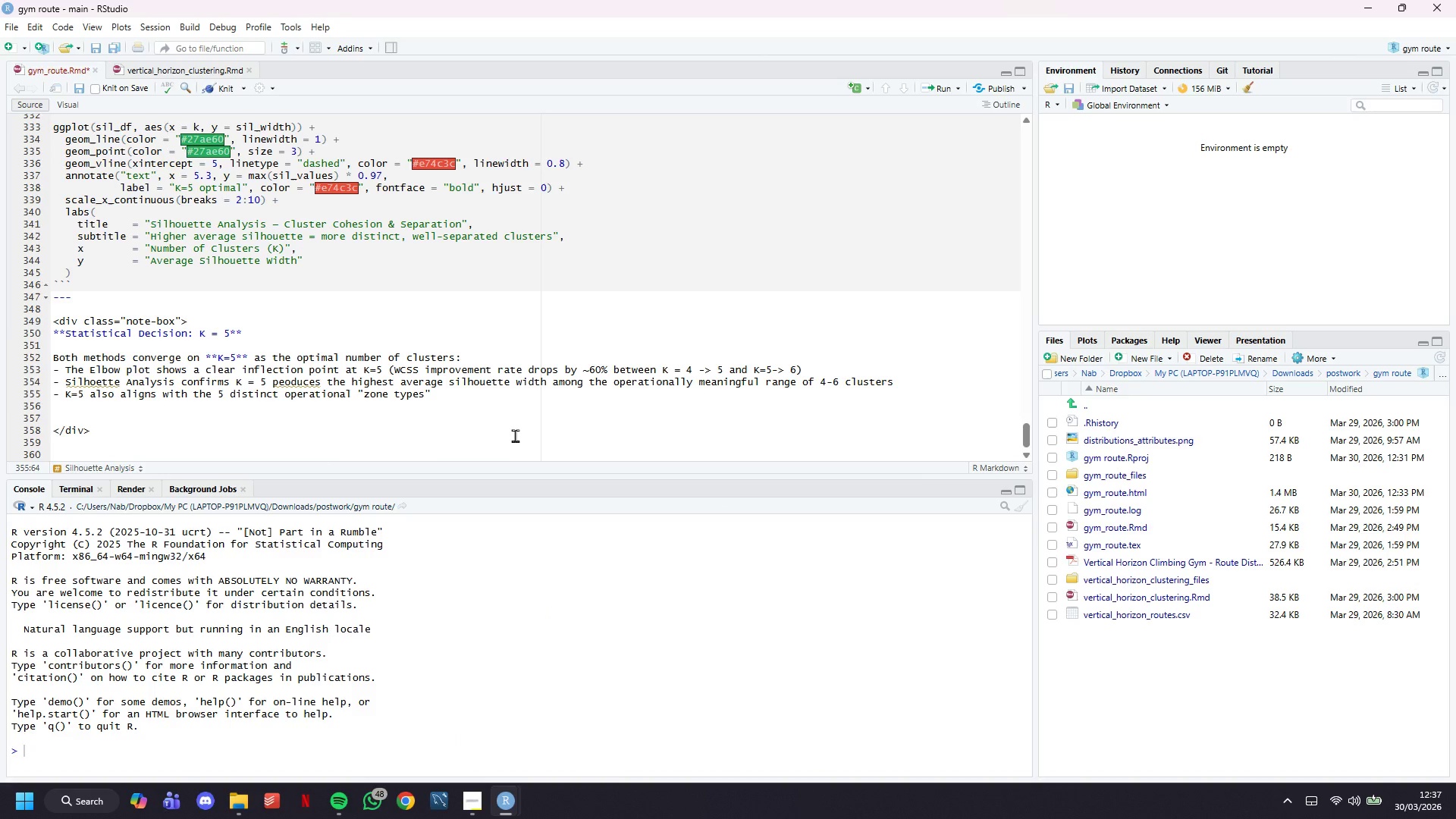 
type(that route-setting stagg in)
key(Backspace)
key(Backspace)
key(Backspace)
key(Backspace)
key(Backspace)
type(ff inti)
key(Backspace)
type(uitively recognize)
 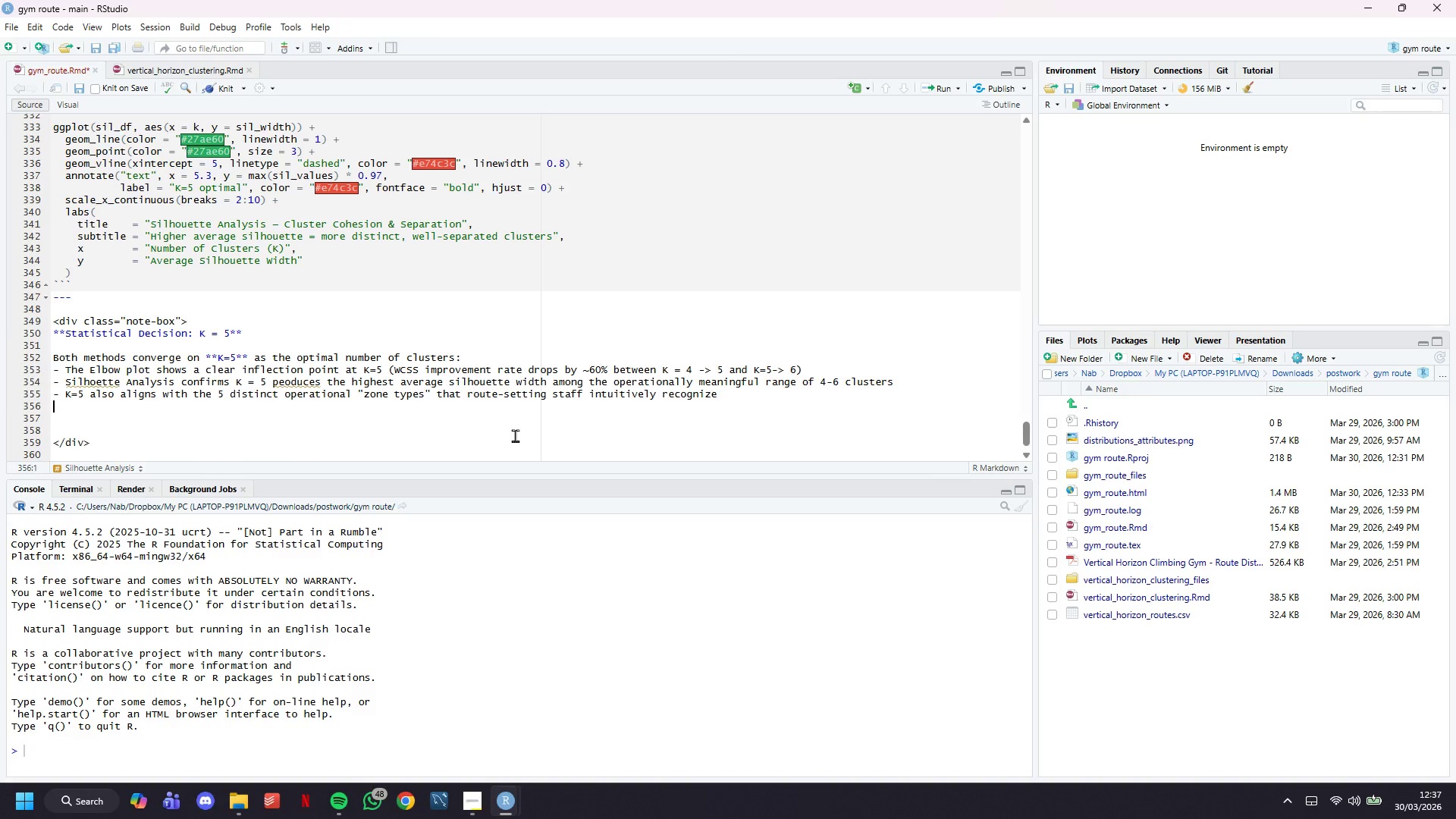 
key(Enter)
 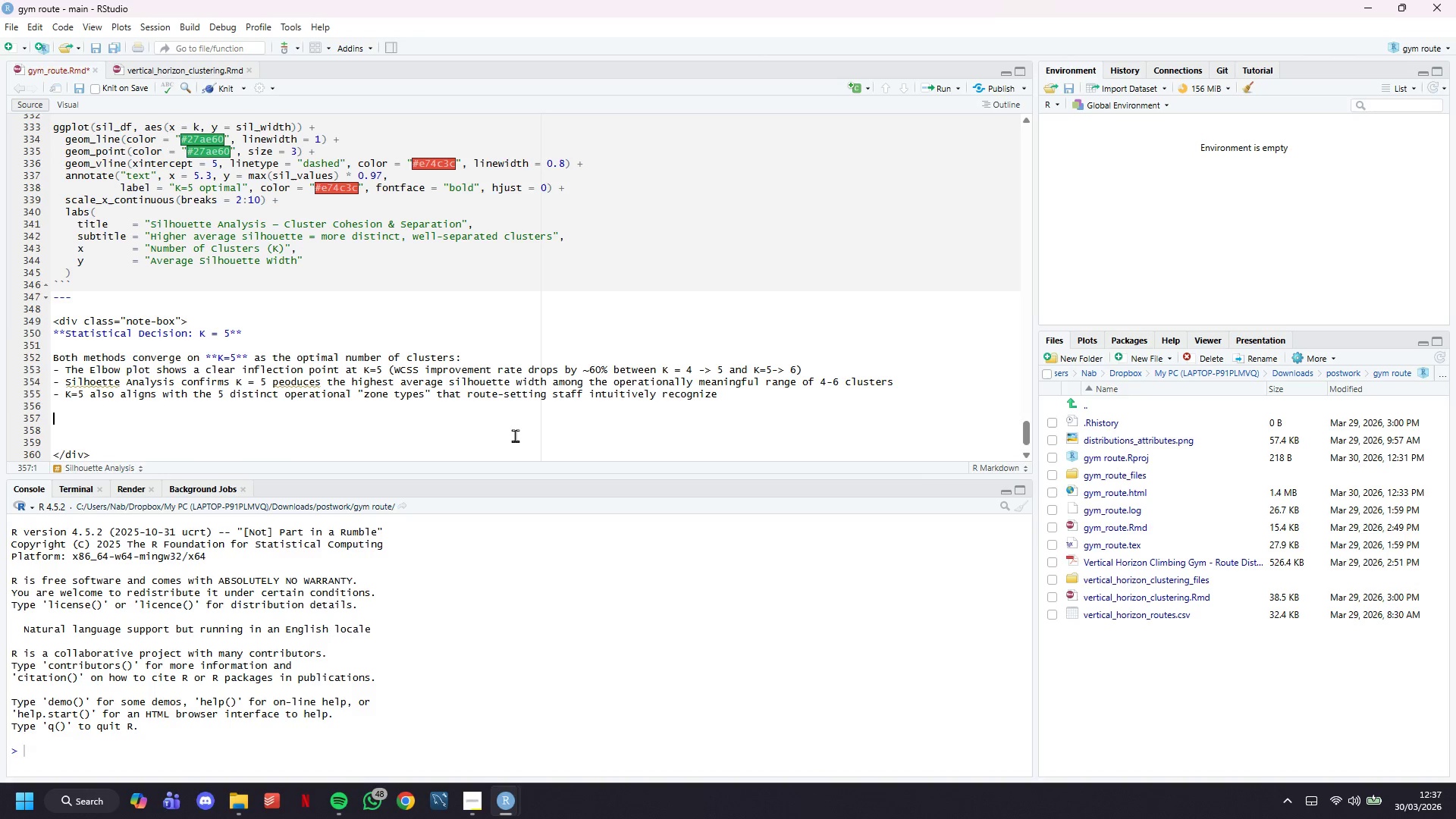 
key(Enter)
 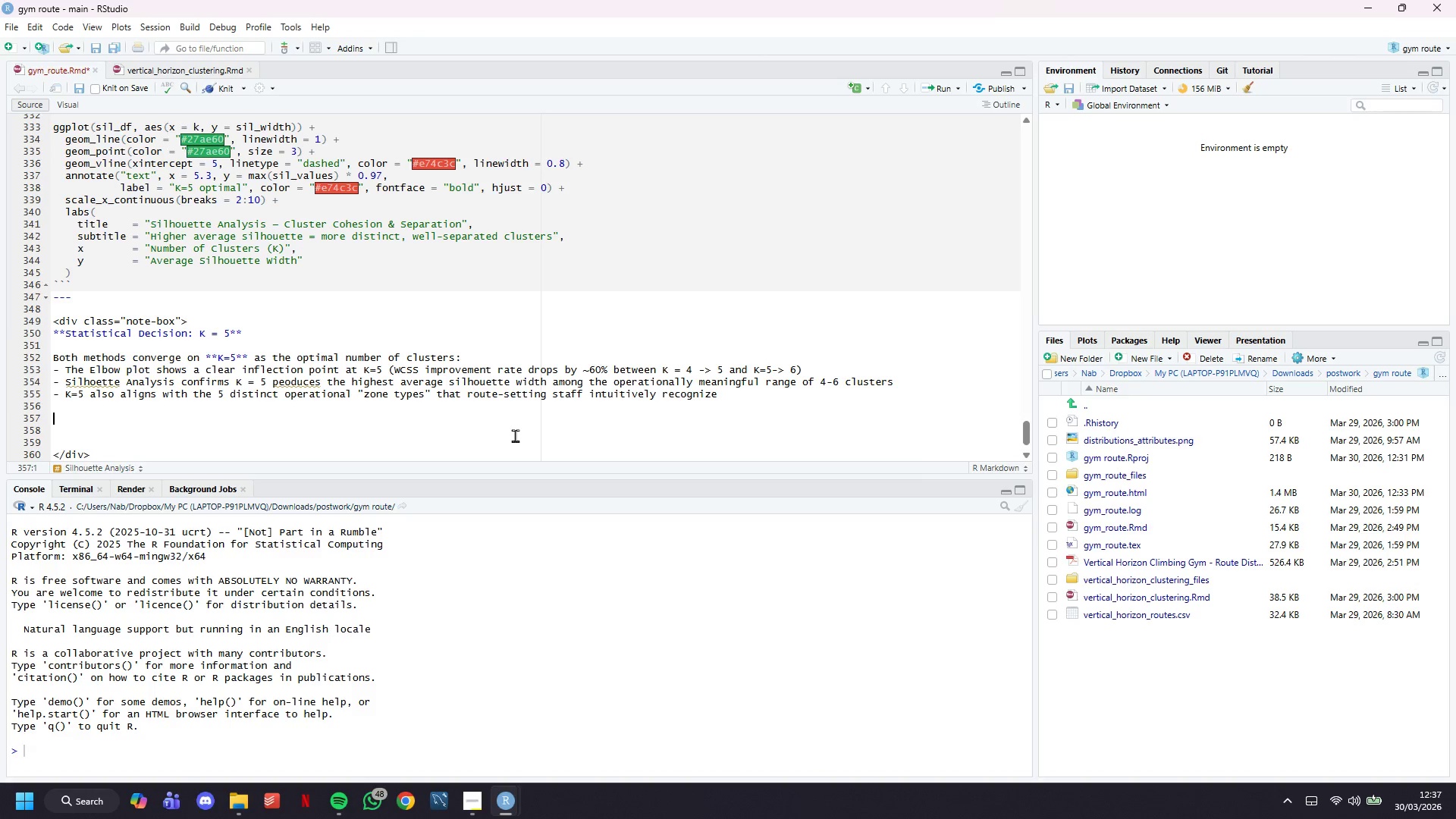 
key(ArrowDown)
 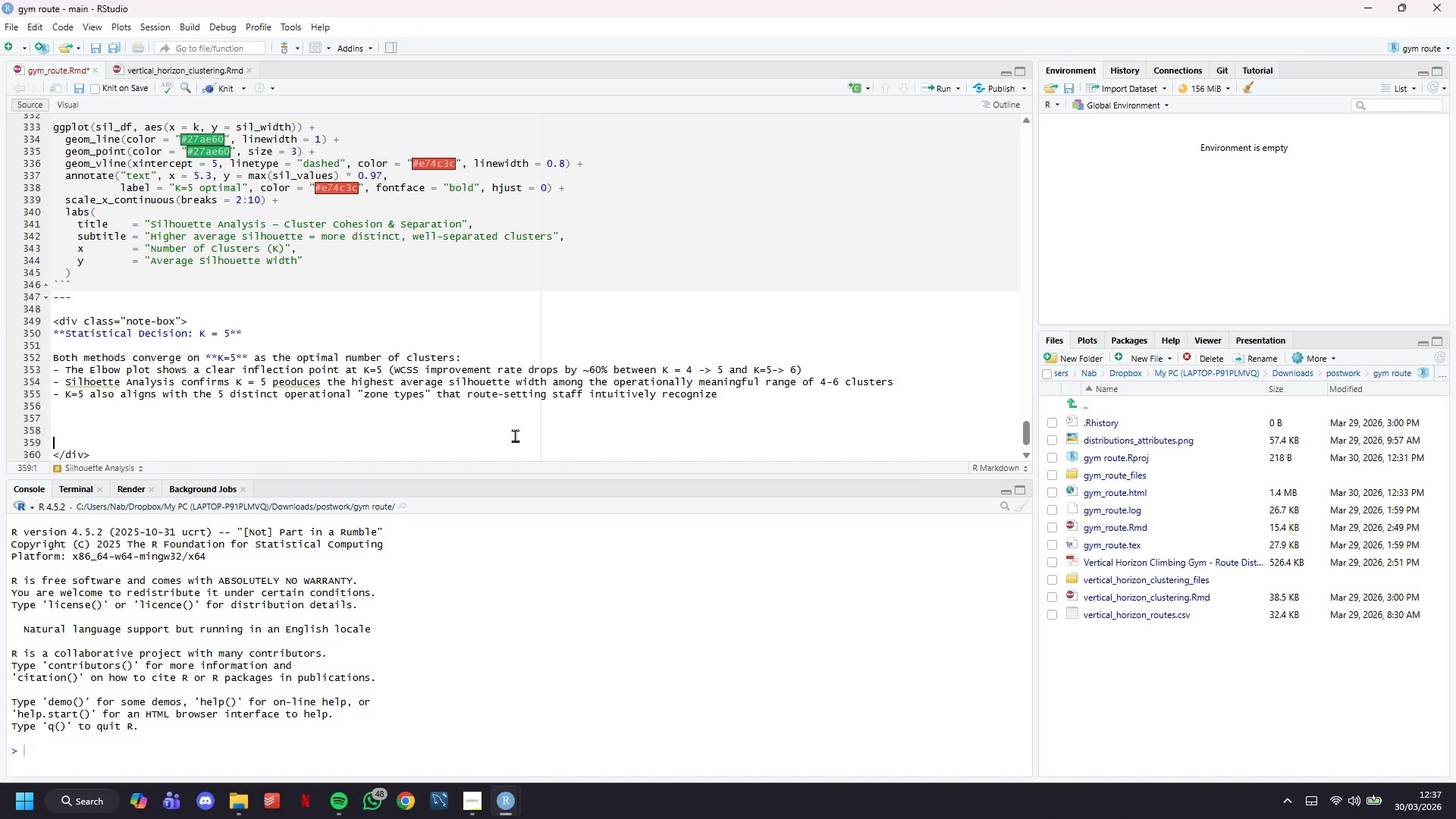 
key(ArrowDown)
 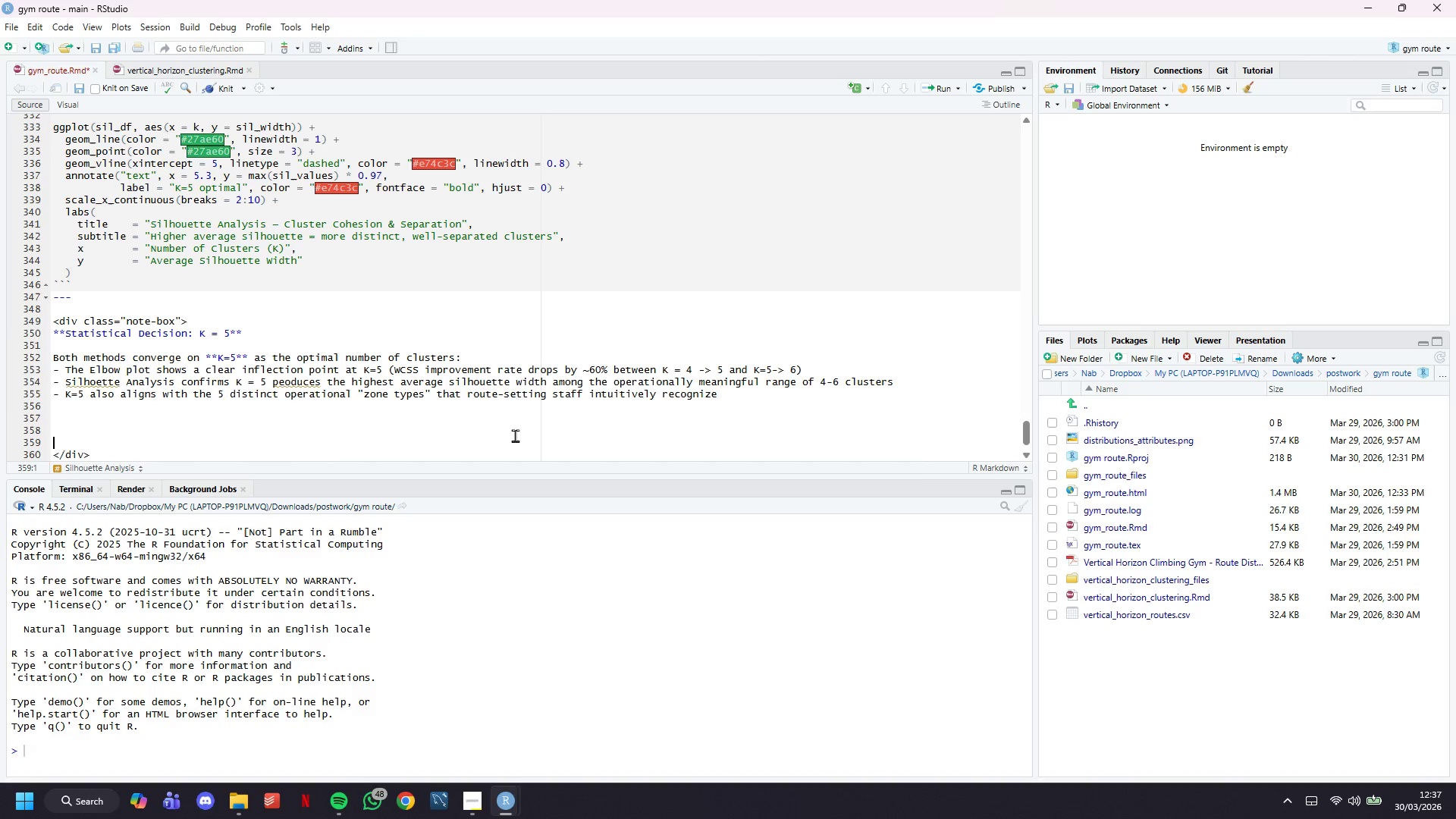 
key(Backspace)
 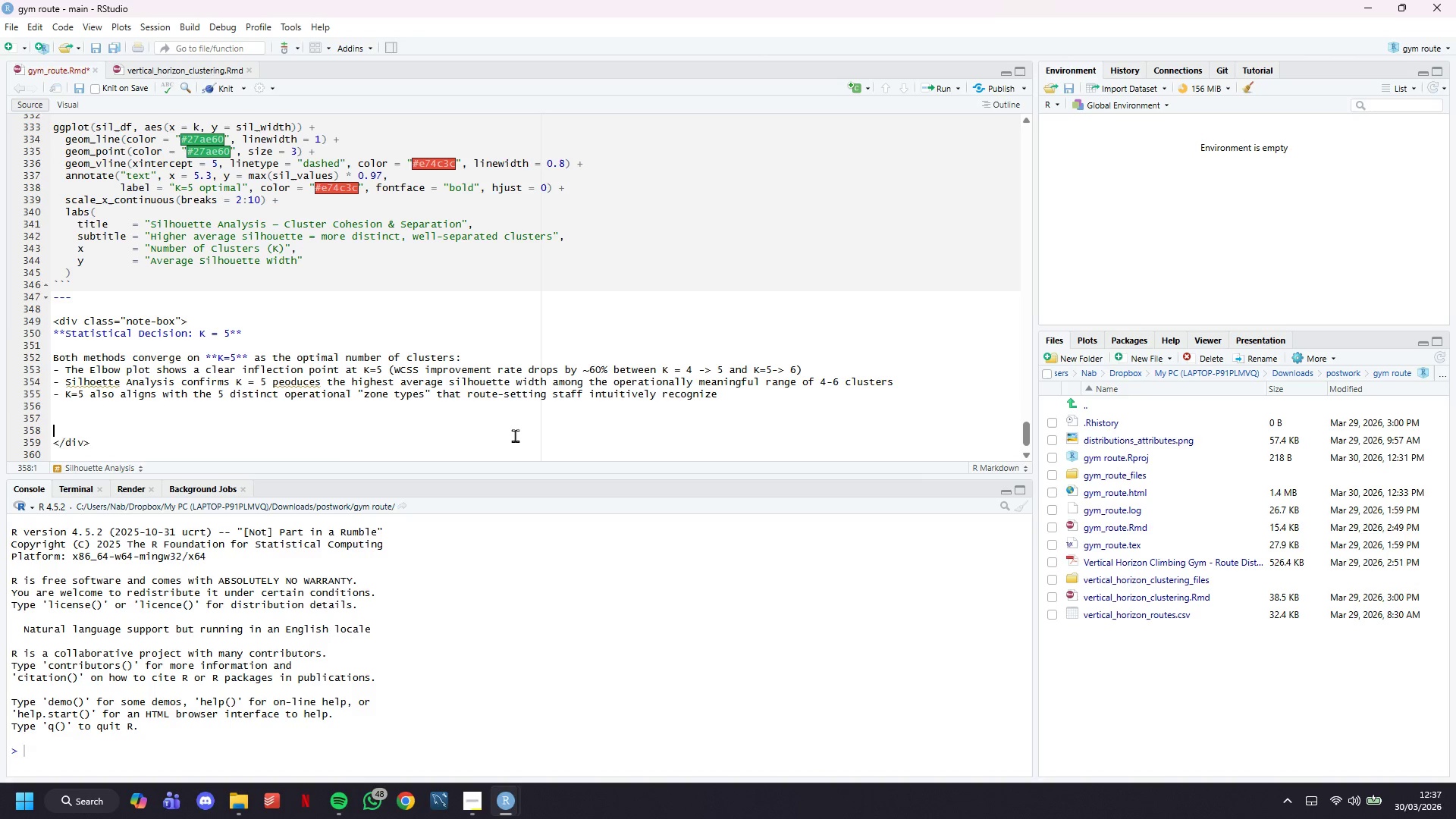 
key(Backspace)
 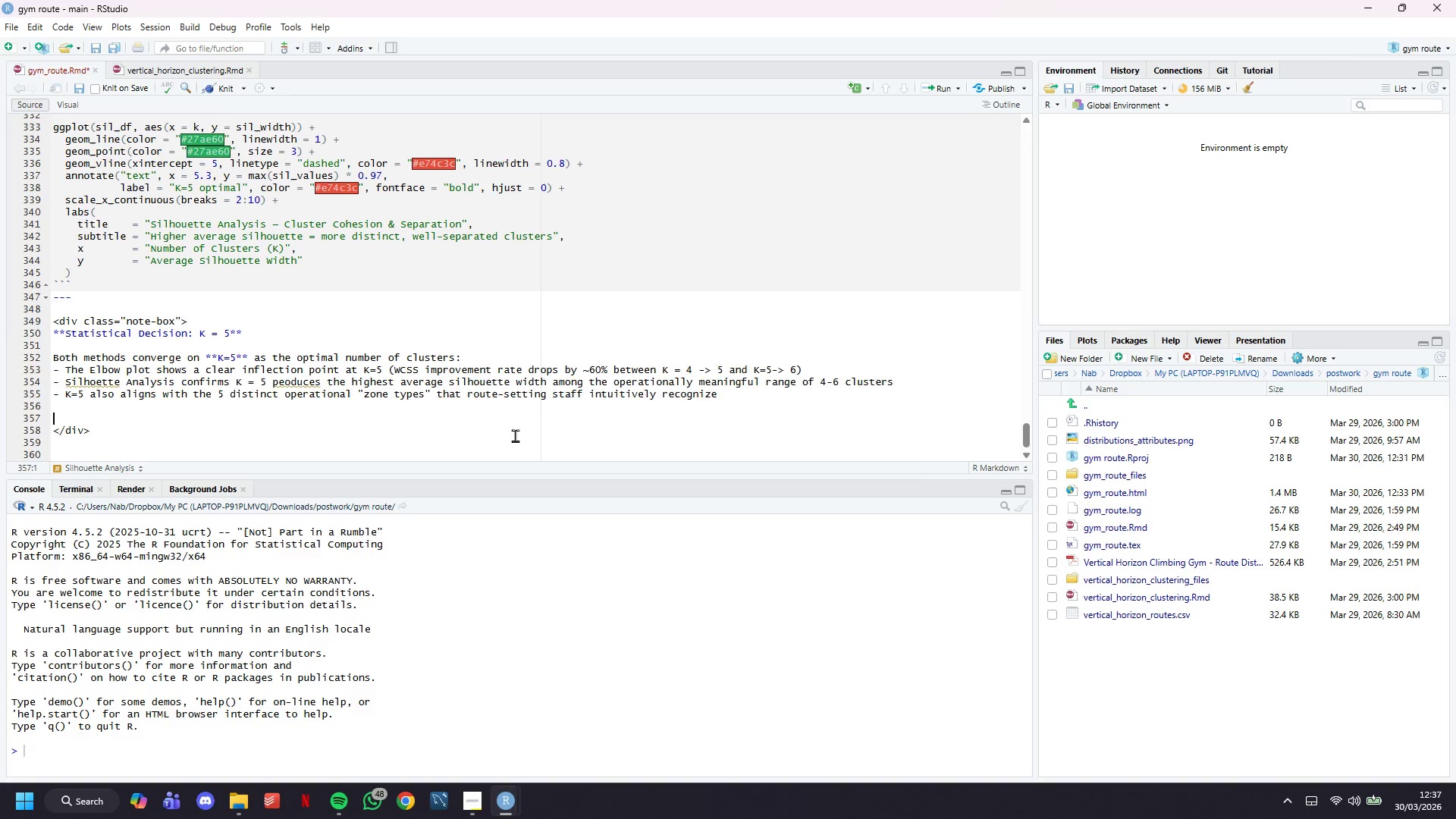 
key(Backspace)
 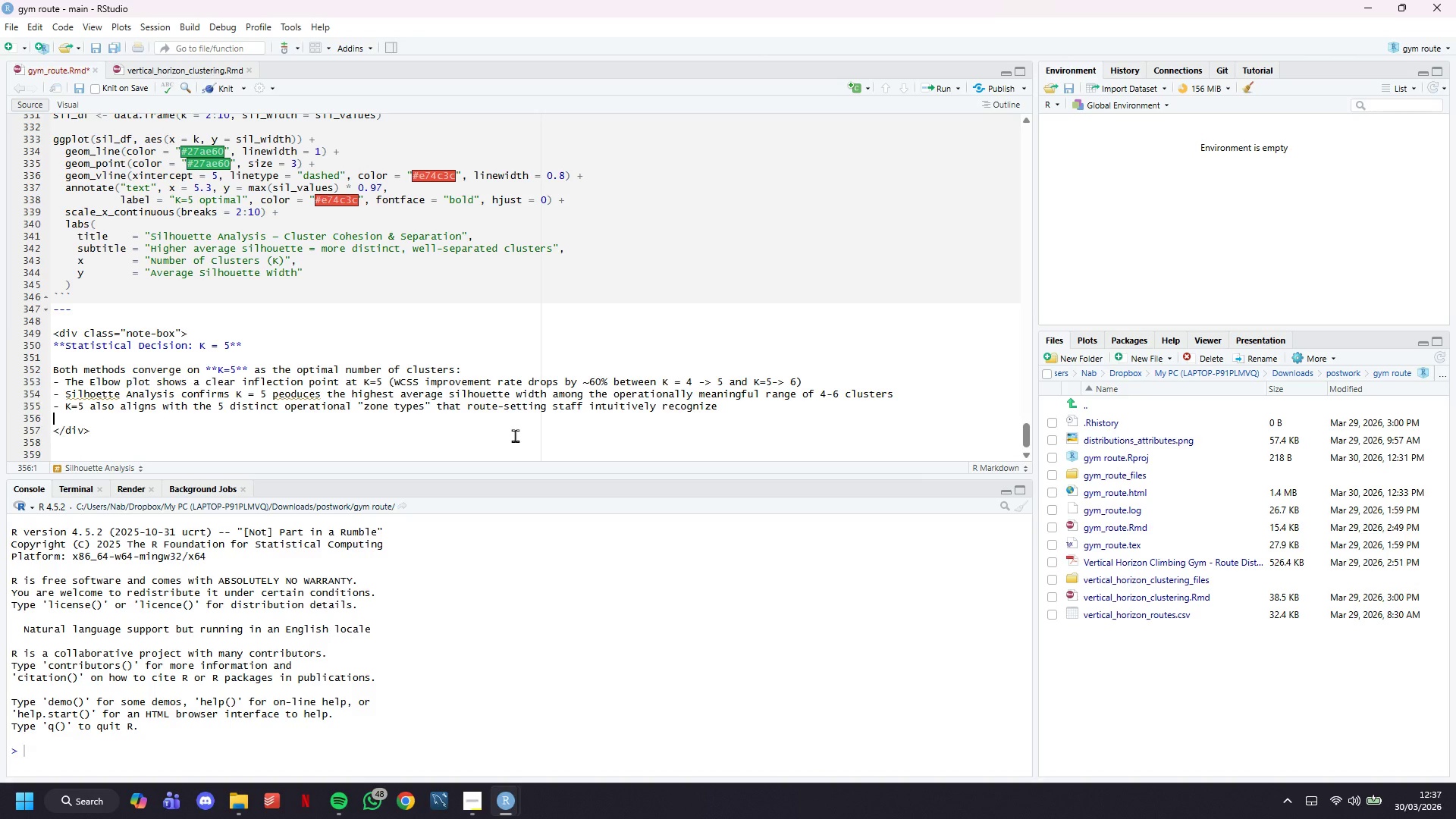 
key(ArrowDown)
 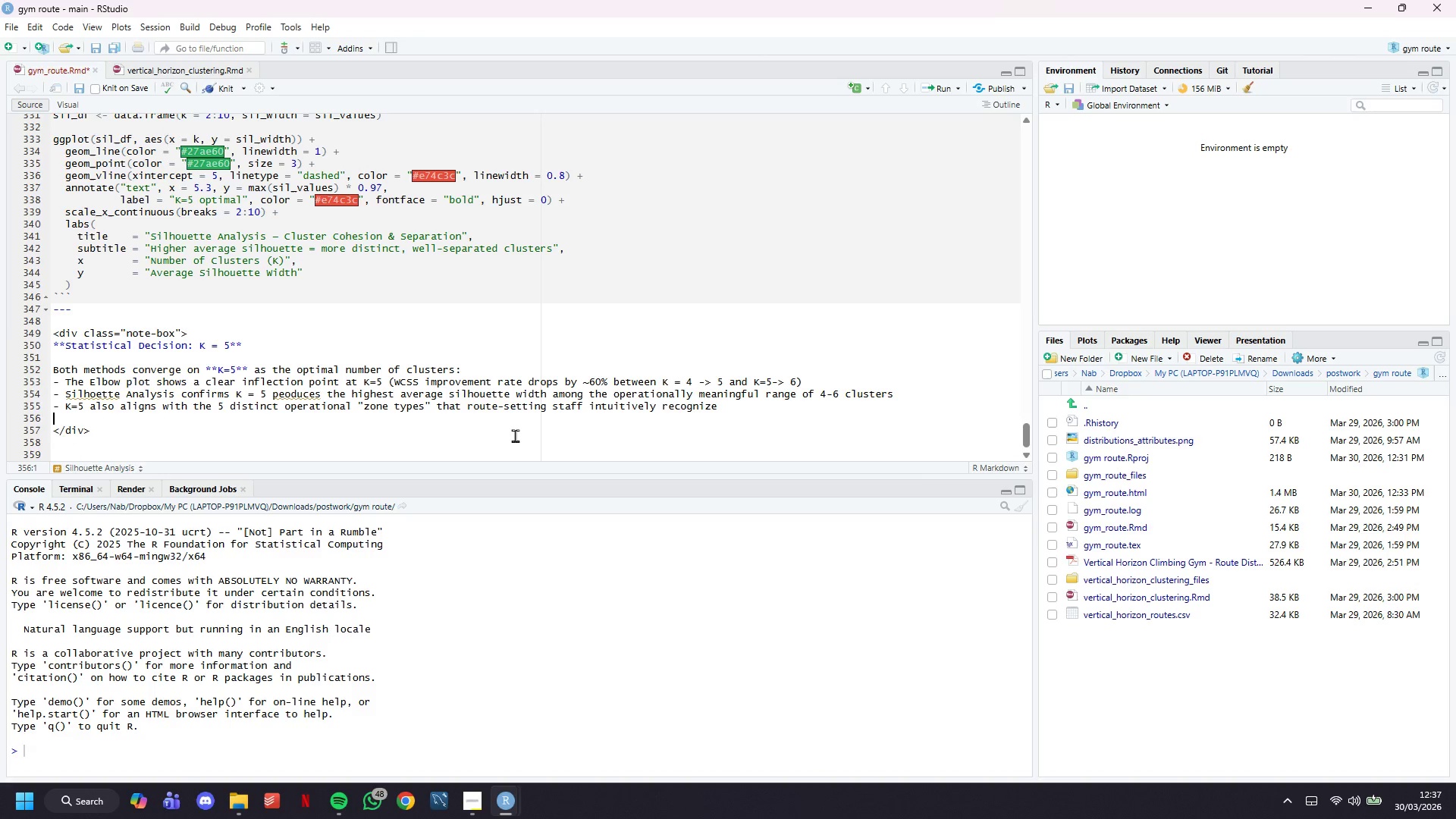 
key(ArrowUp)
 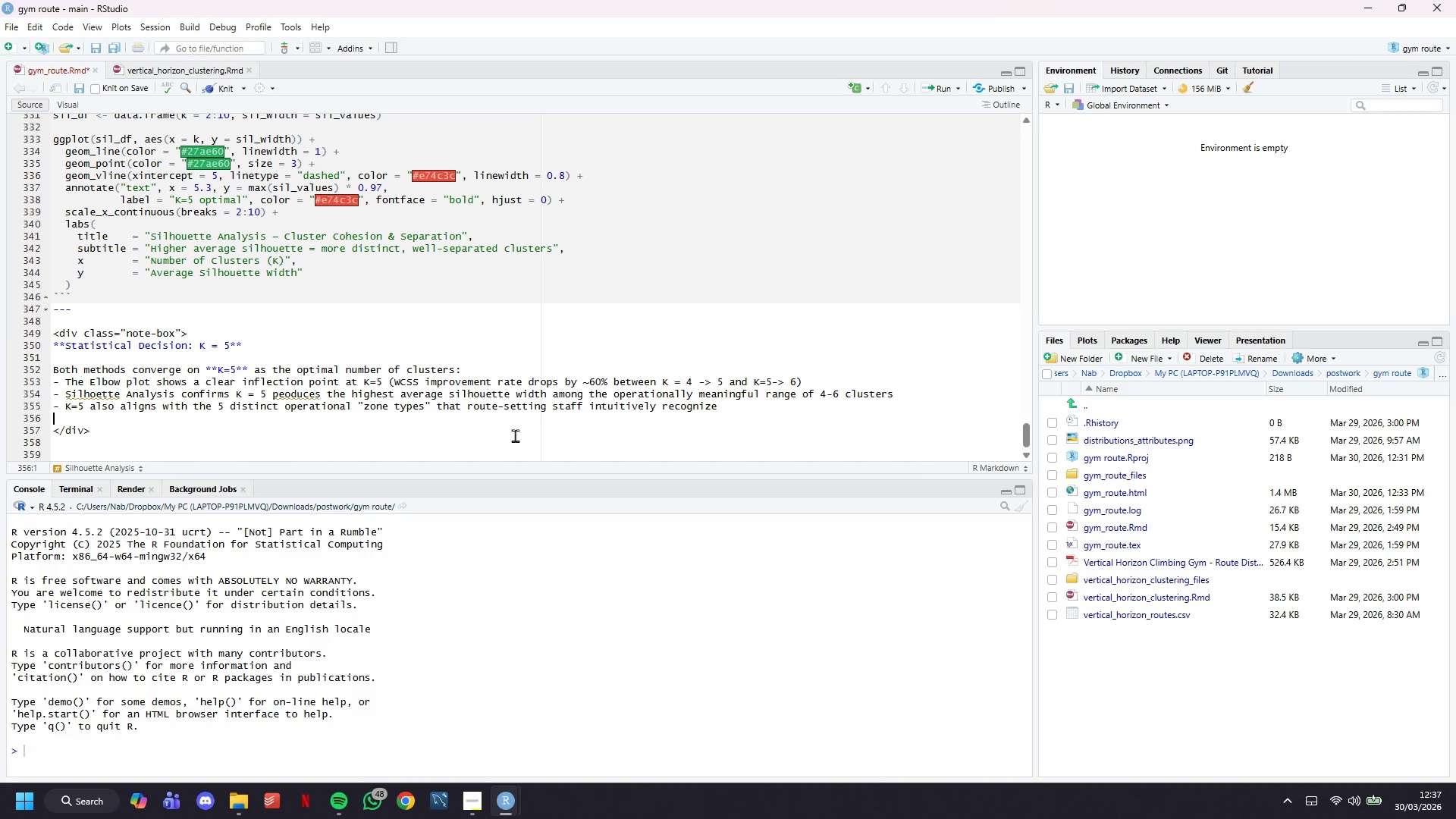 
key(Backspace)
 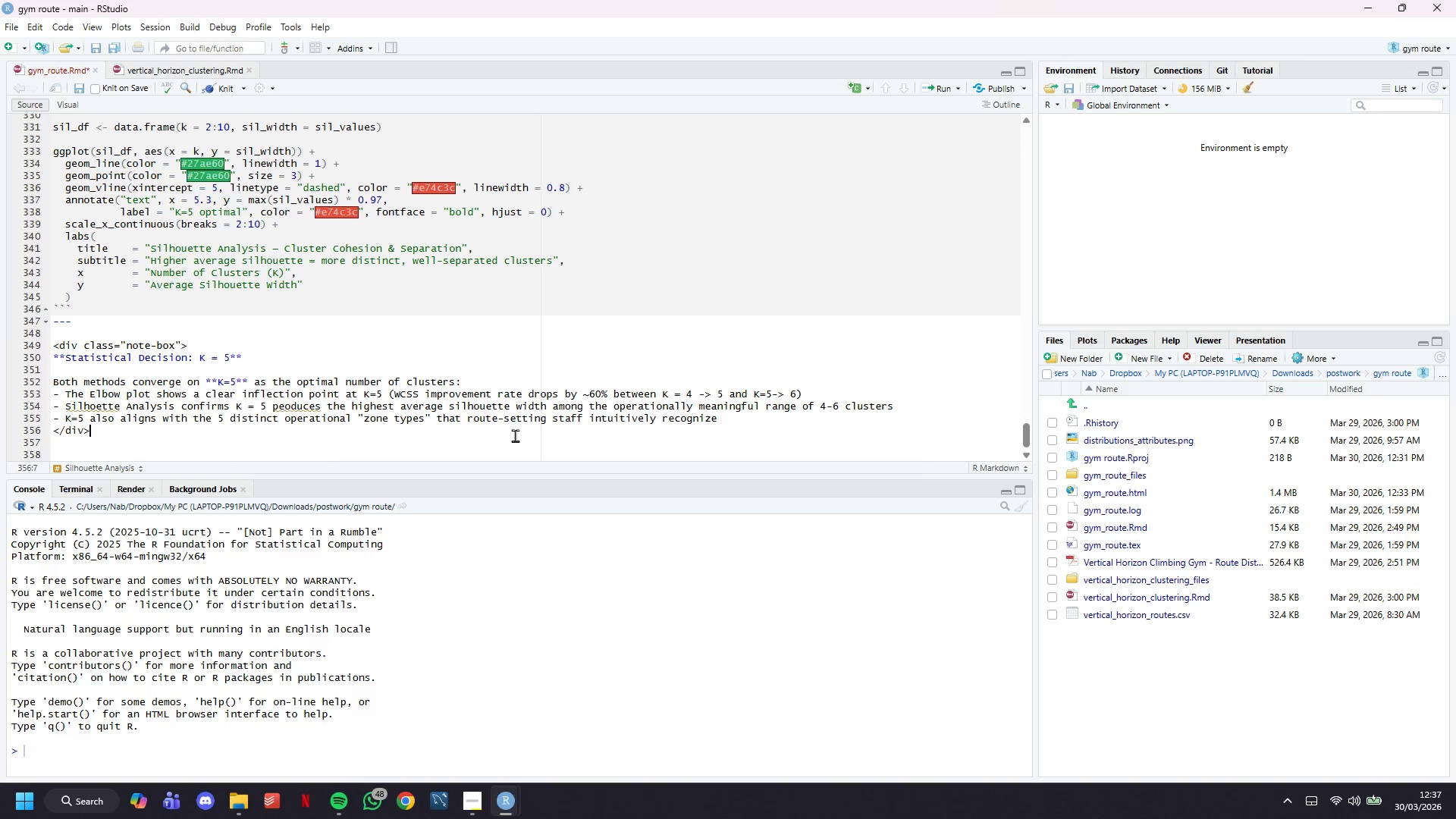 
key(ArrowDown)
 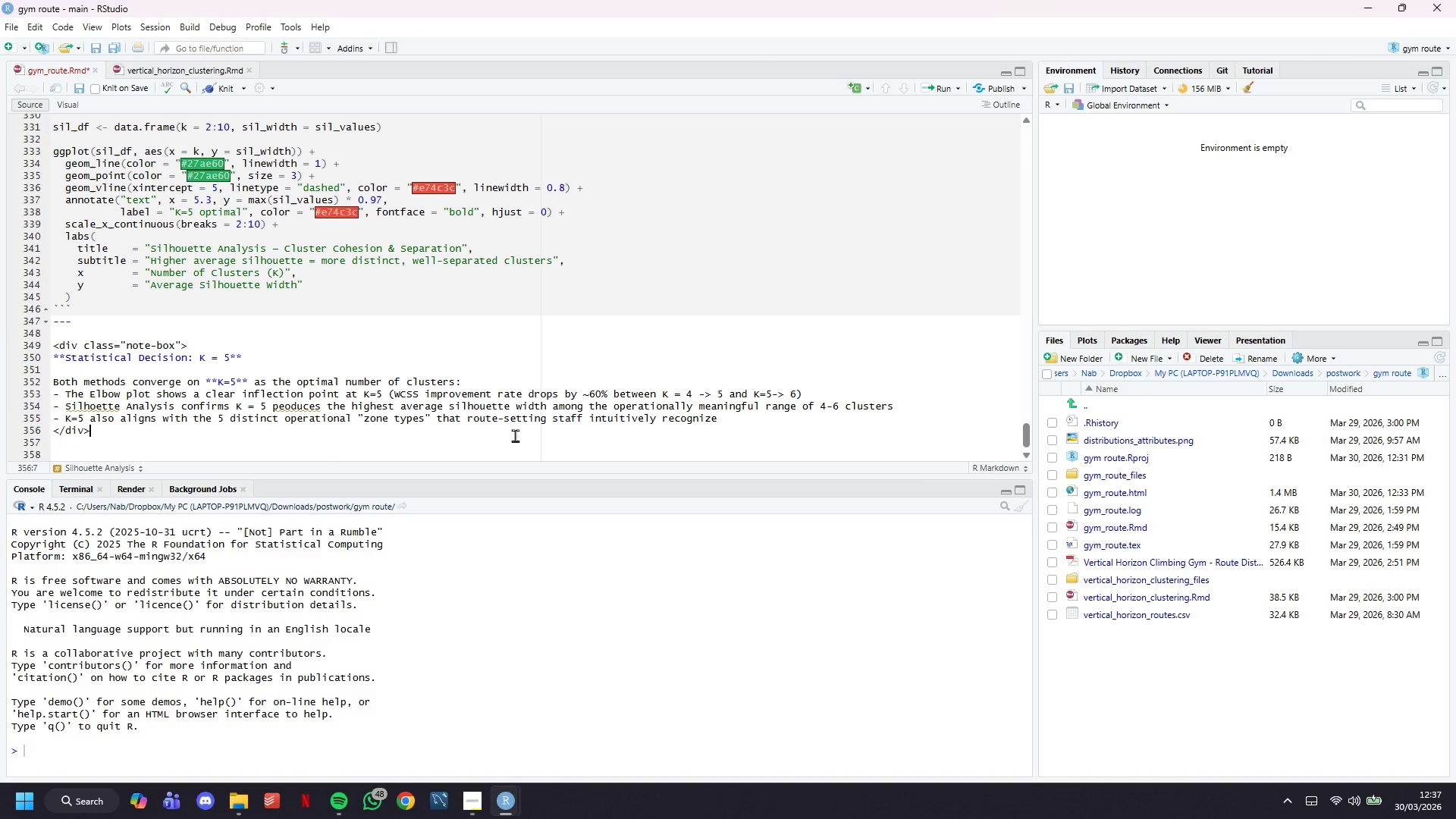 
key(ArrowDown)
 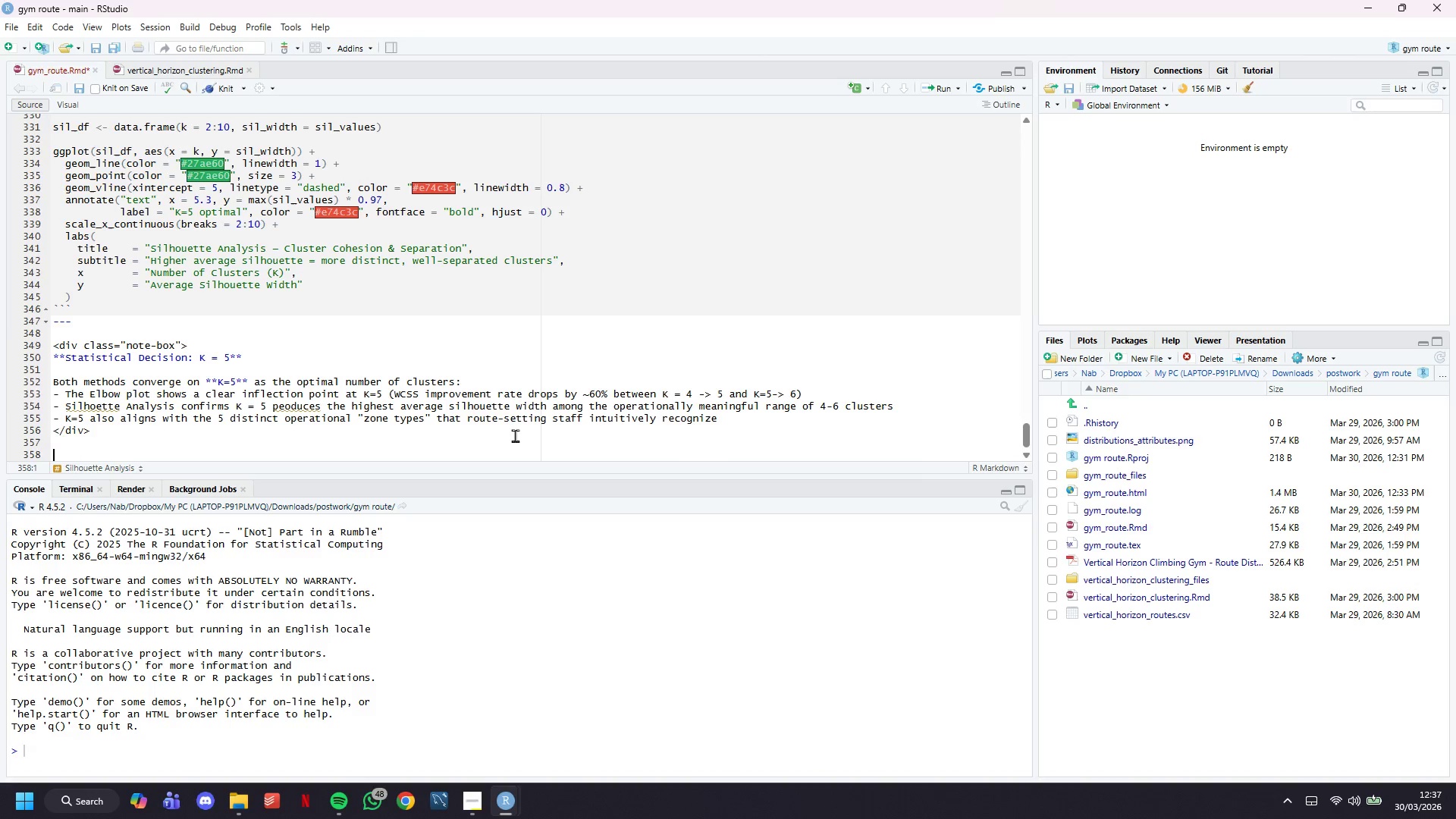 
key(ArrowDown)
 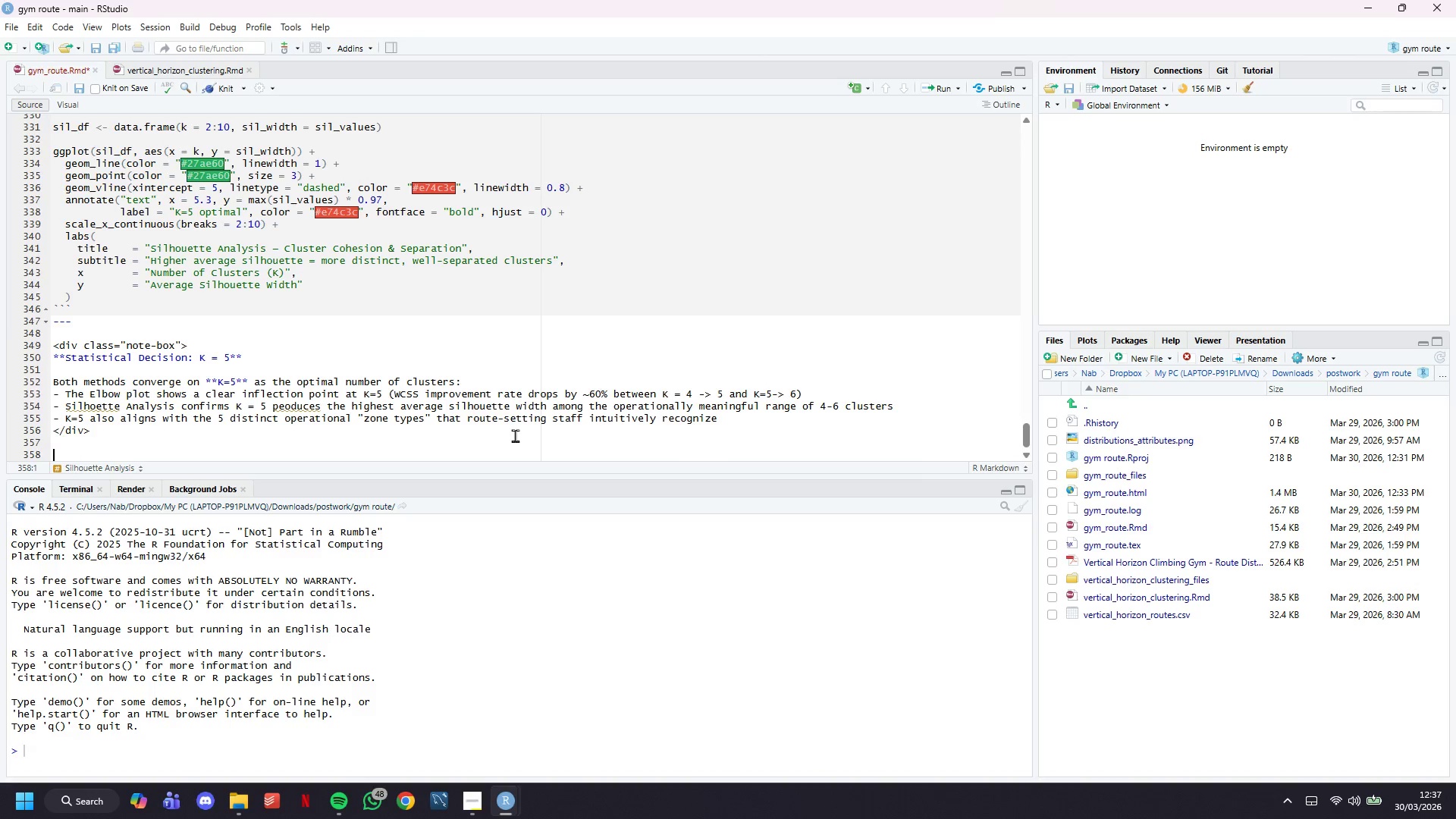 
key(ArrowDown)
 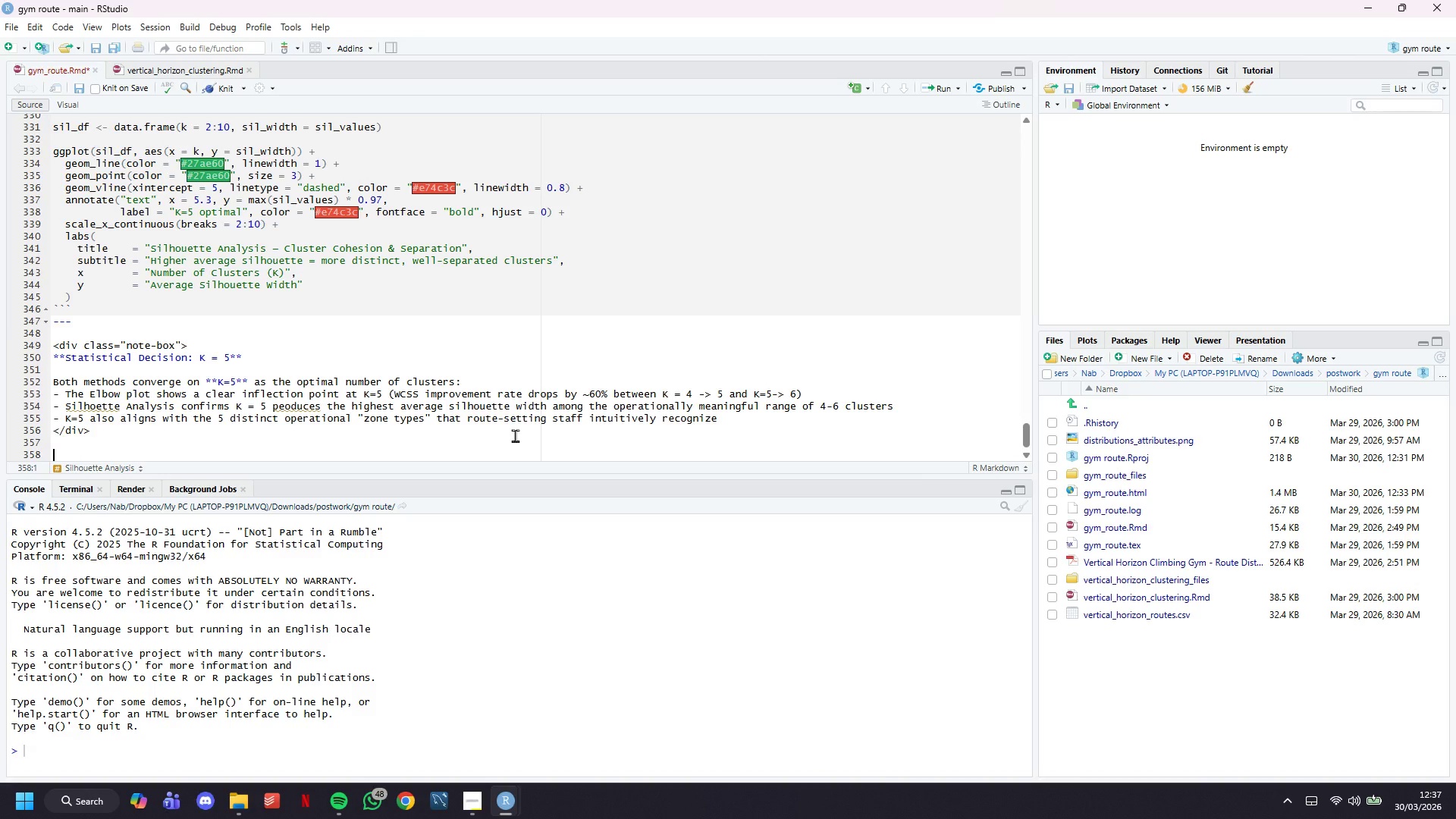 
key(ArrowDown)
 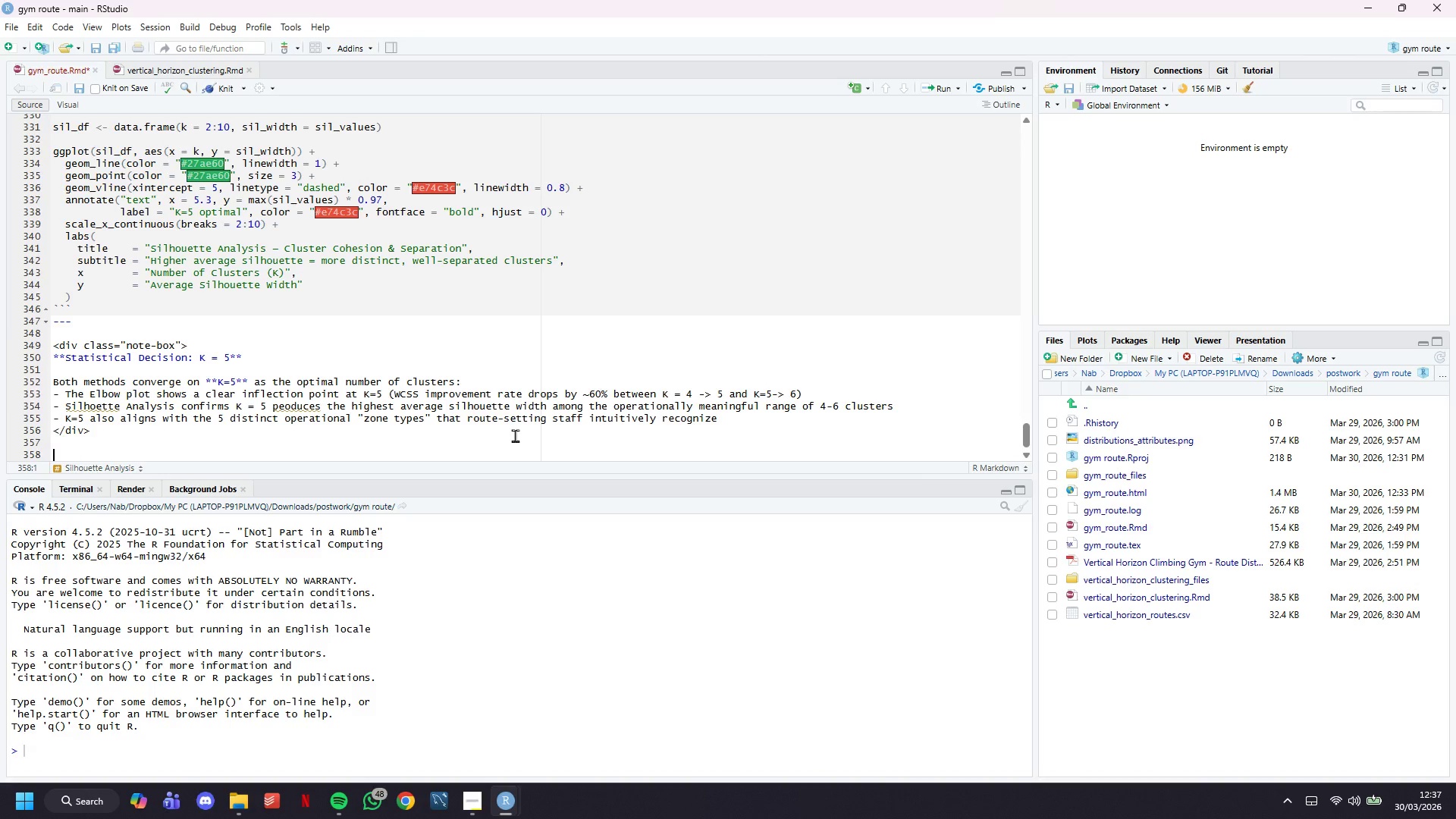 
key(ArrowDown)
 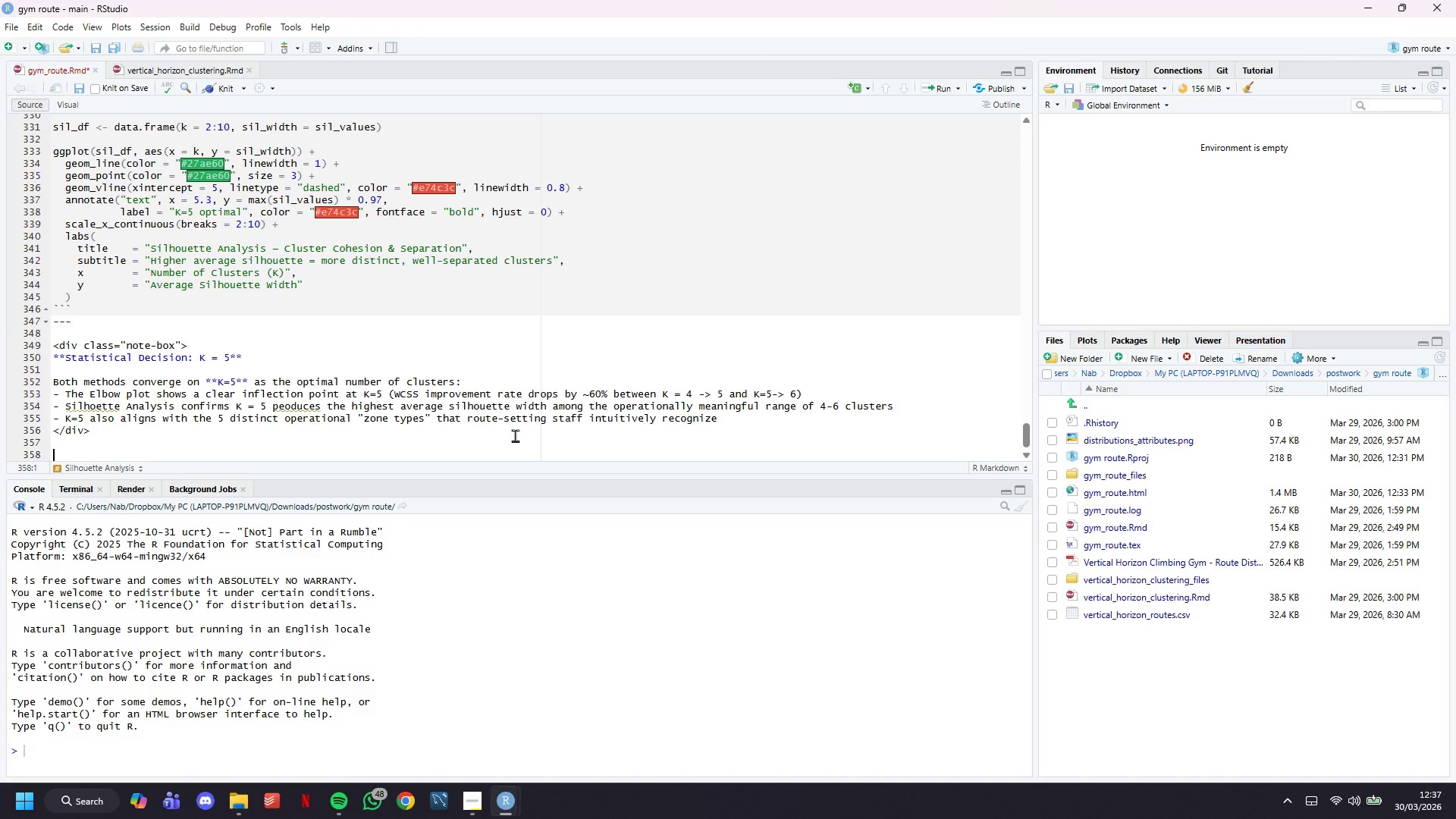 
key(Minus)
 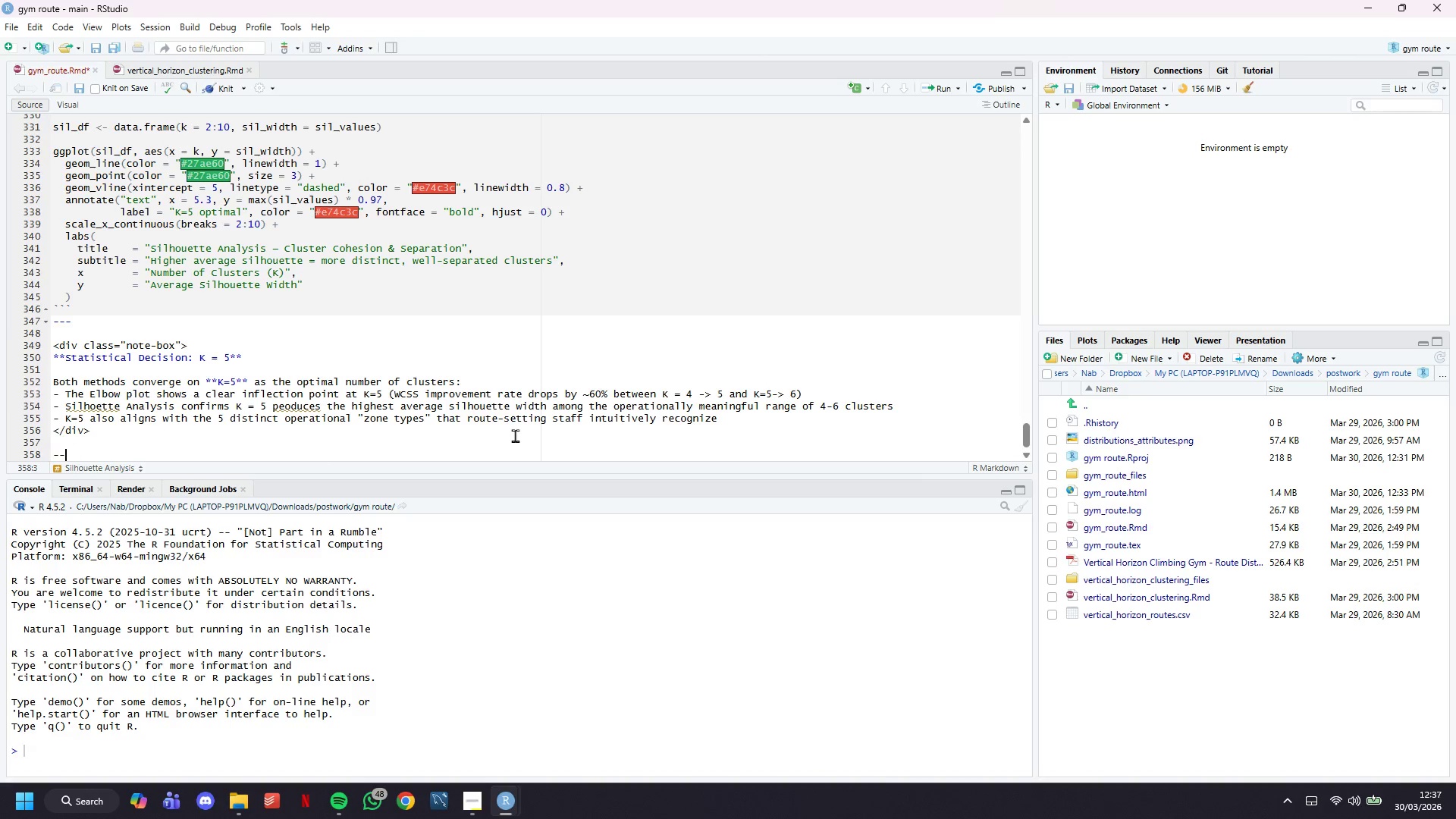 
key(Minus)
 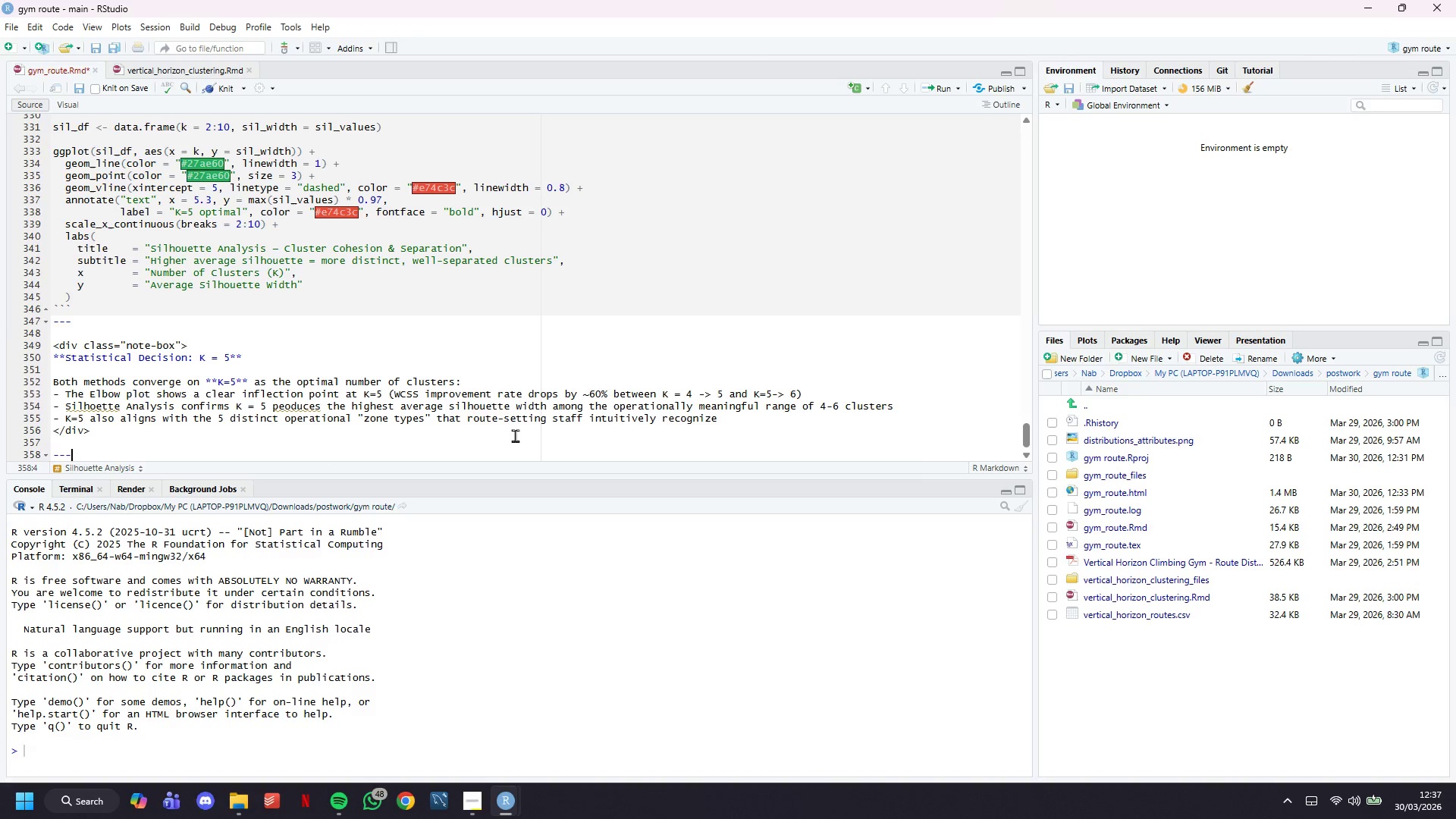 
key(Minus)
 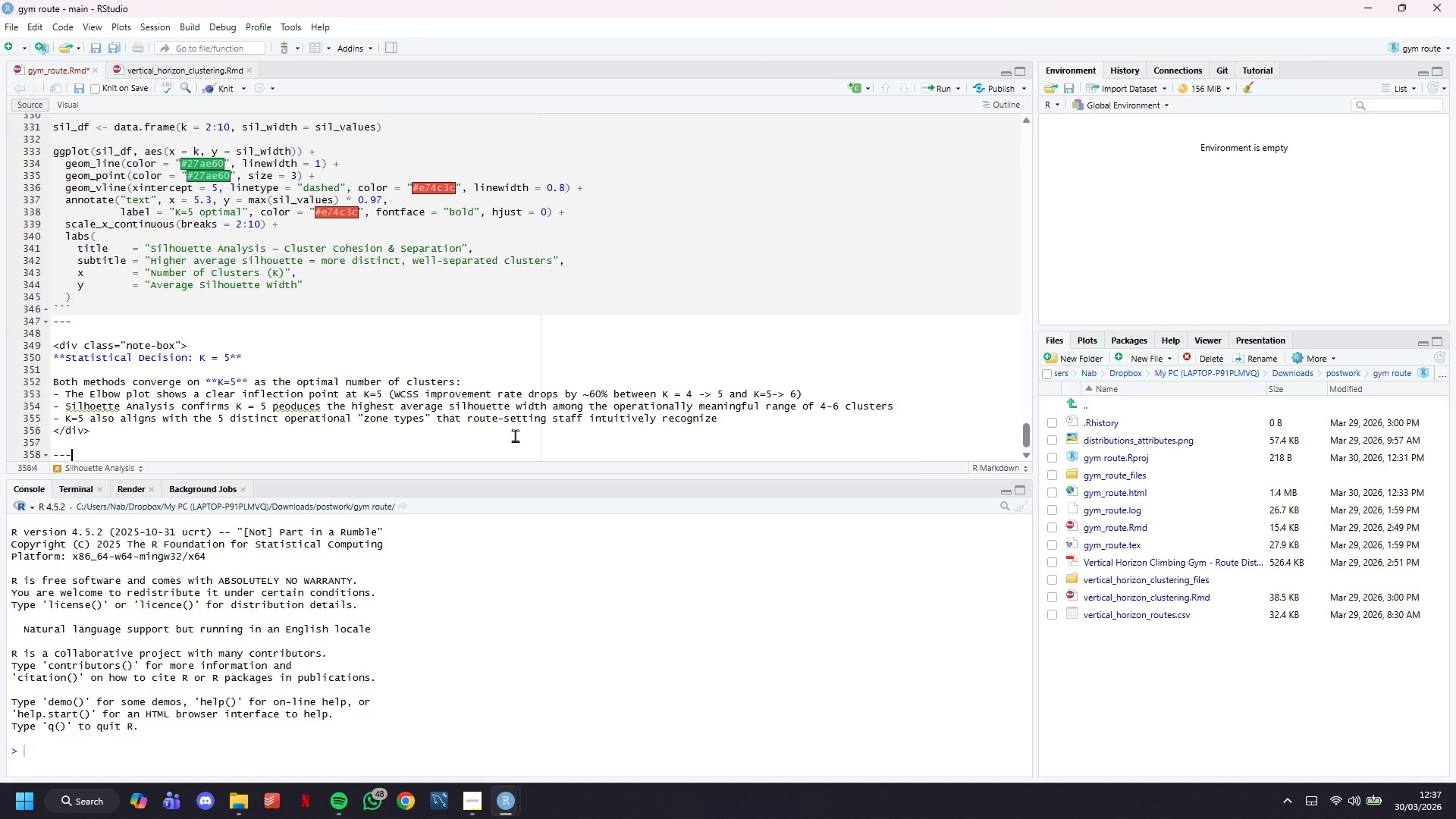 
key(Control+S)
 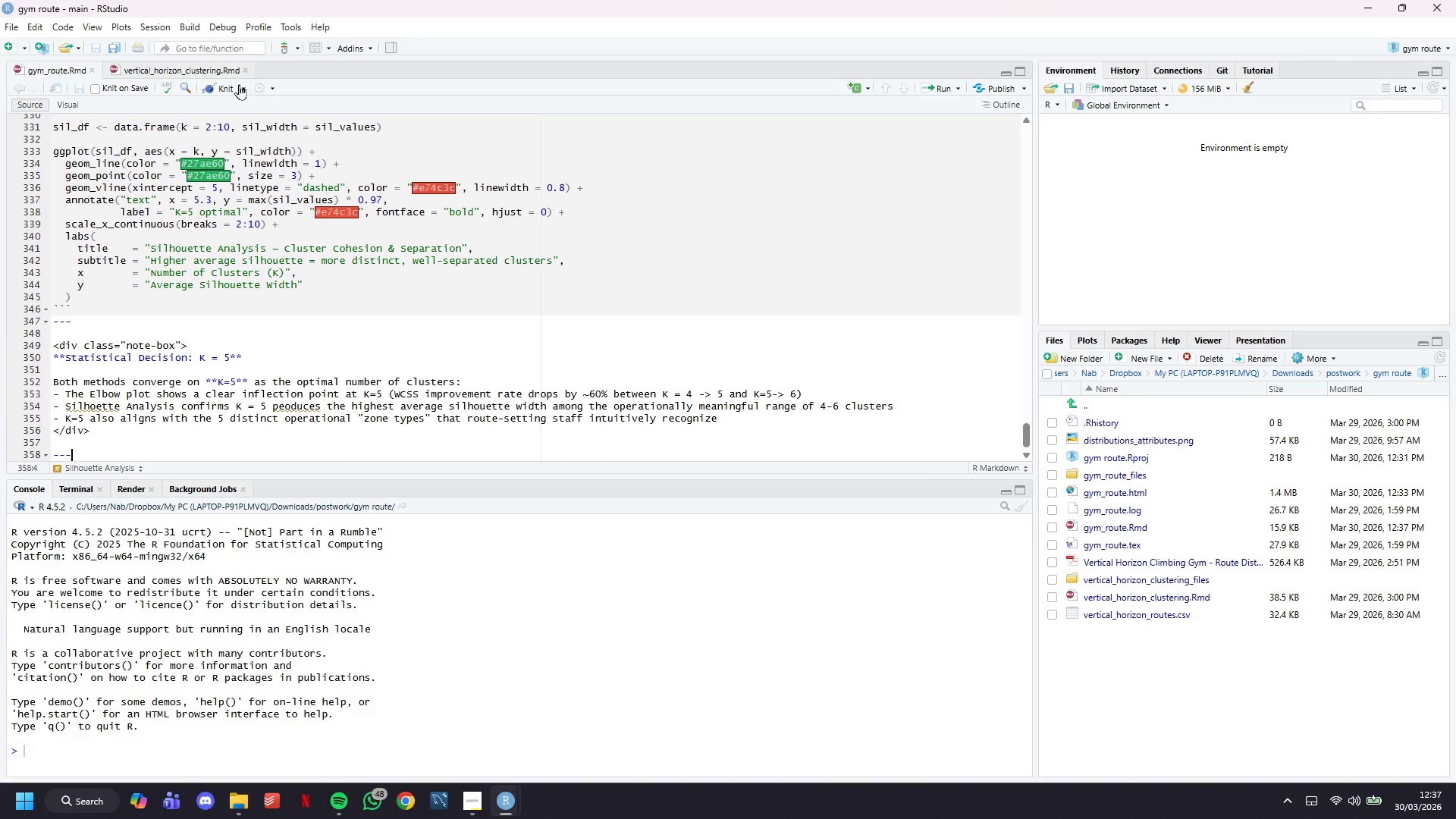 
left_click([236, 83])
 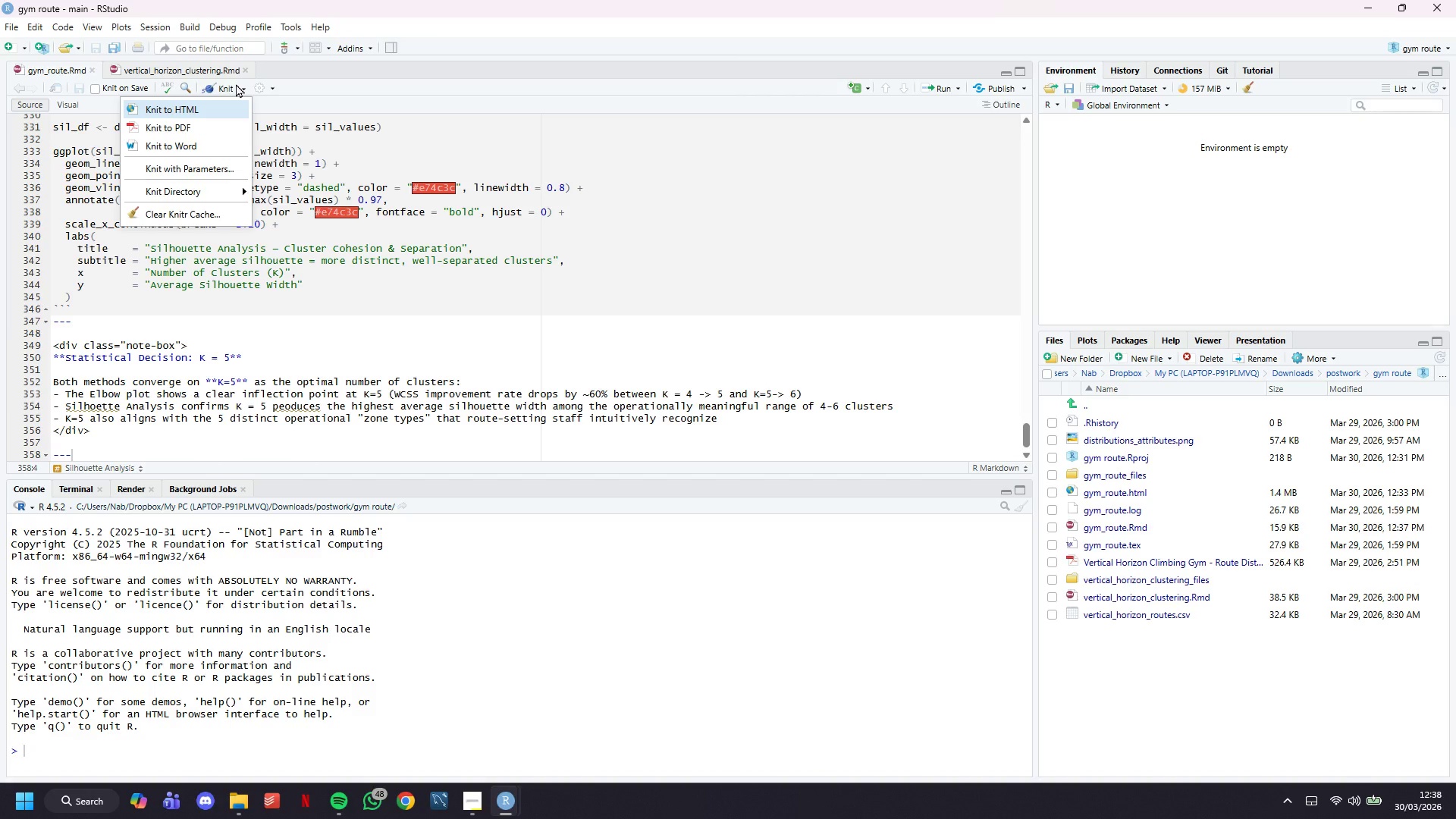 
wait(44.49)
 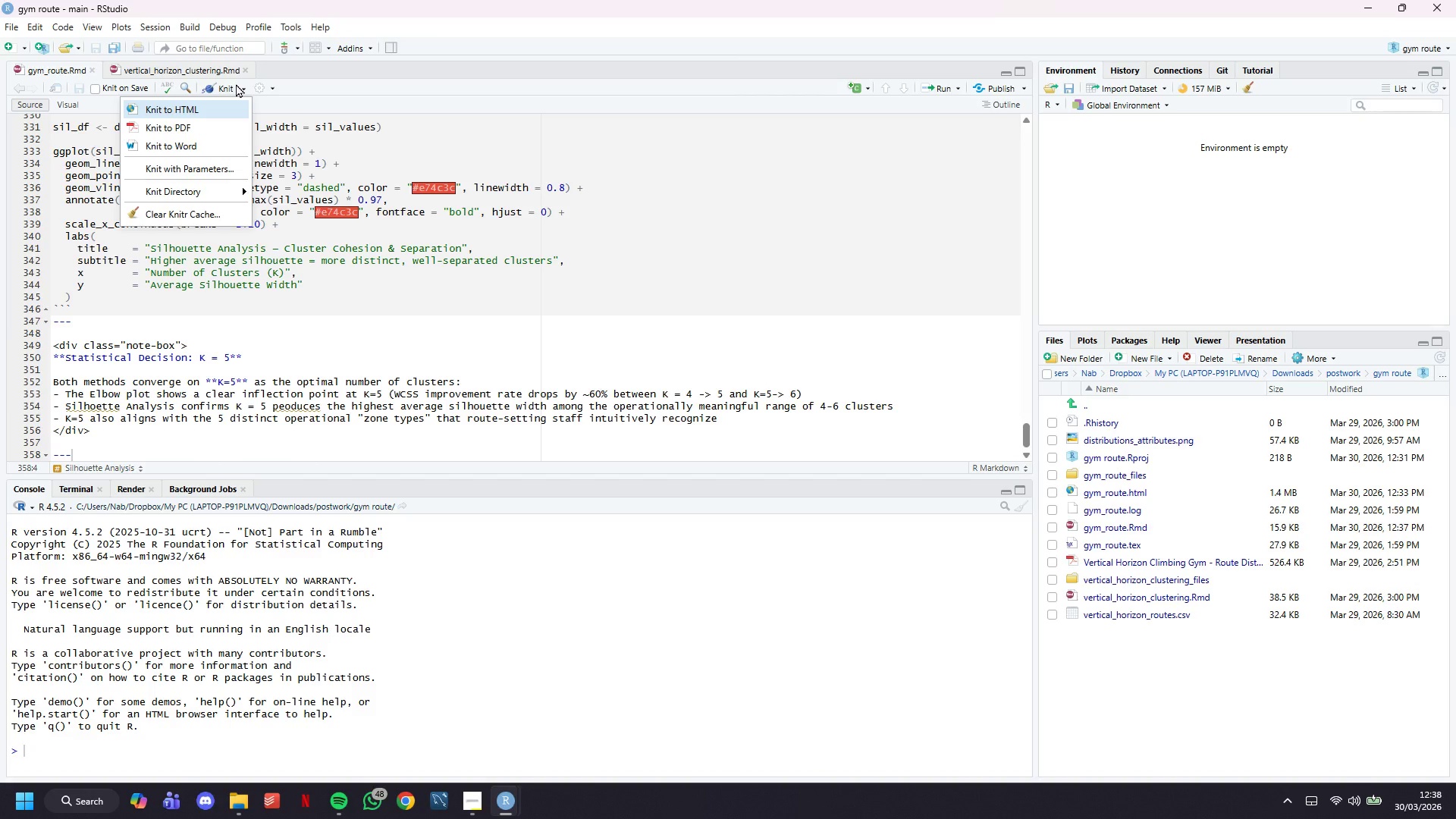 
left_click([226, 99])
 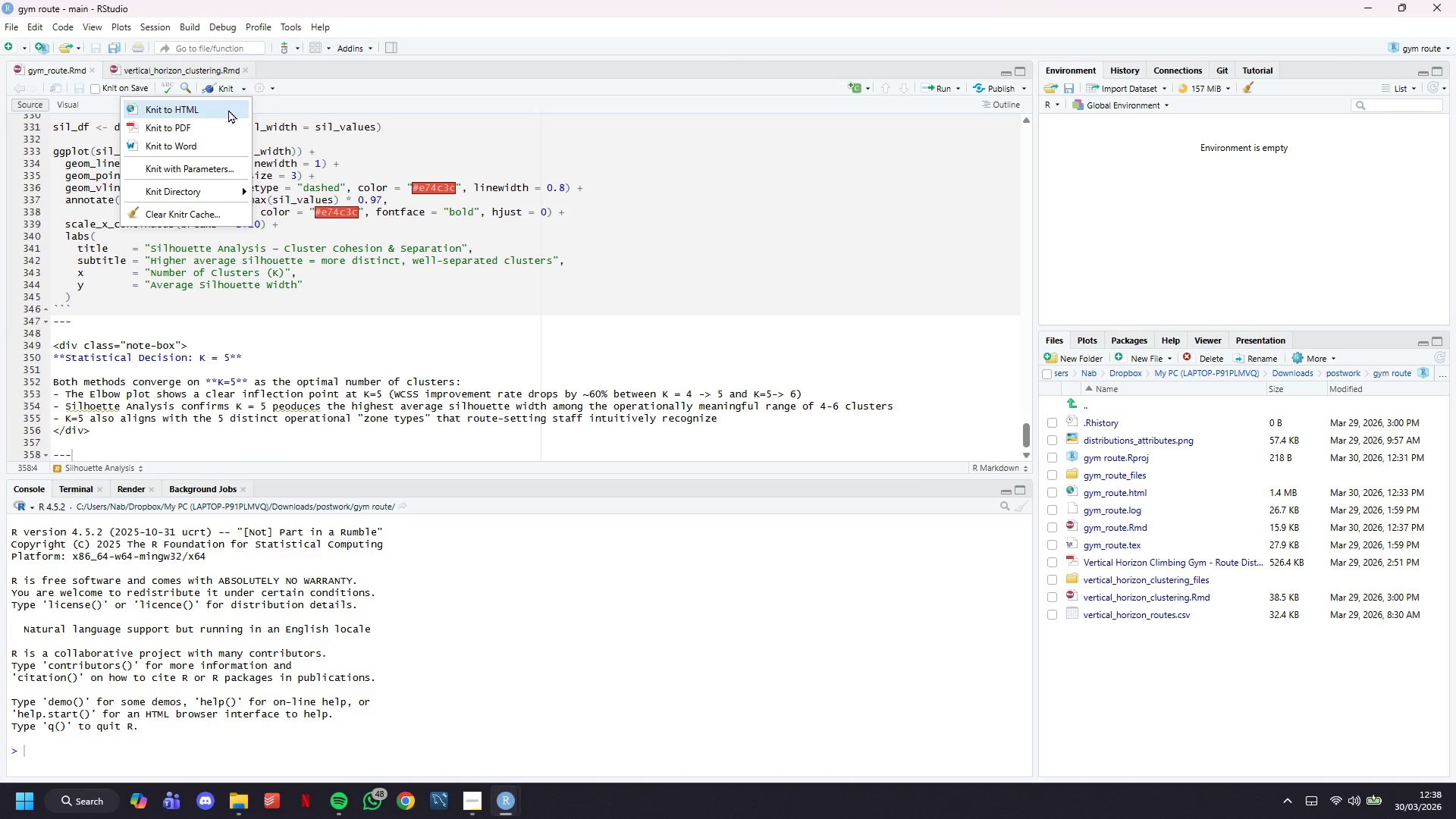 
left_click([228, 109])
 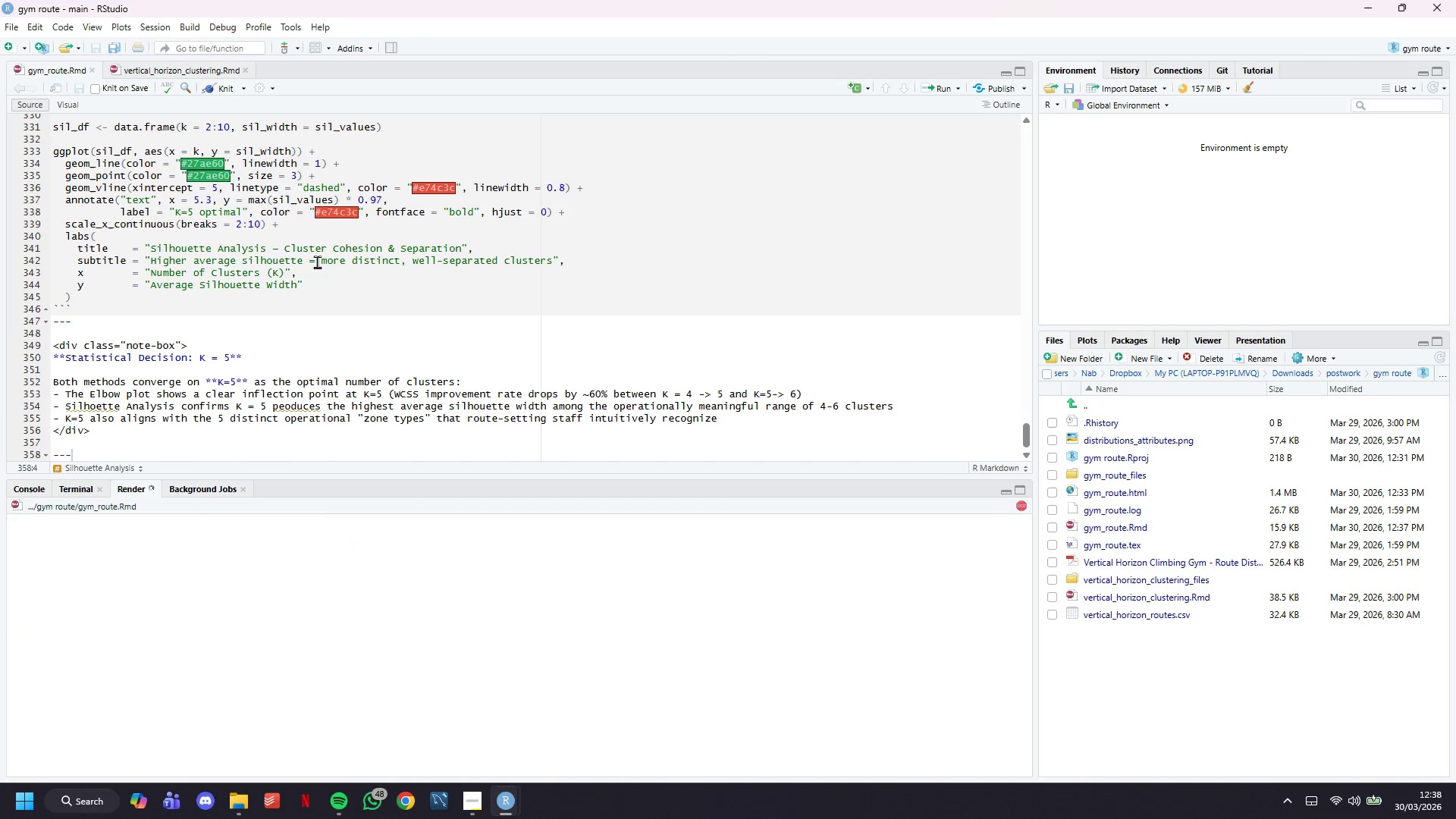 
scroll: coordinate [317, 262], scroll_direction: down, amount: 7.0
 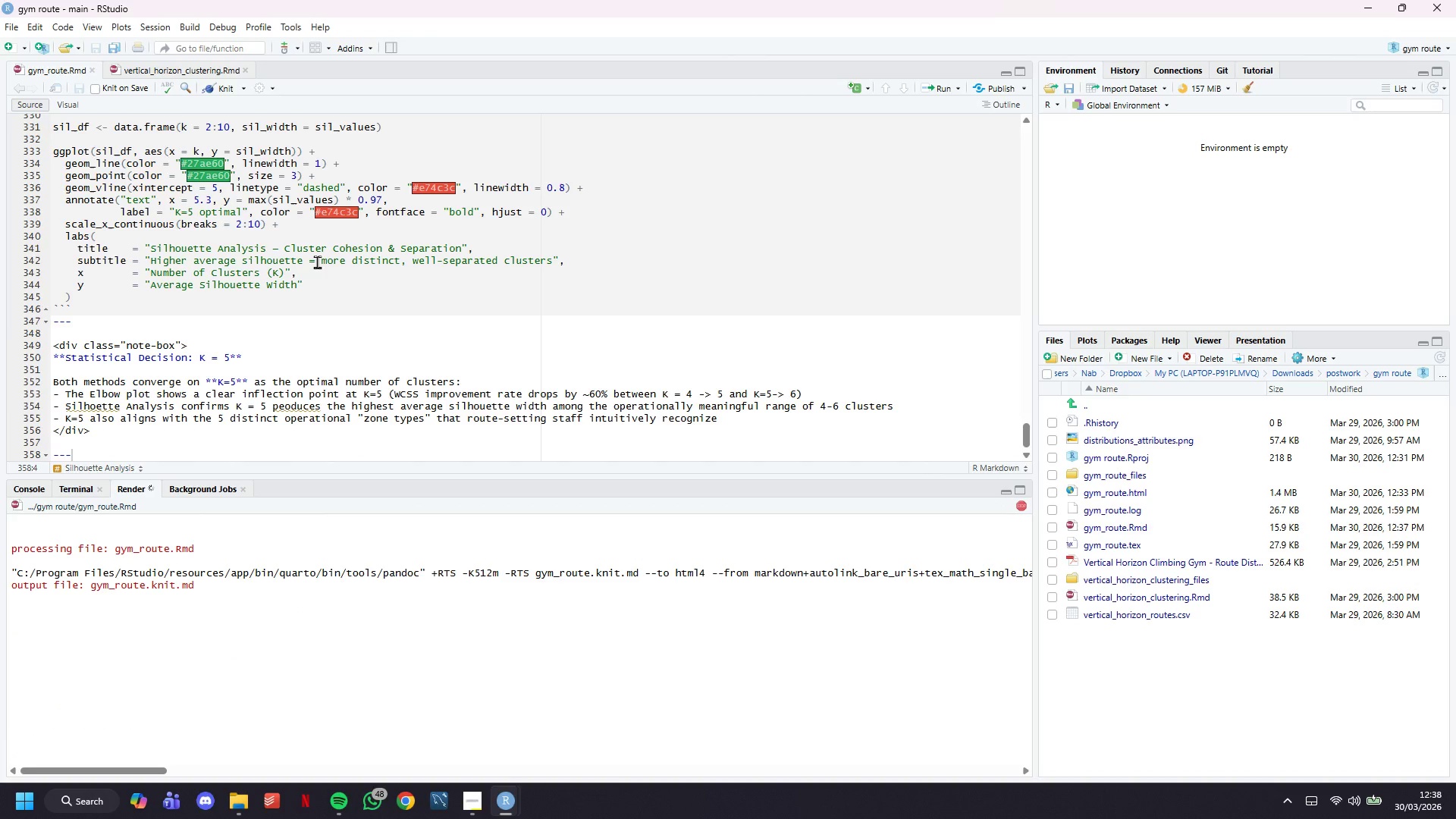 
wait(10.81)
 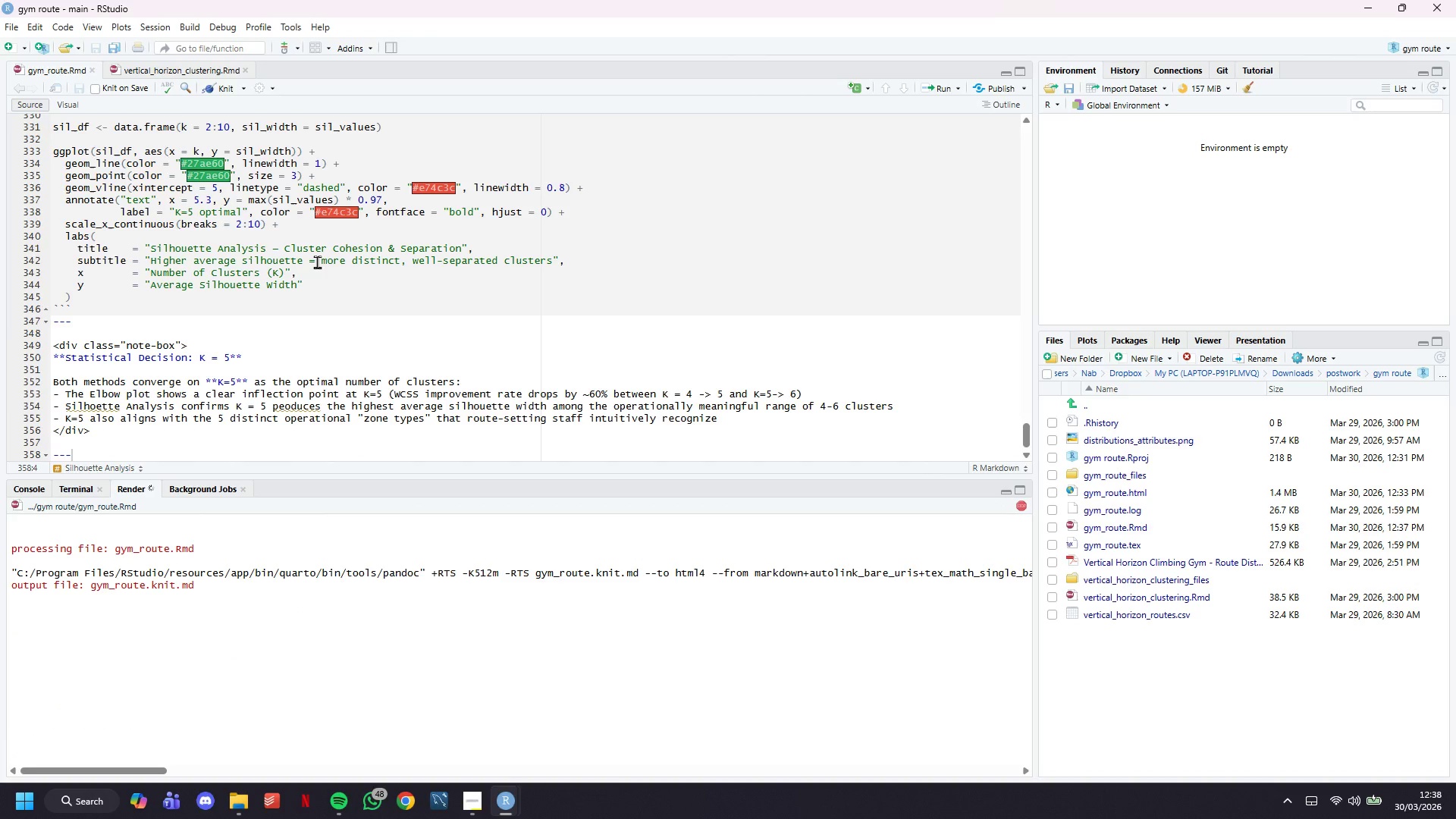 
scroll: coordinate [553, 314], scroll_direction: down, amount: 3.0
 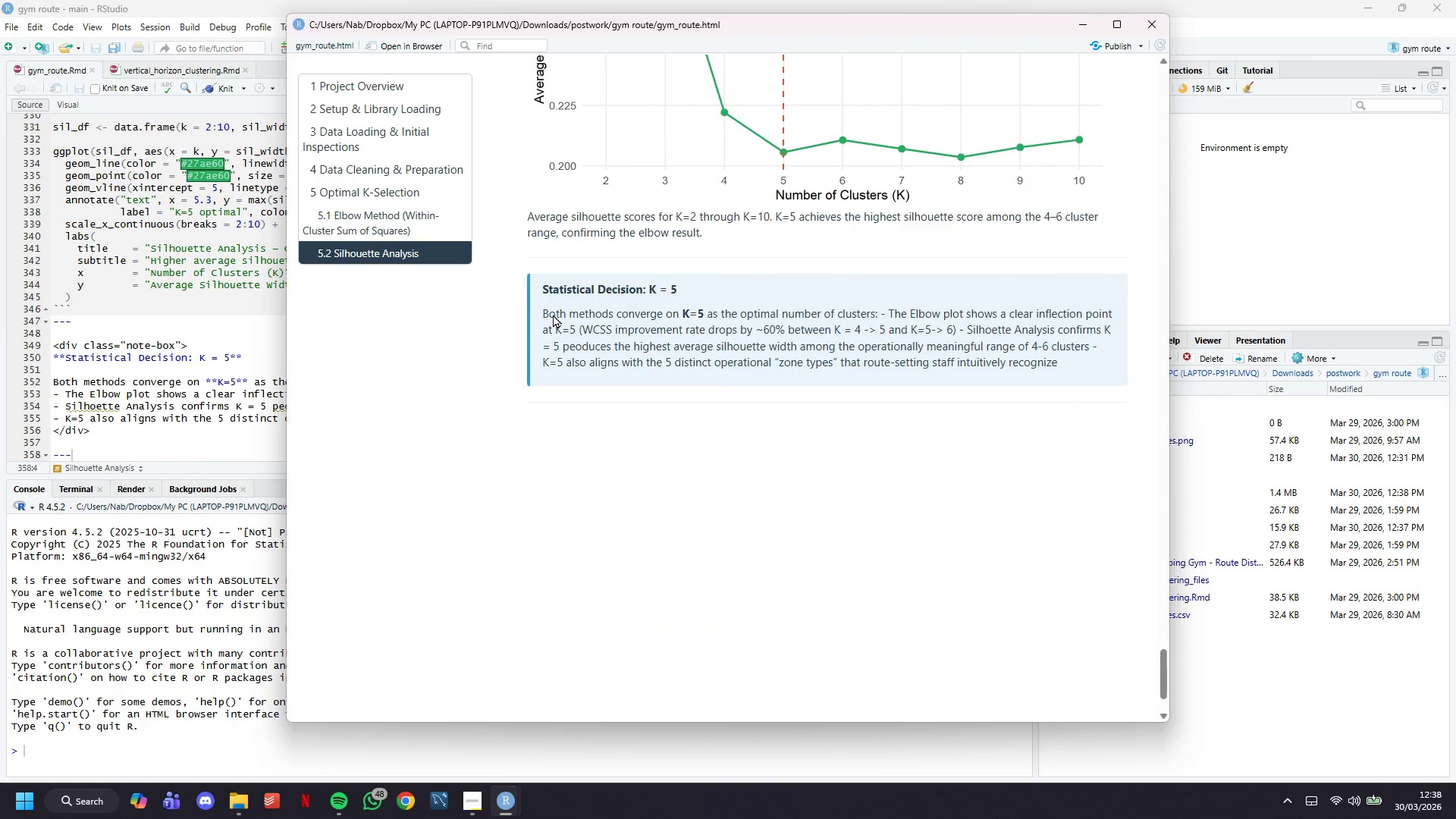 
left_click([601, 333])
 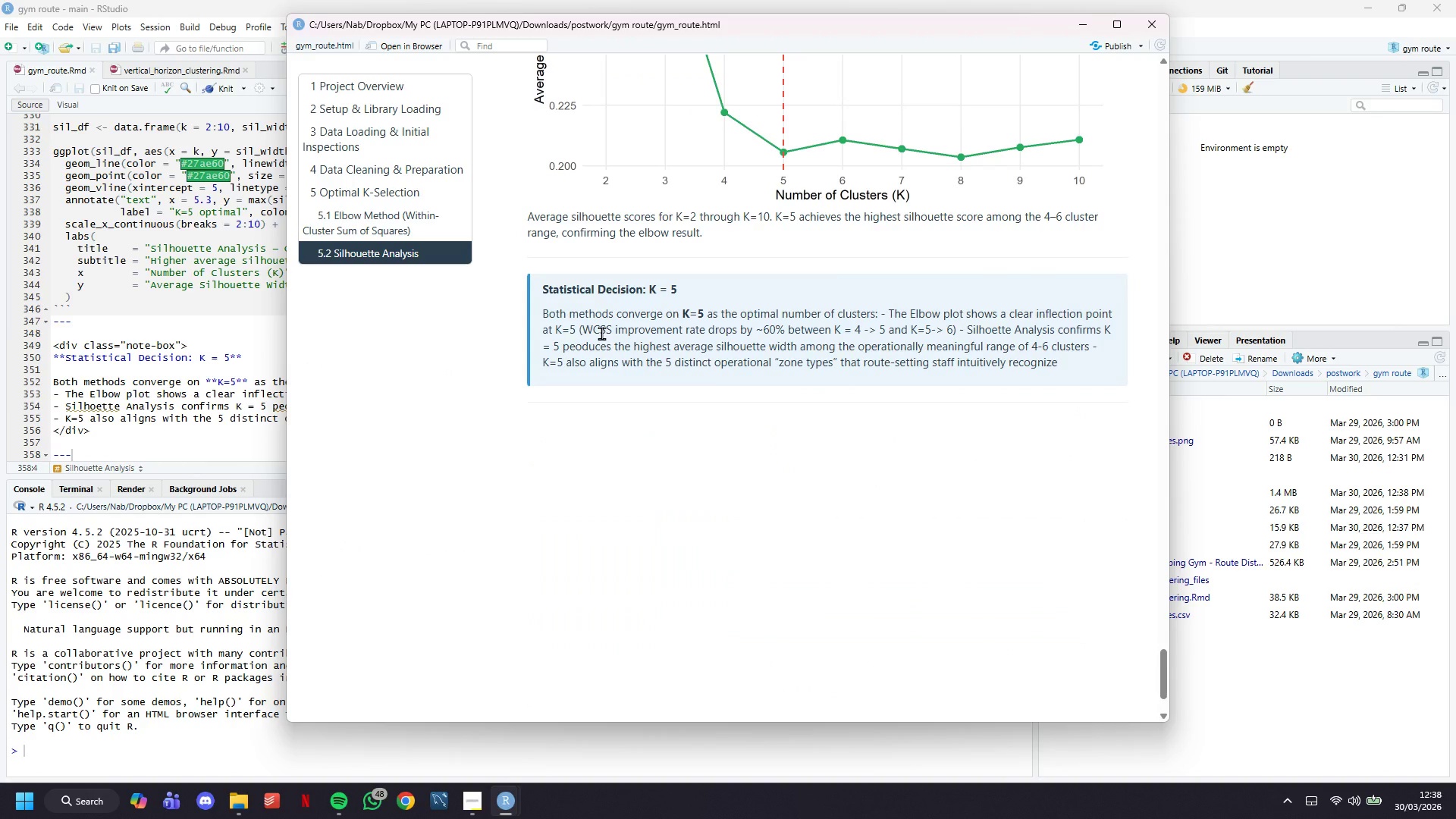 
double_click([601, 333])
 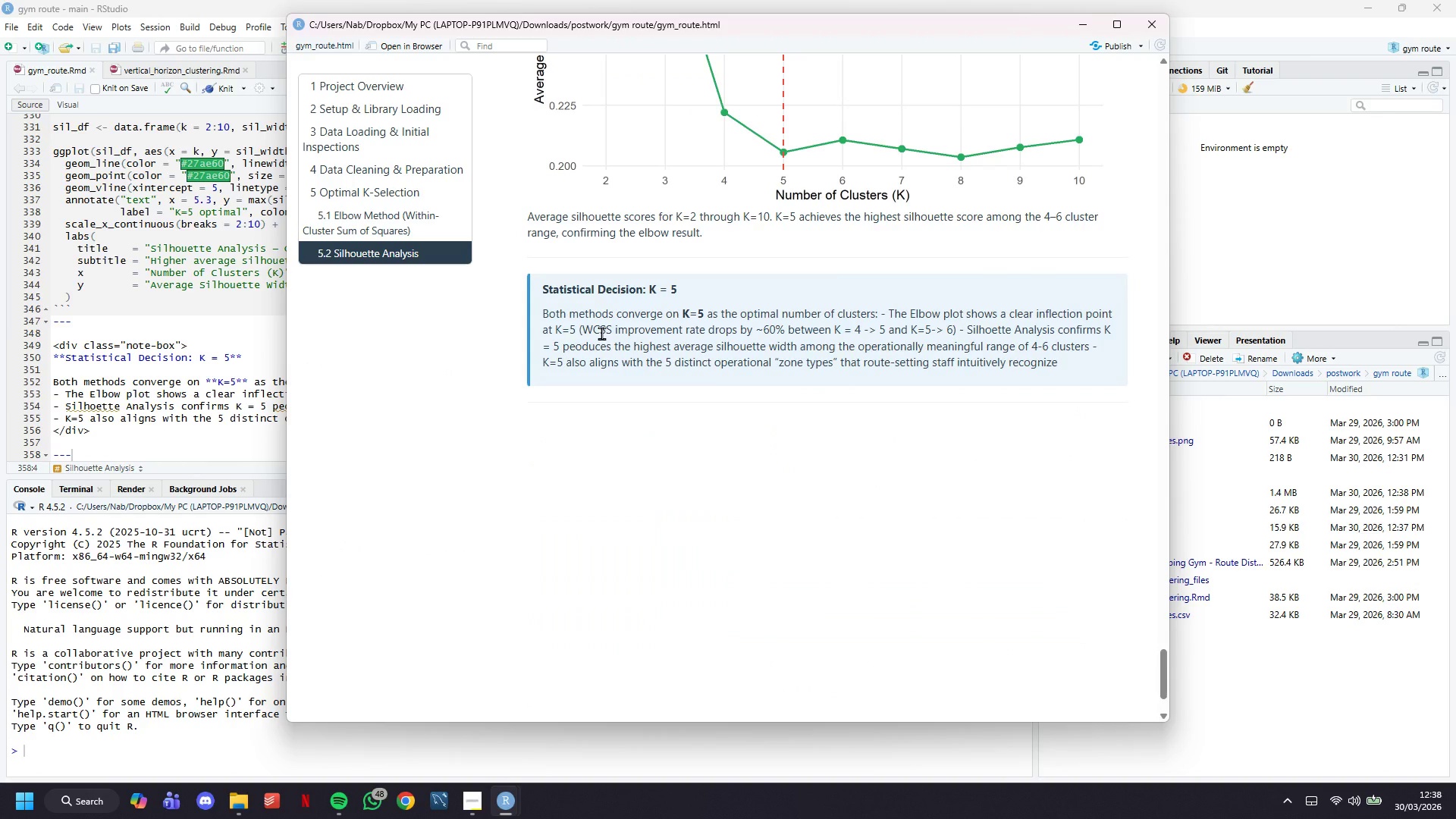 
triple_click([601, 333])
 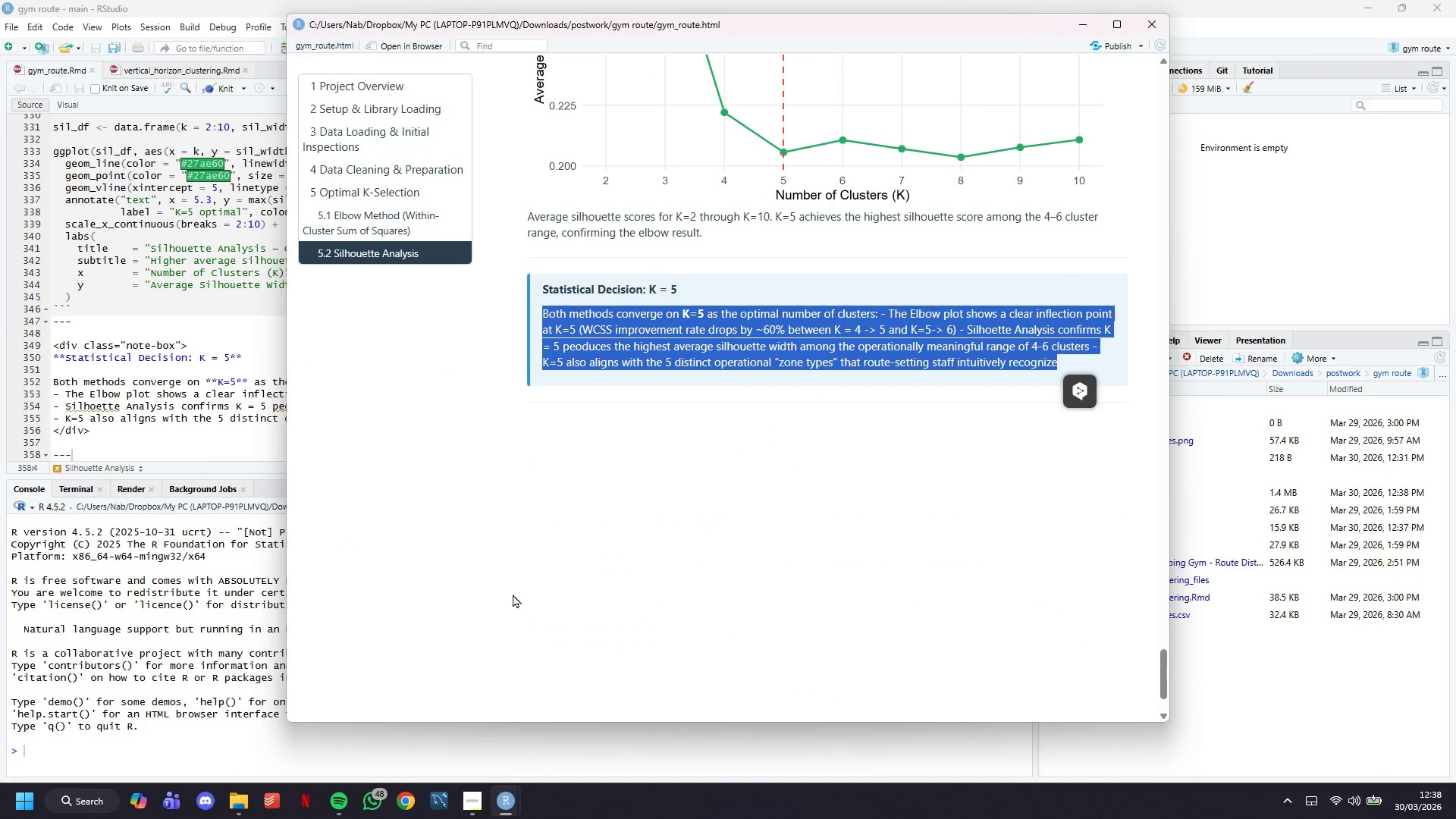 
left_click([503, 485])
 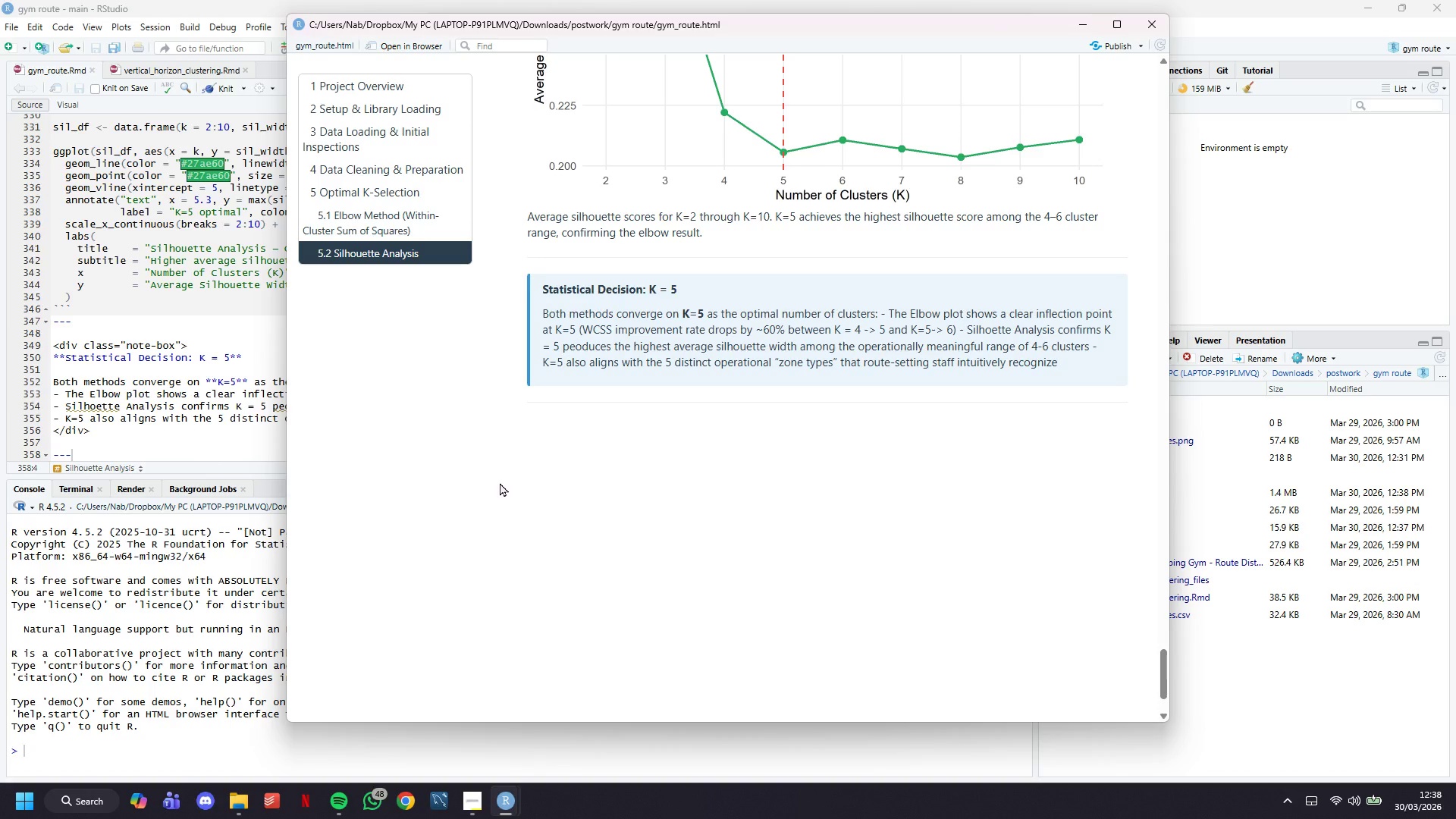 
wait(7.05)
 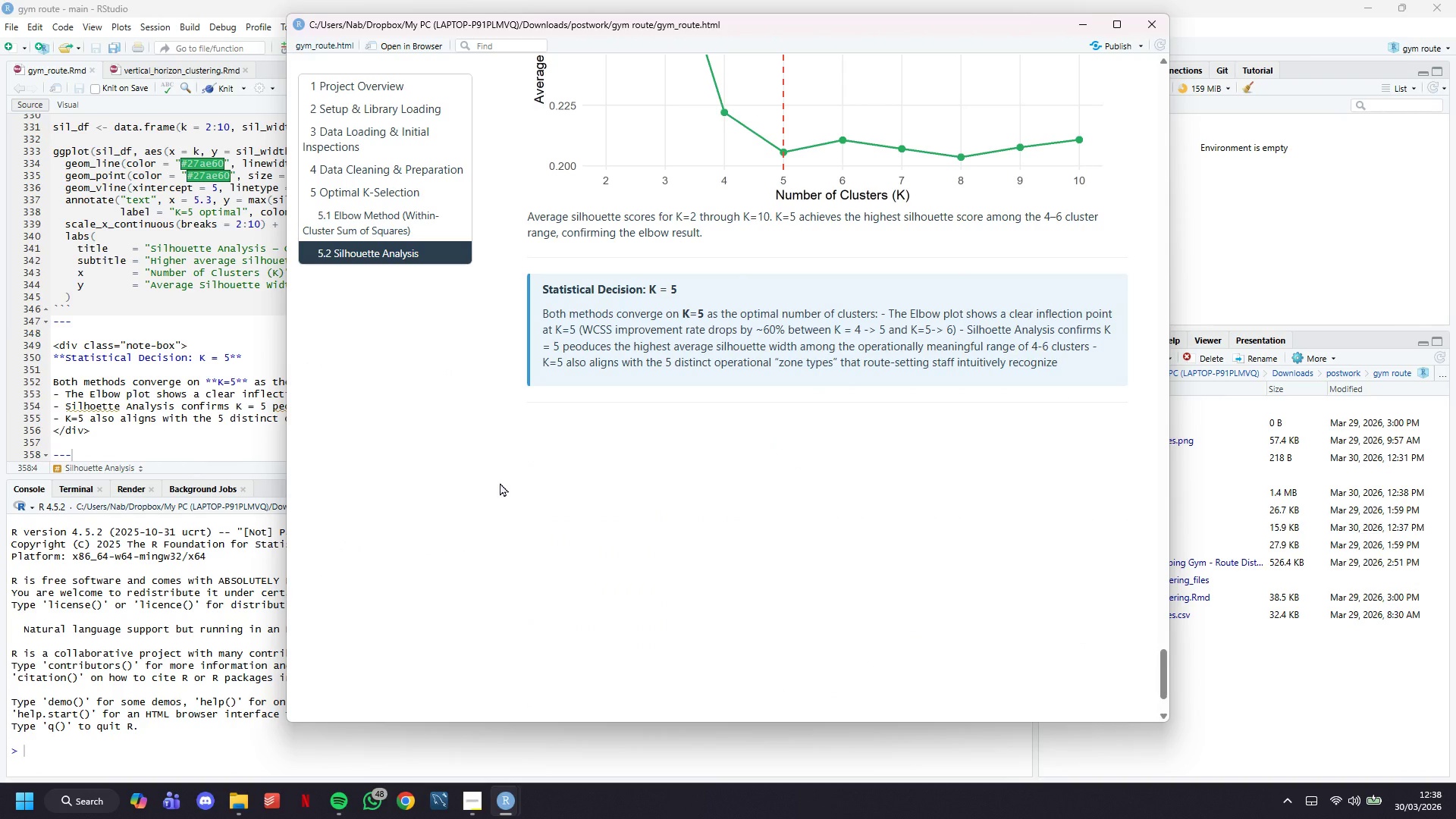 
left_click([72, 406])
 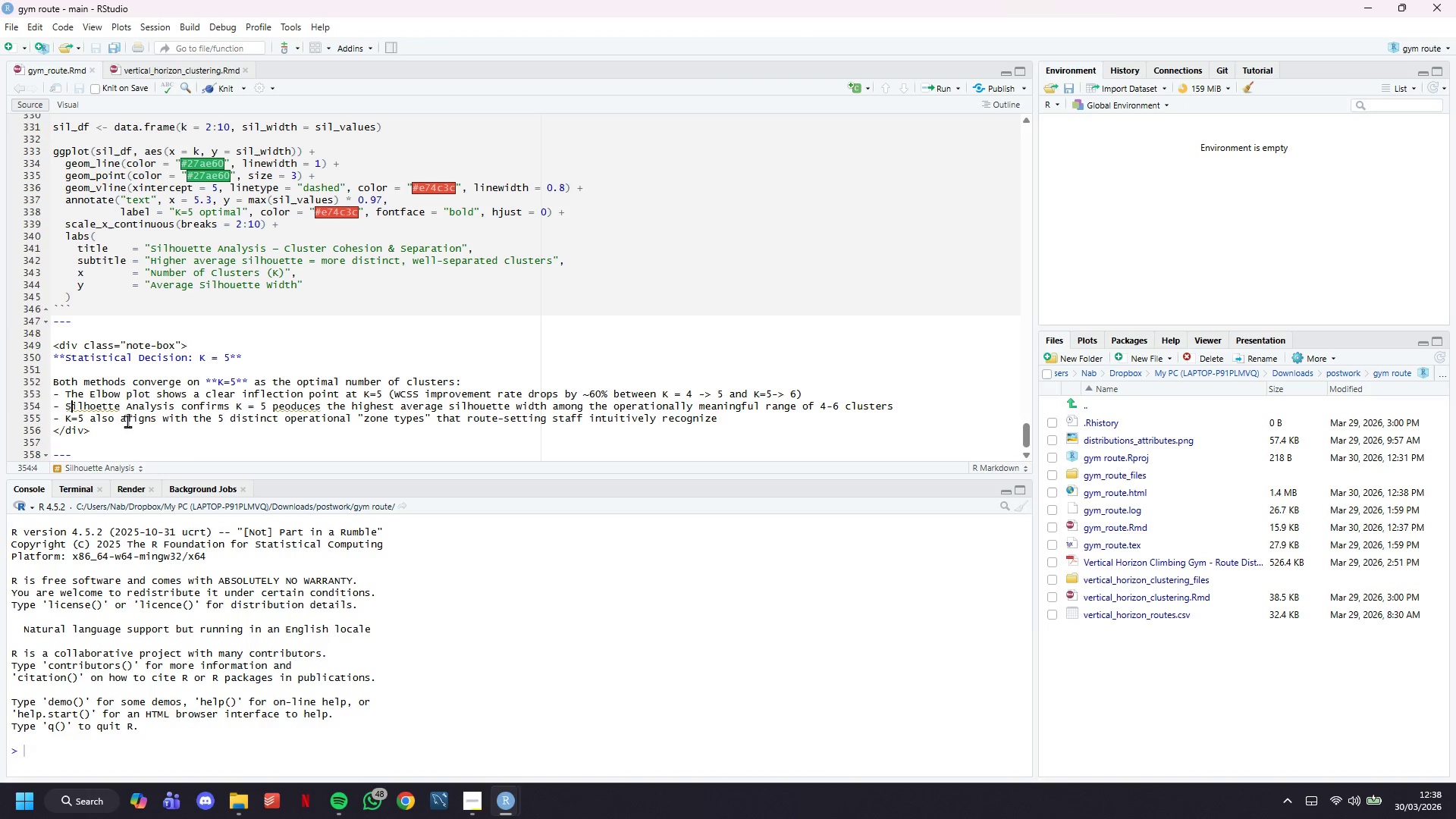 
left_click([127, 421])
 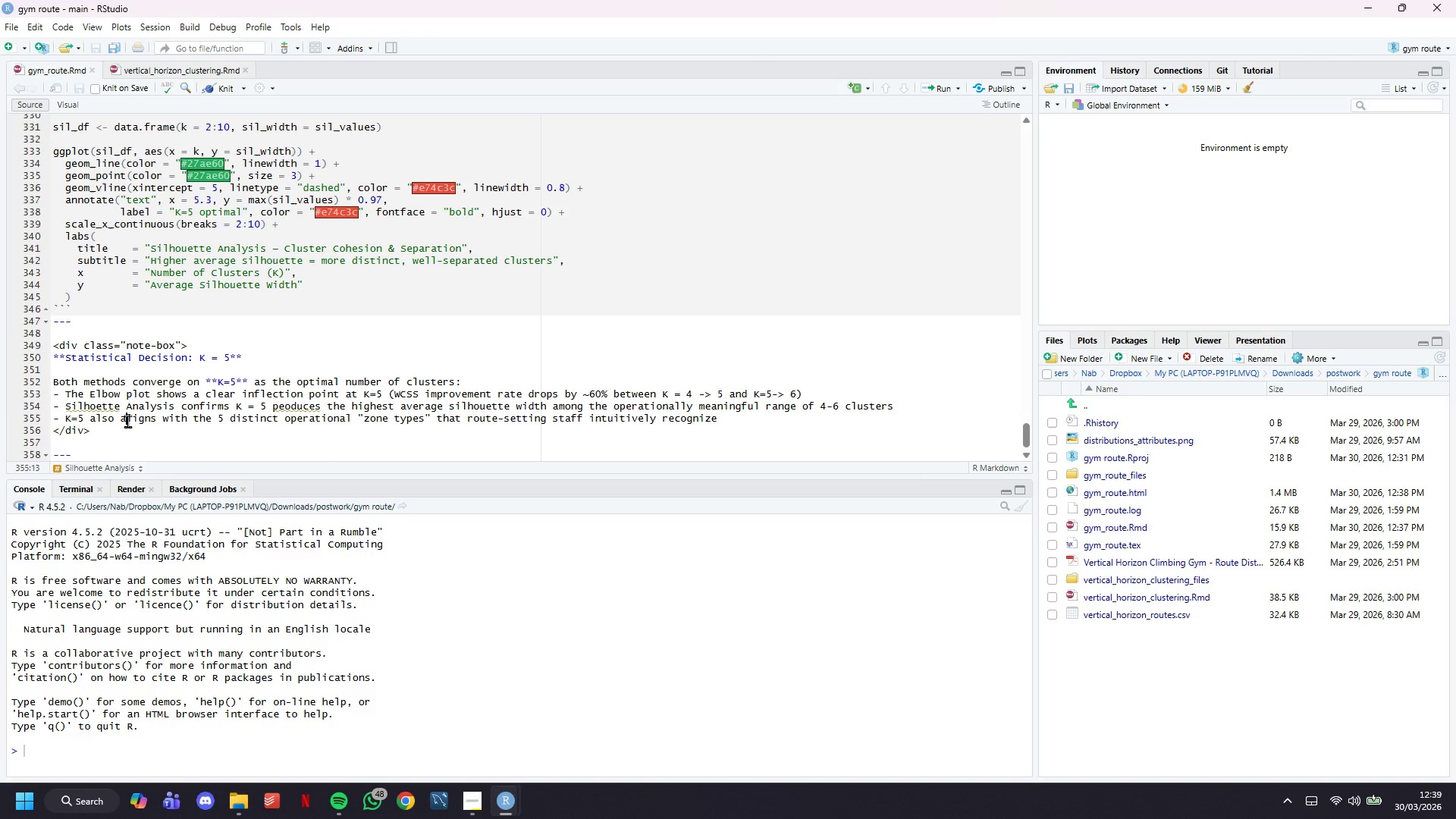 
wait(49.97)
 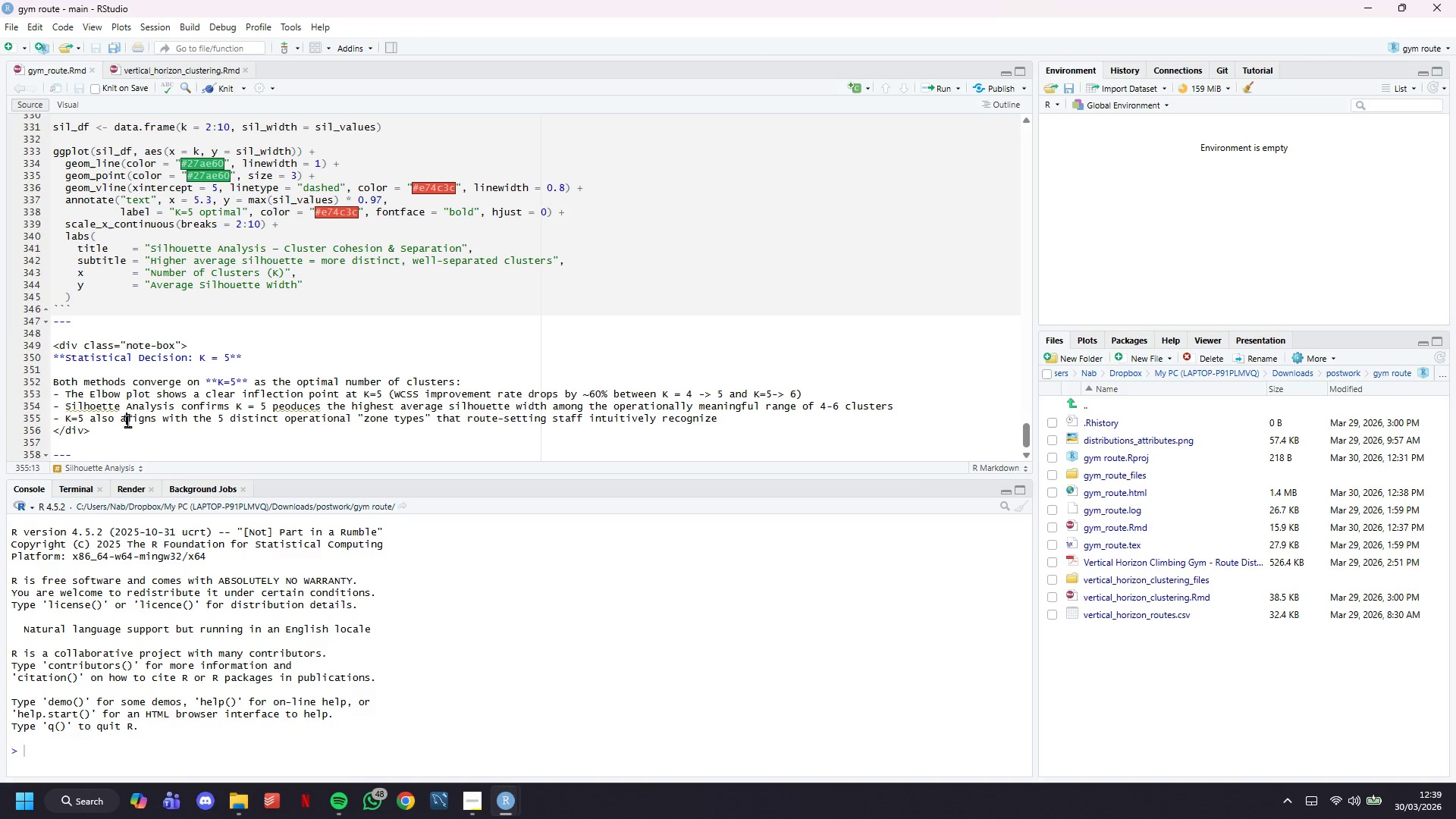 
left_click([161, 423])
 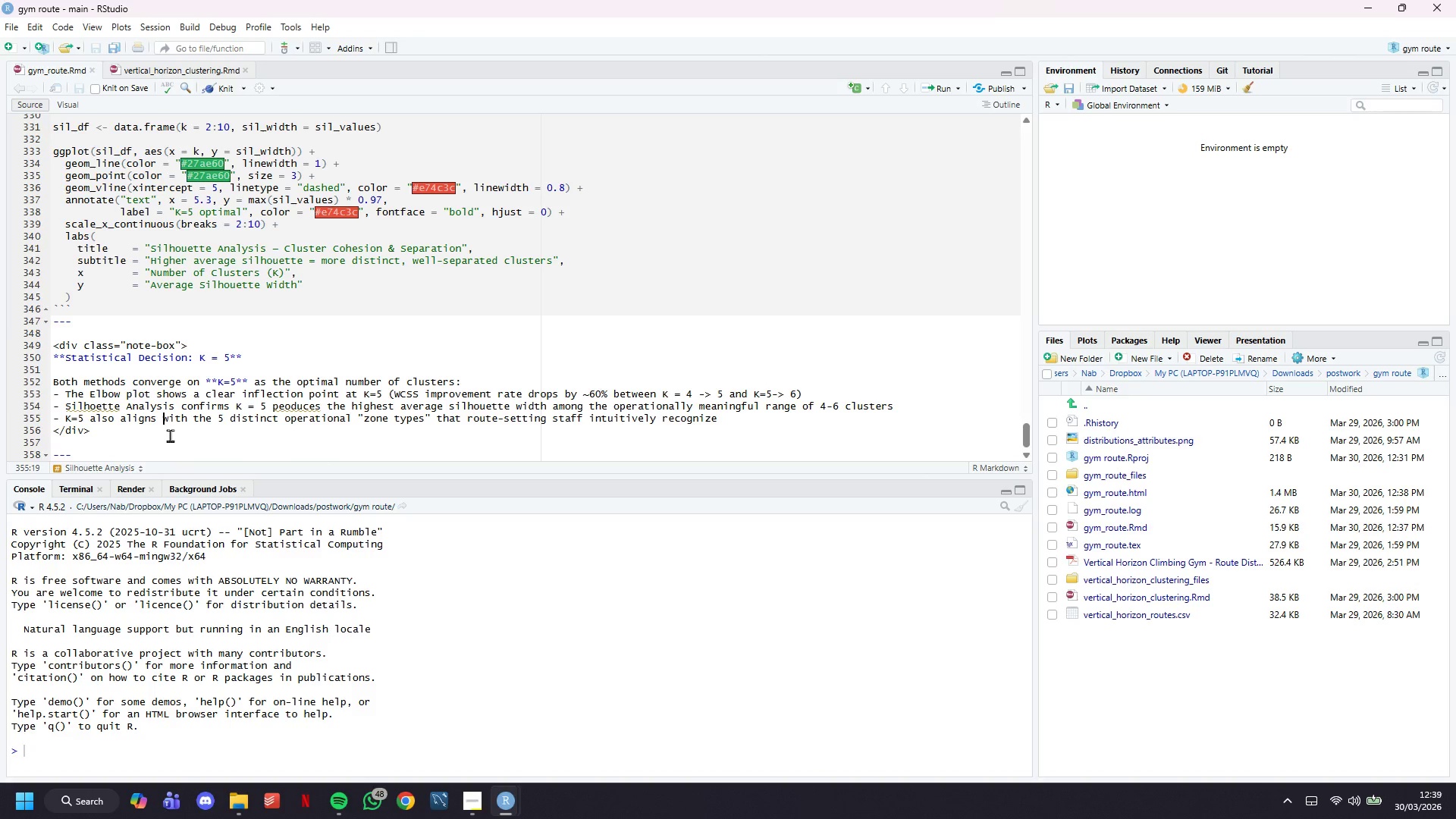 
left_click([170, 435])
 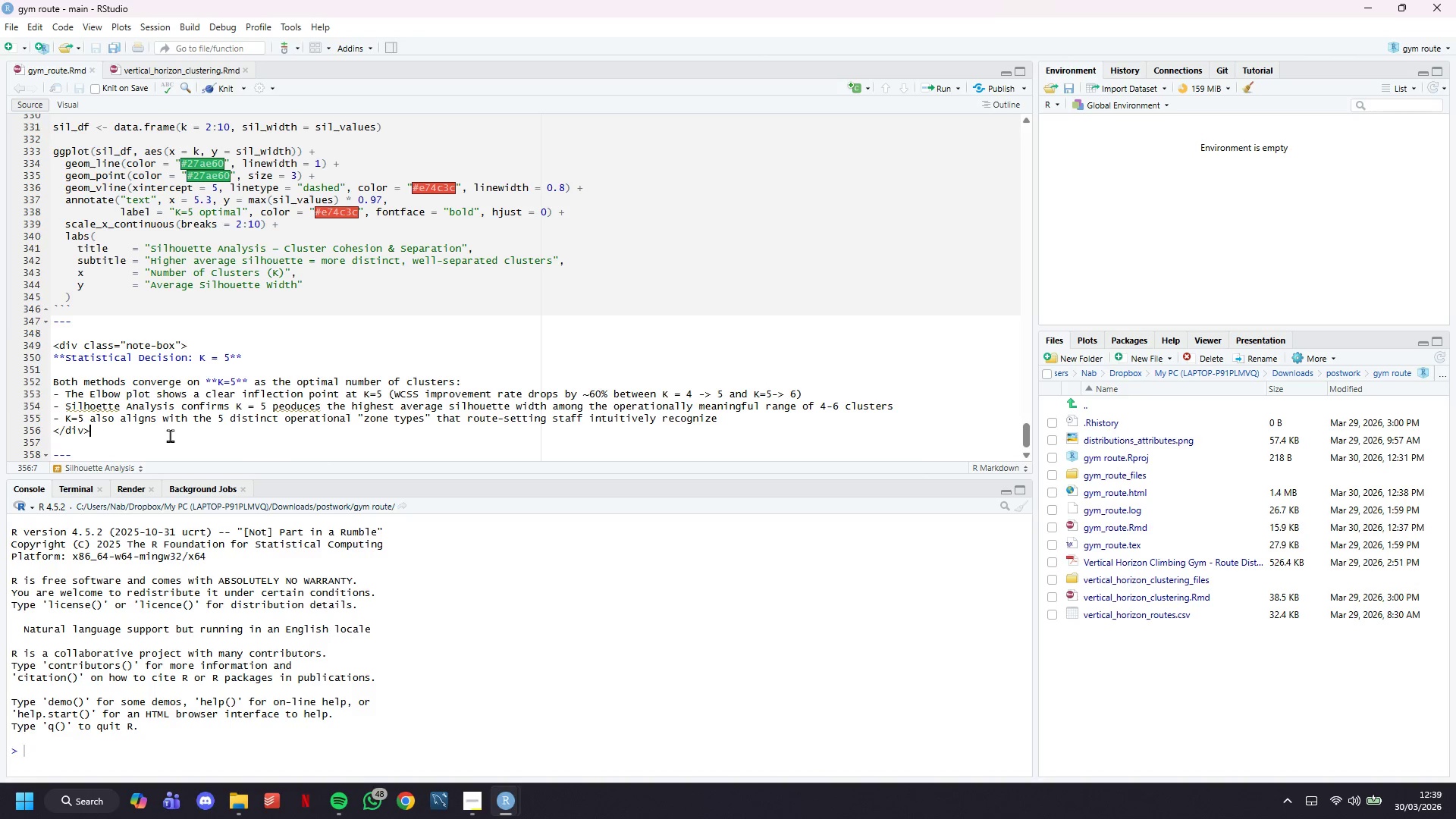 
key(ArrowDown)
 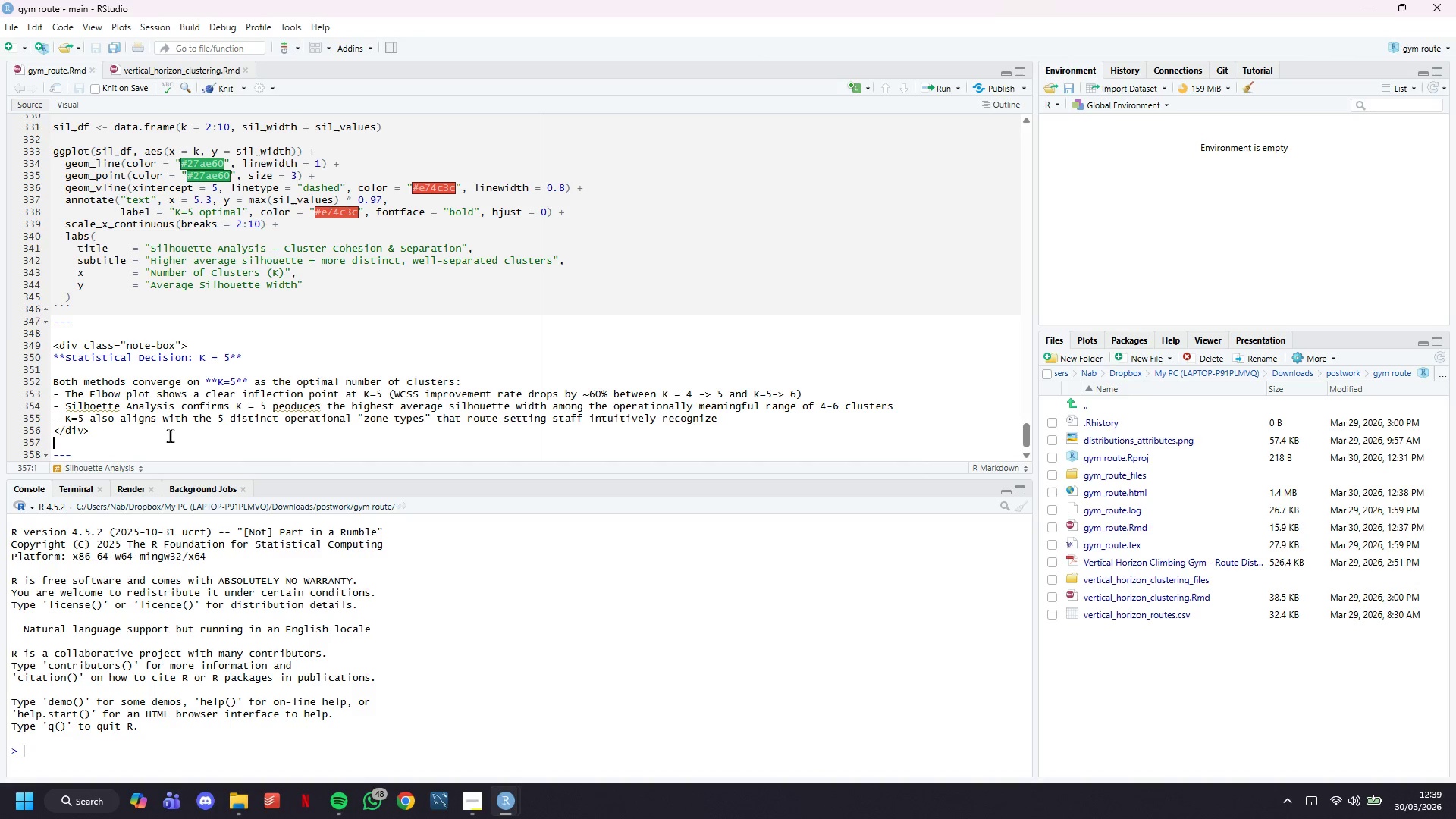 
key(ArrowDown)
 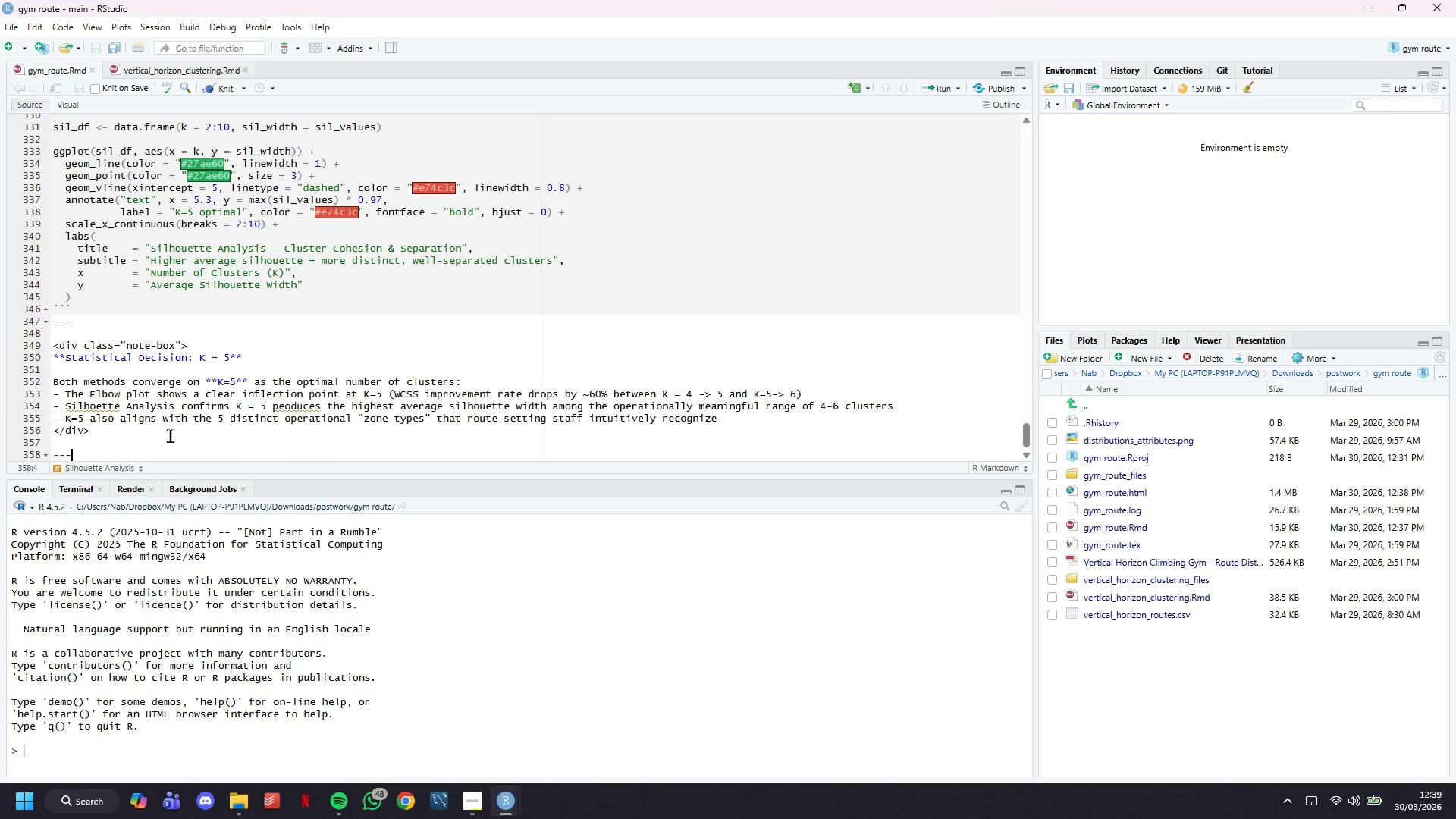 
key(ArrowUp)
 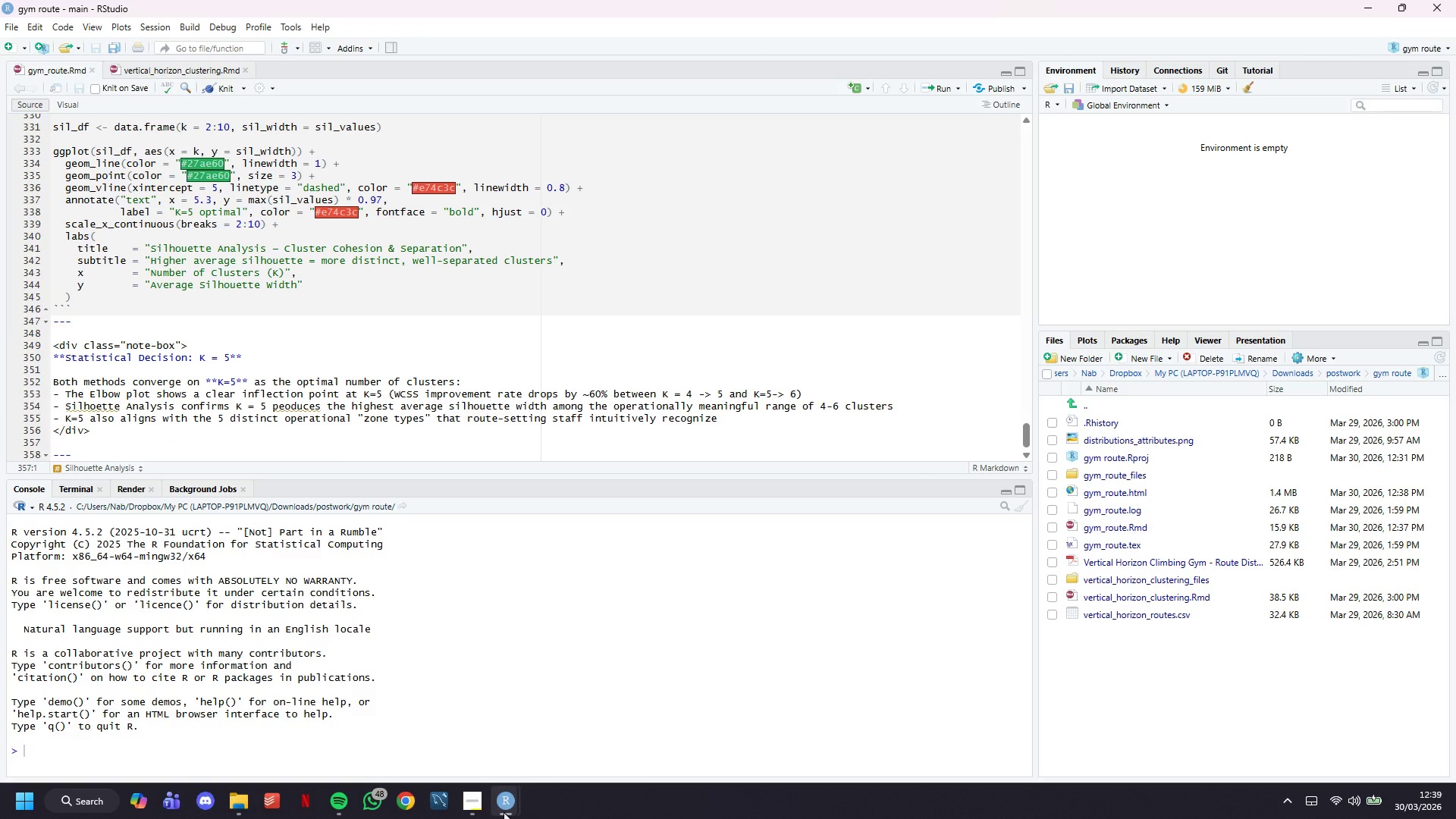 
left_click([568, 742])
 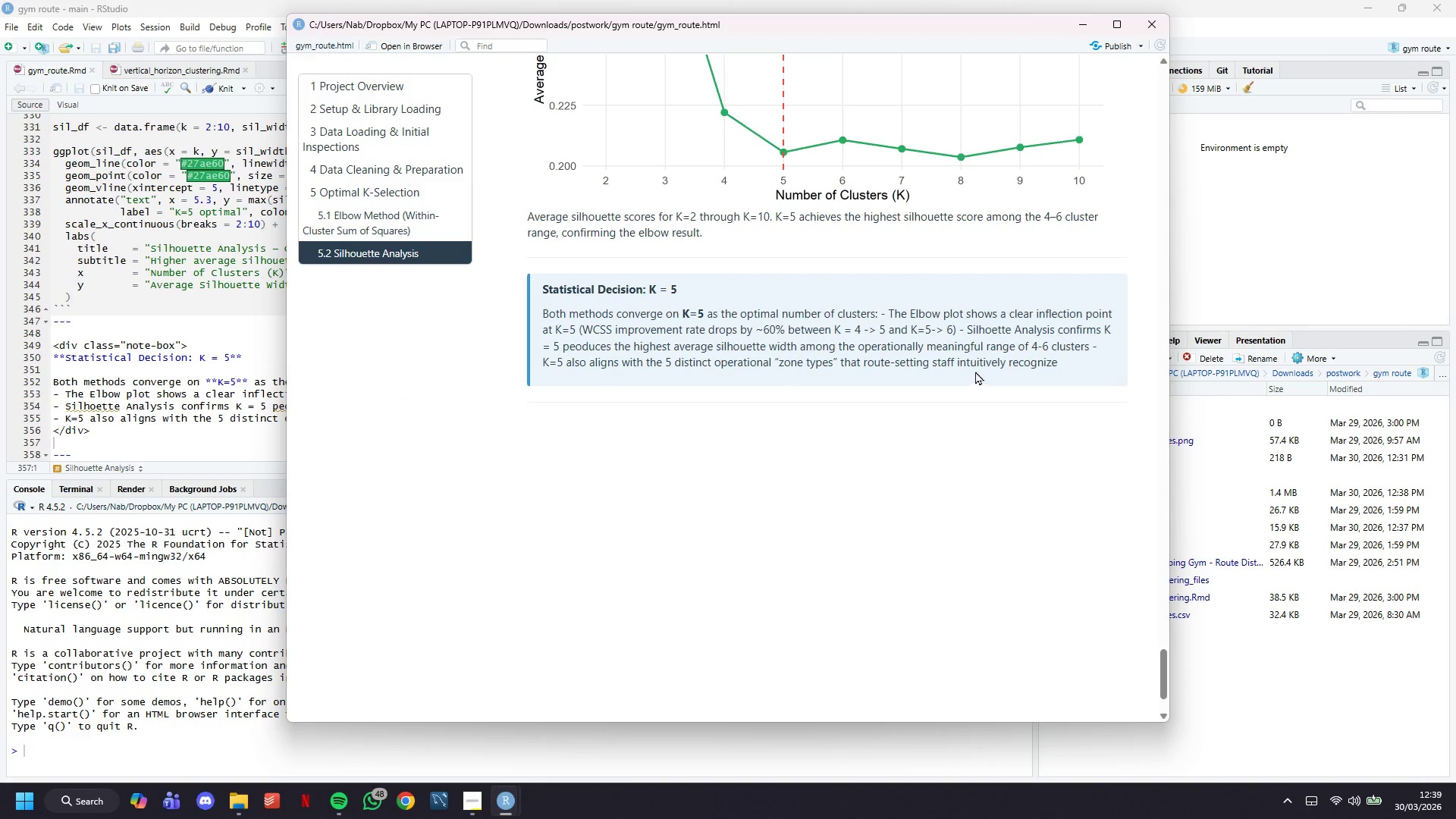 
double_click([978, 358])
 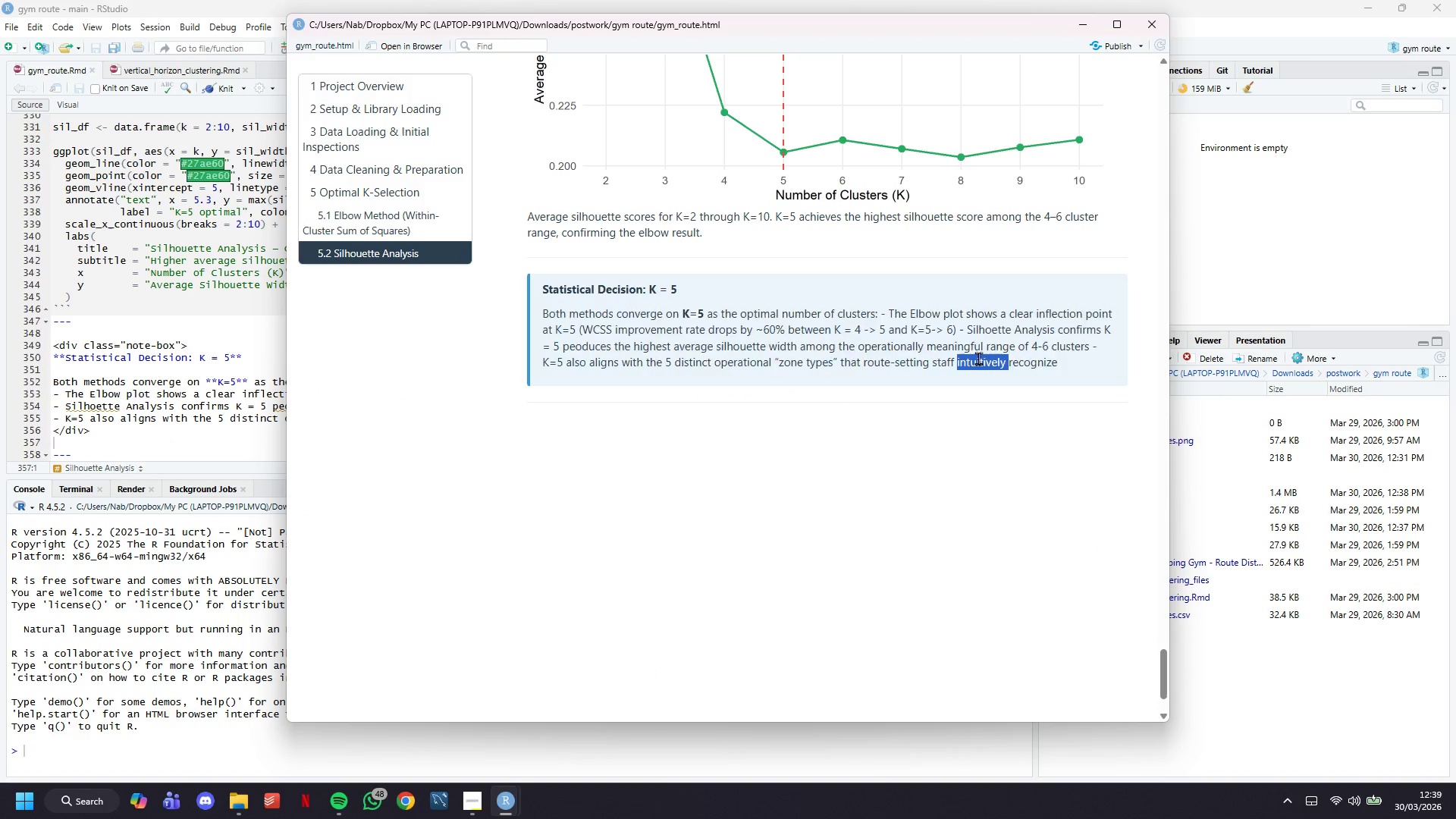 
triple_click([978, 358])
 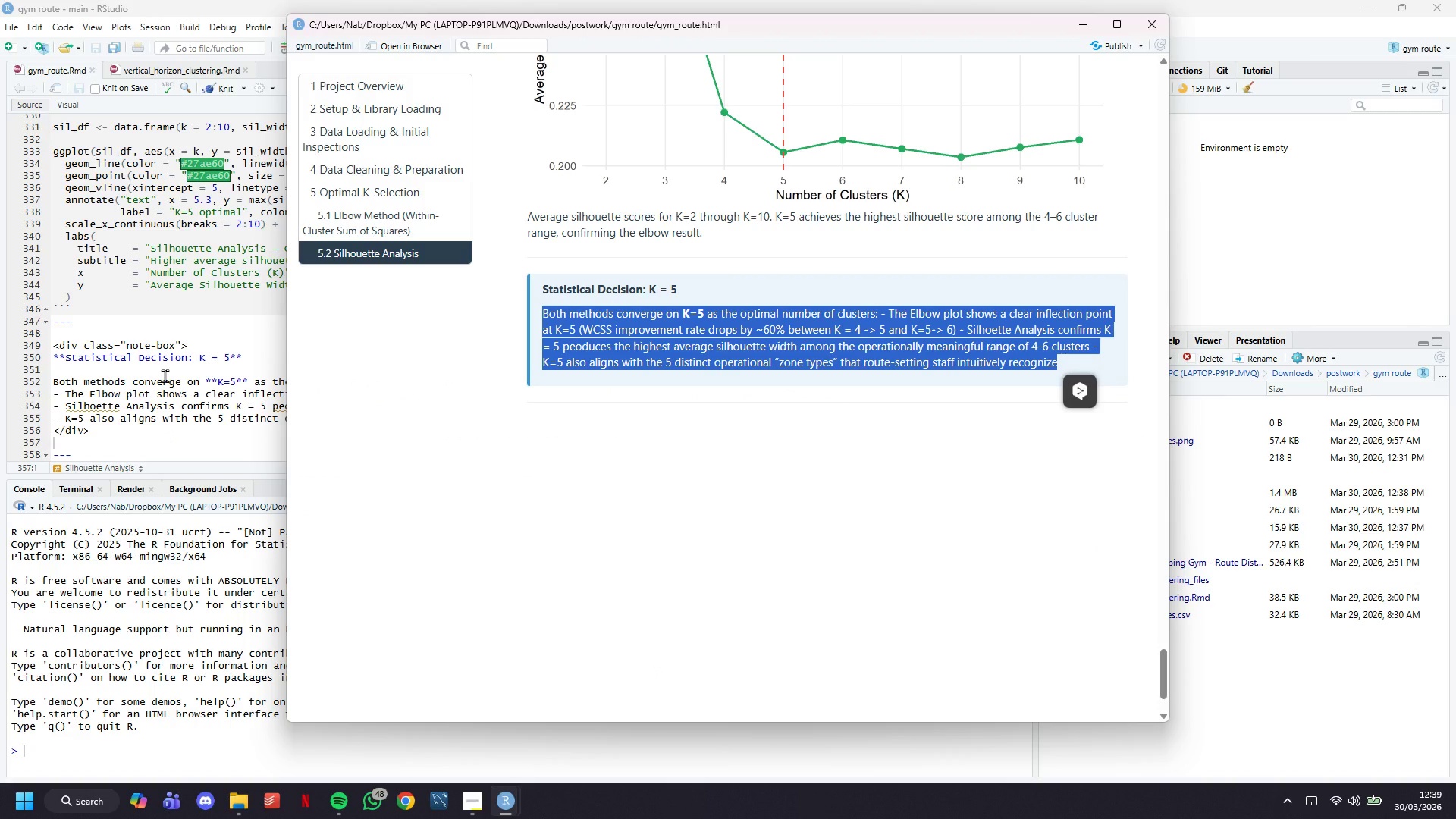 
left_click([165, 375])
 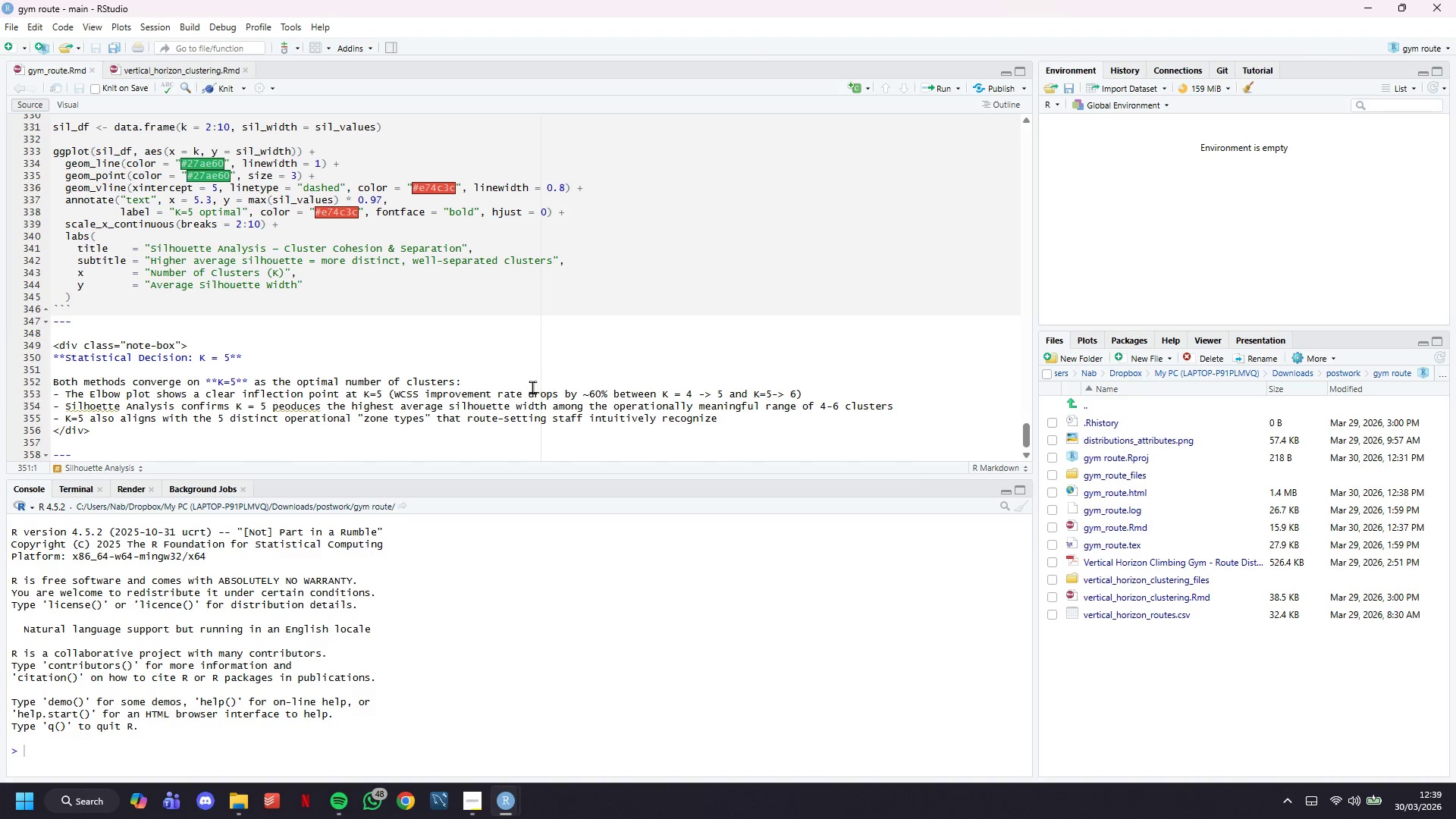 
left_click([519, 380])
 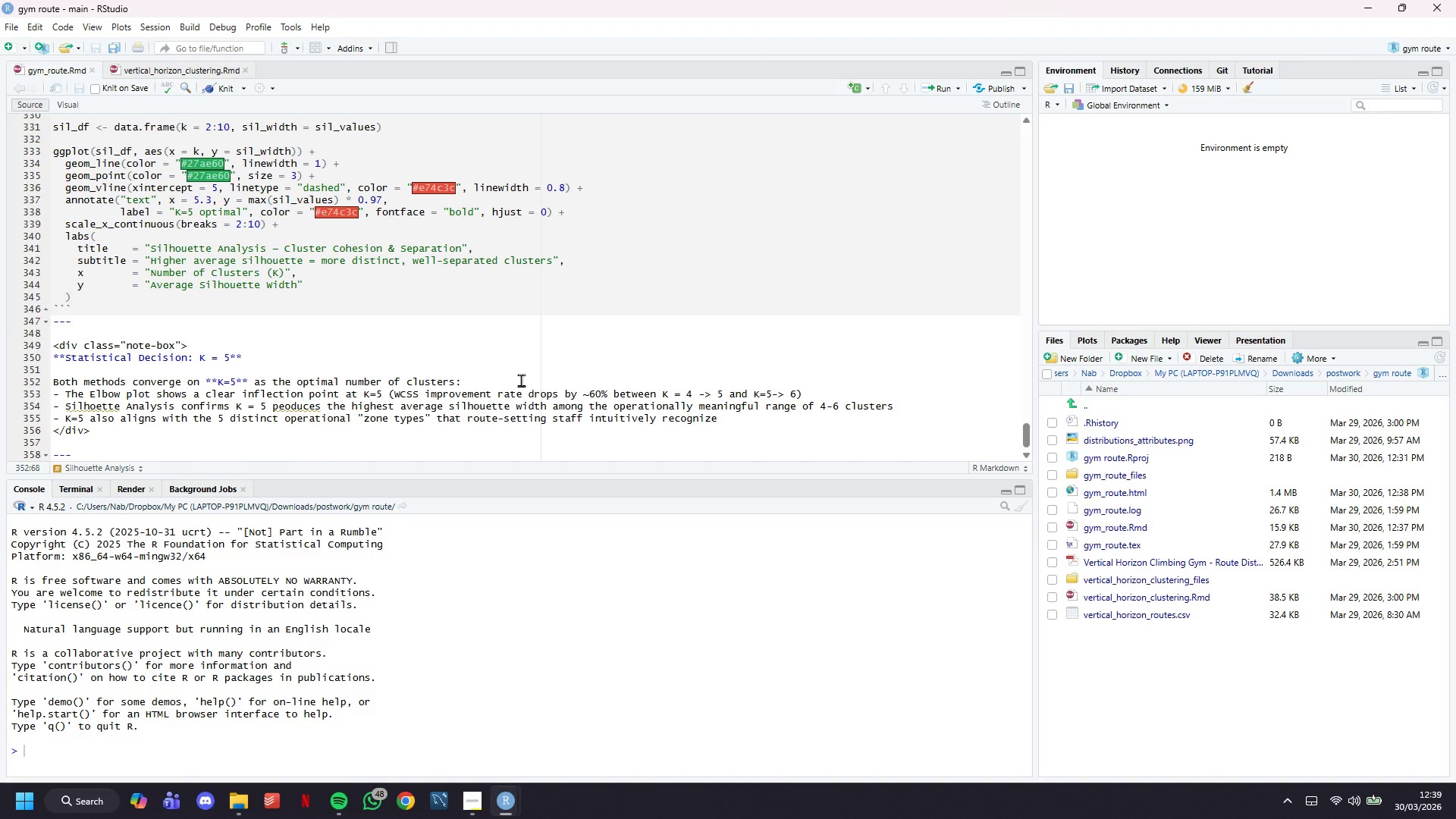 
key(Enter)
 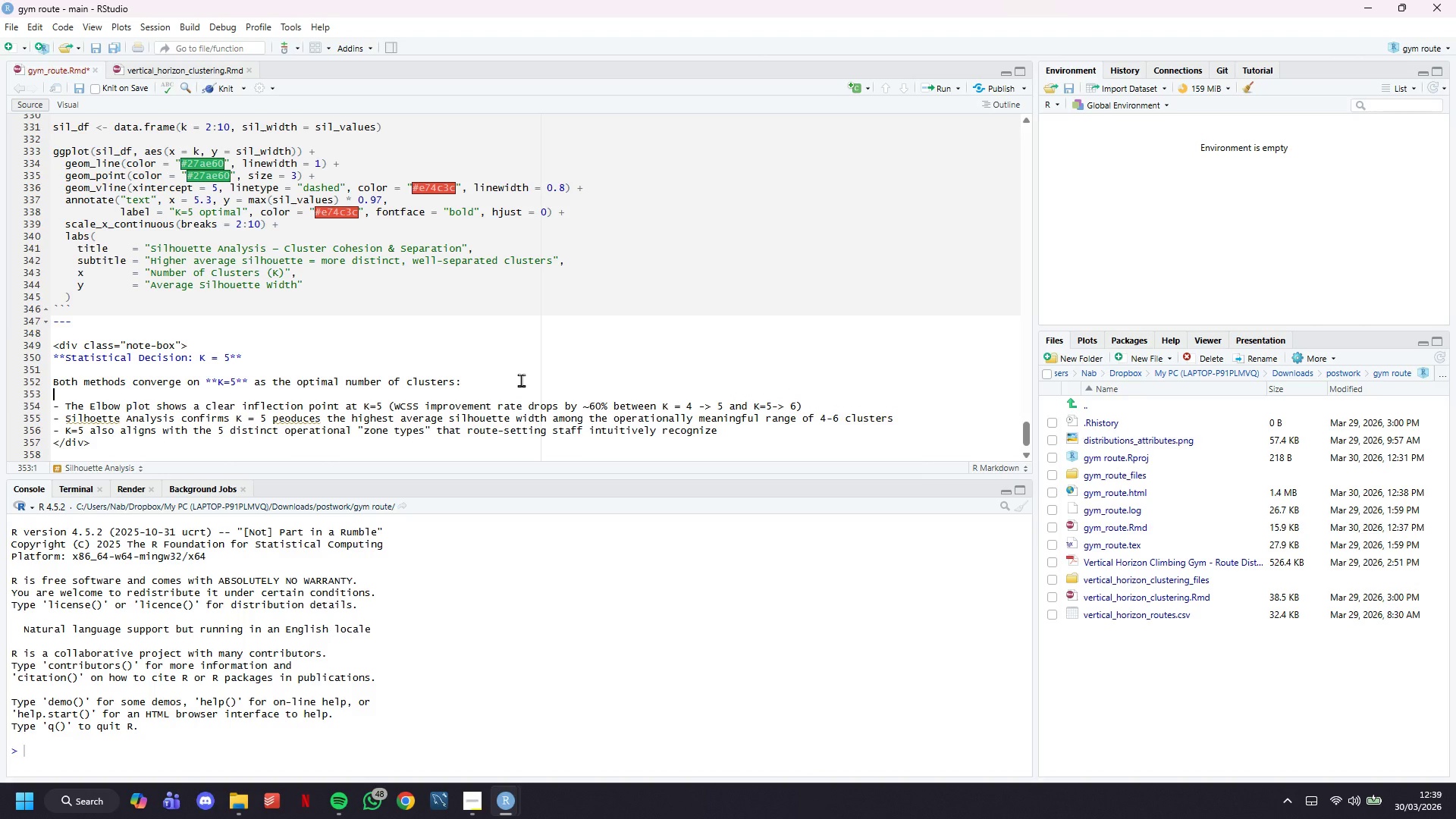 
key(ArrowDown)
 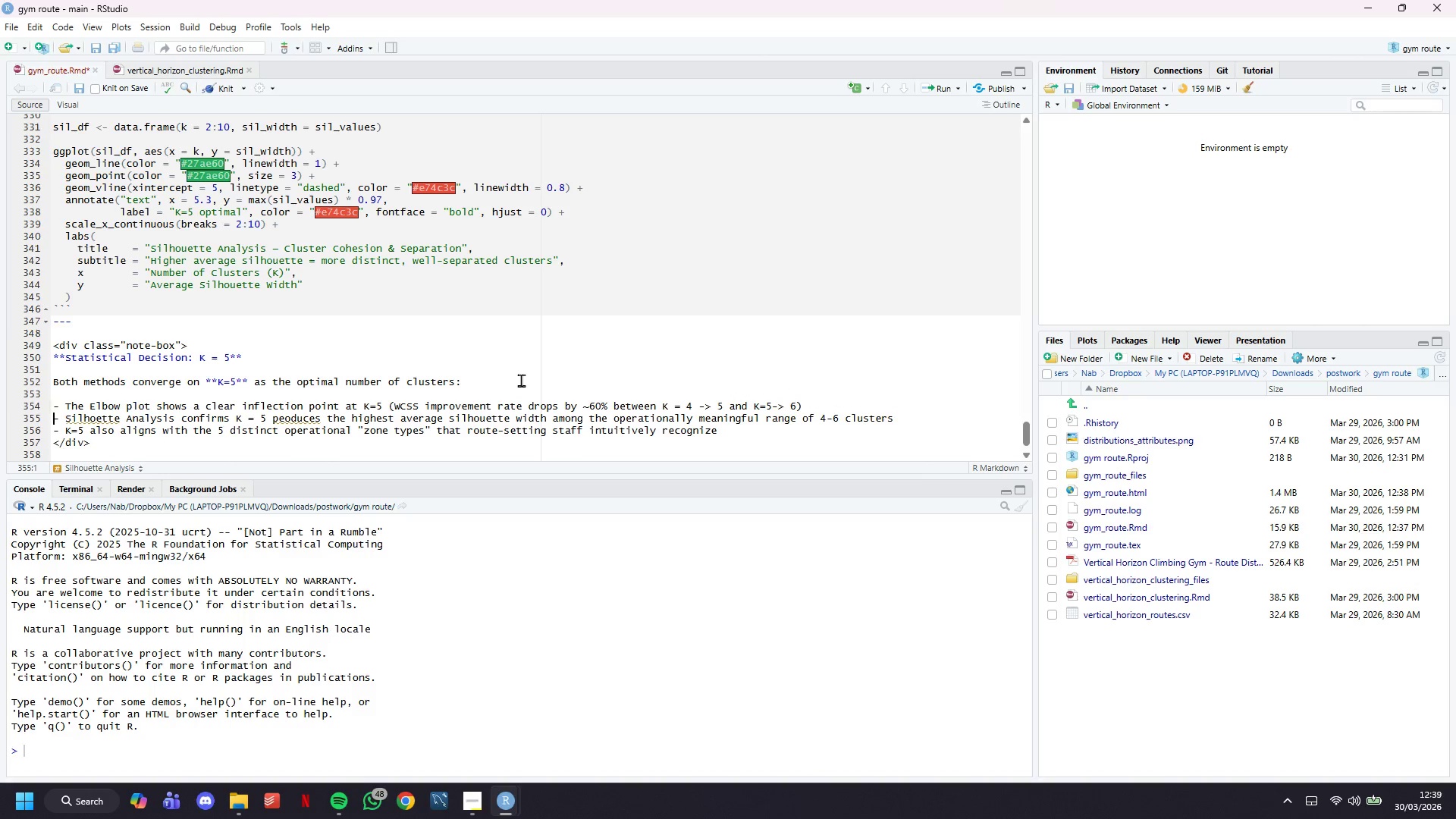 
key(ArrowDown)
 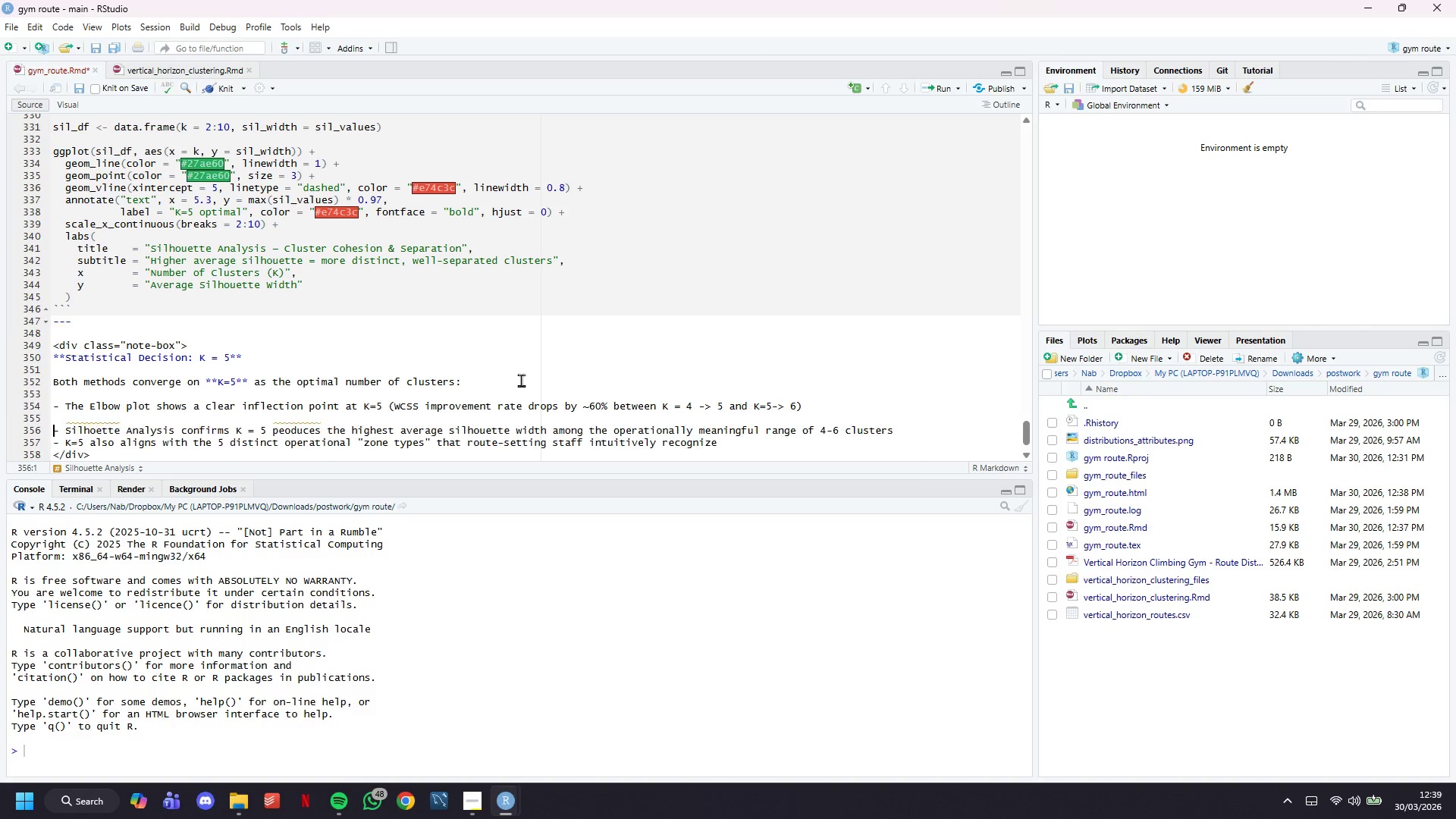 
key(Enter)
 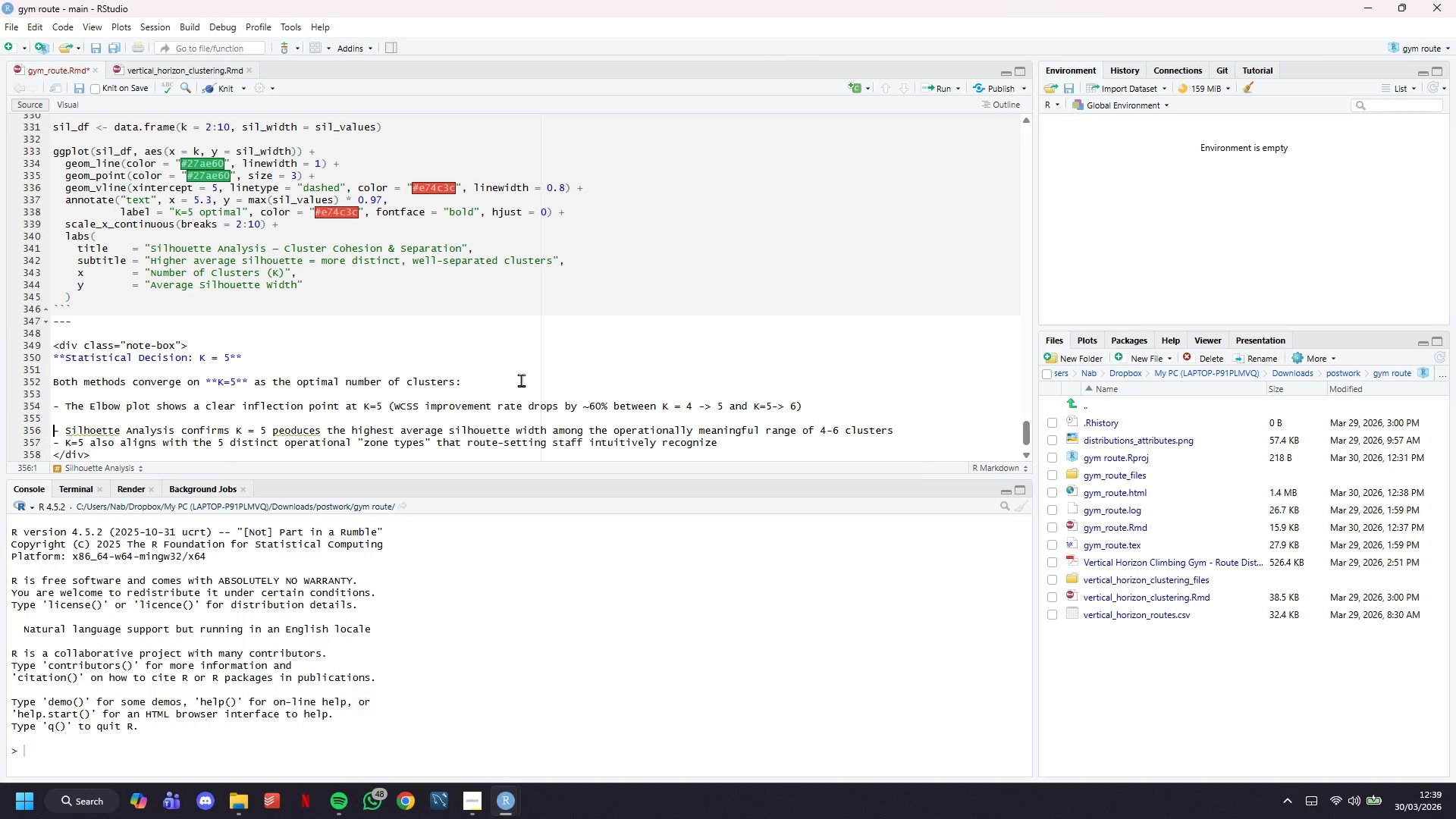 
key(ArrowDown)
 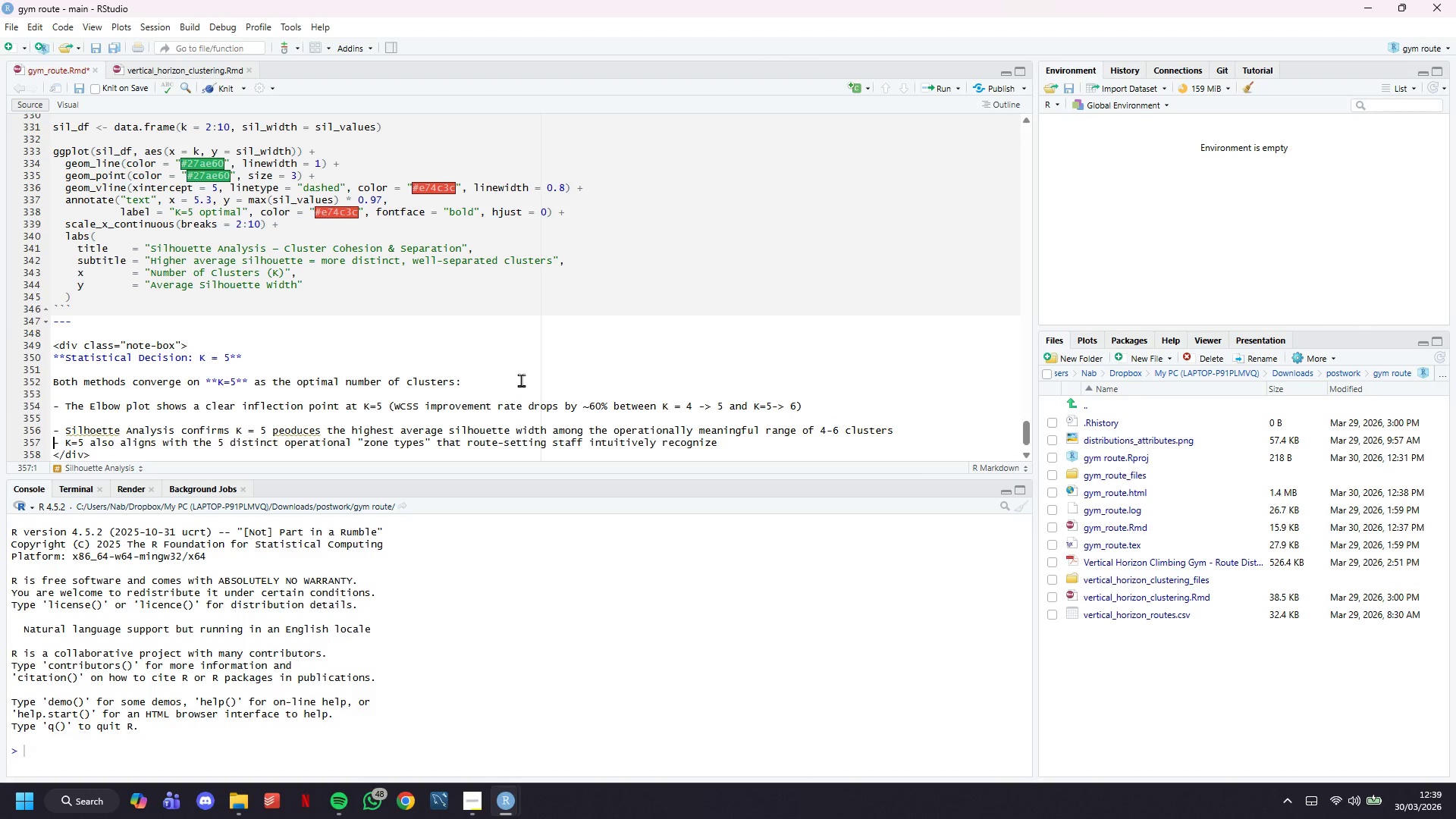 
key(Enter)
 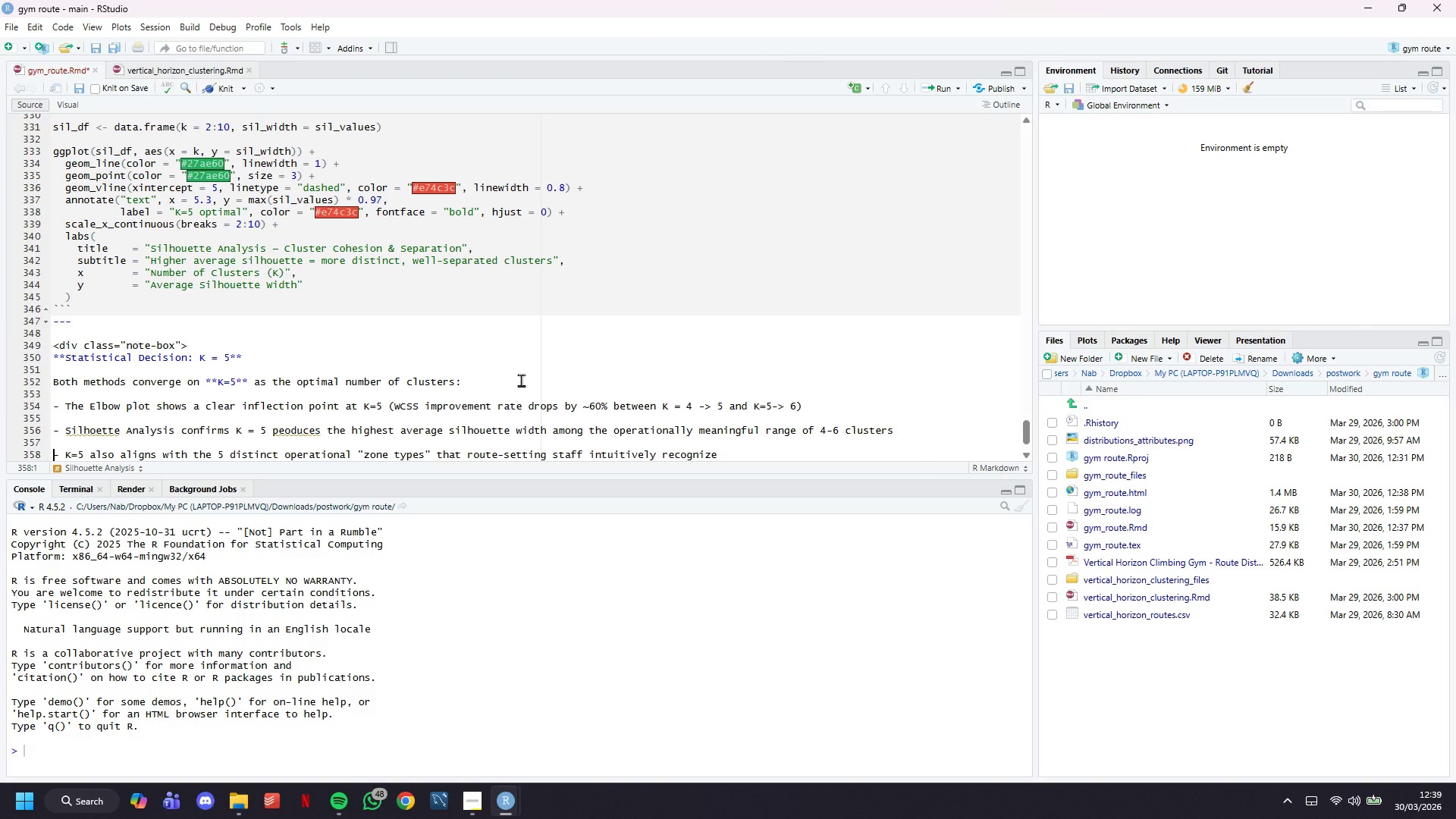 
key(Control+S)
 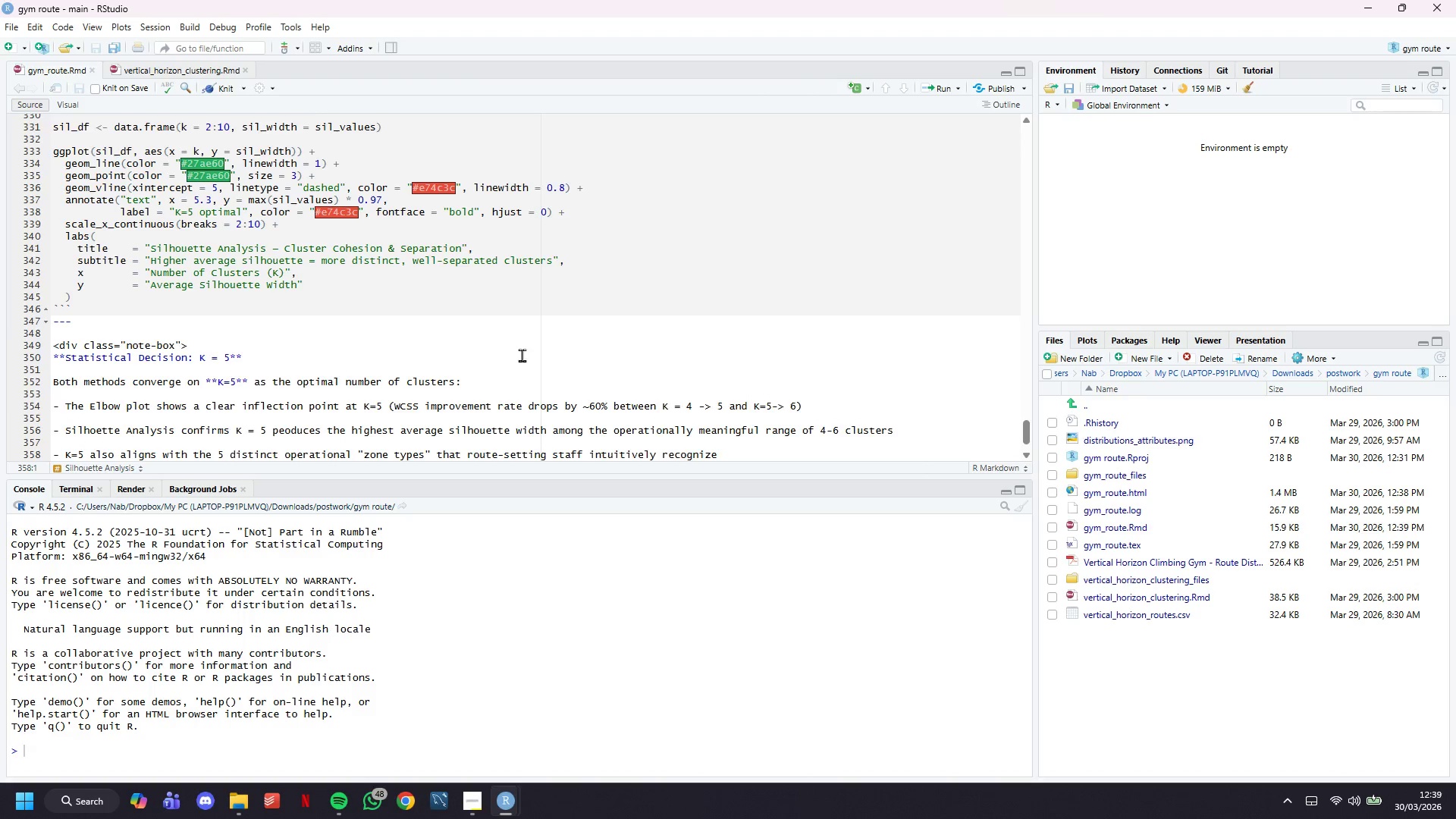 
scroll: coordinate [523, 330], scroll_direction: down, amount: 6.0
 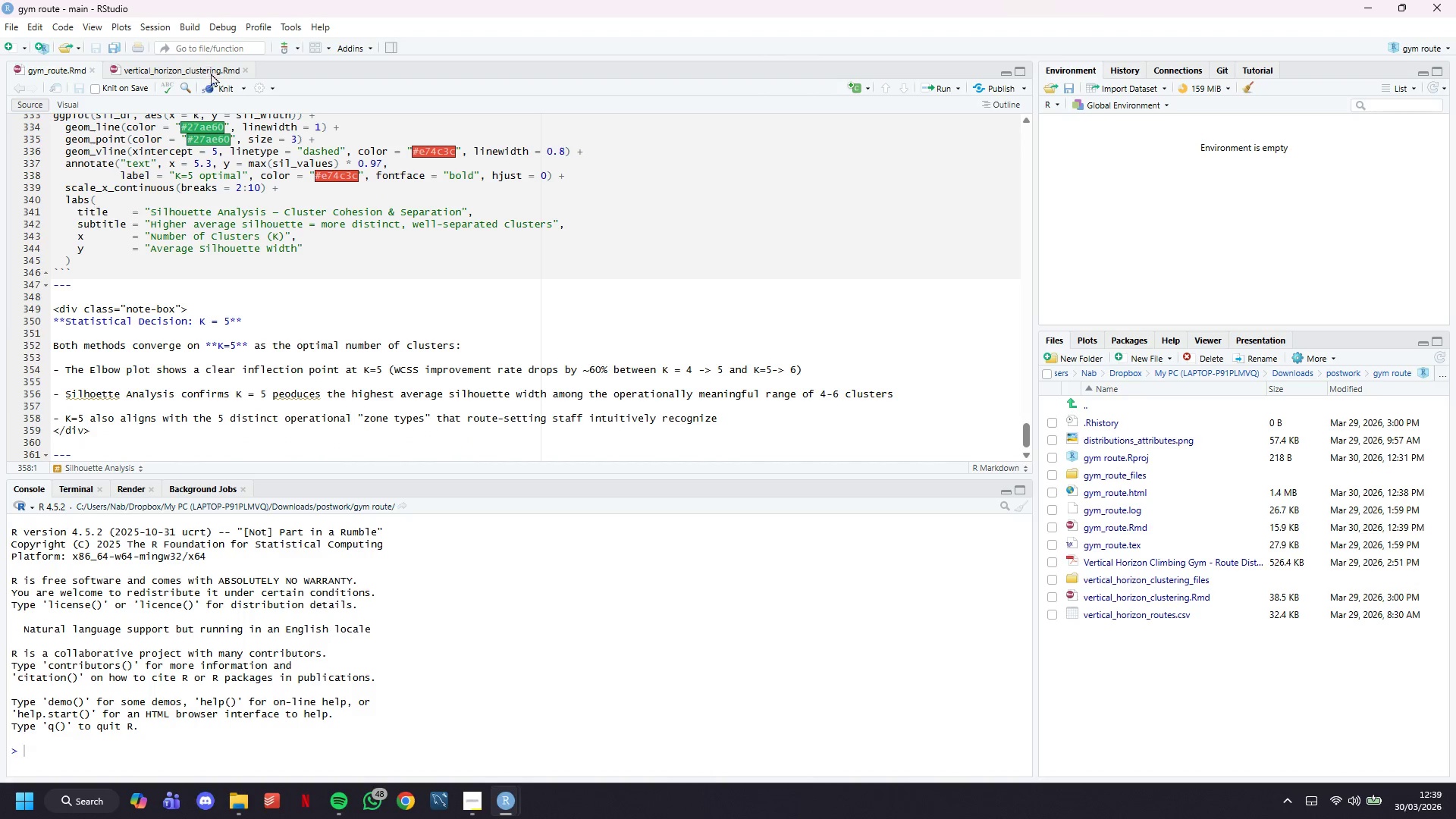 
left_click([224, 85])
 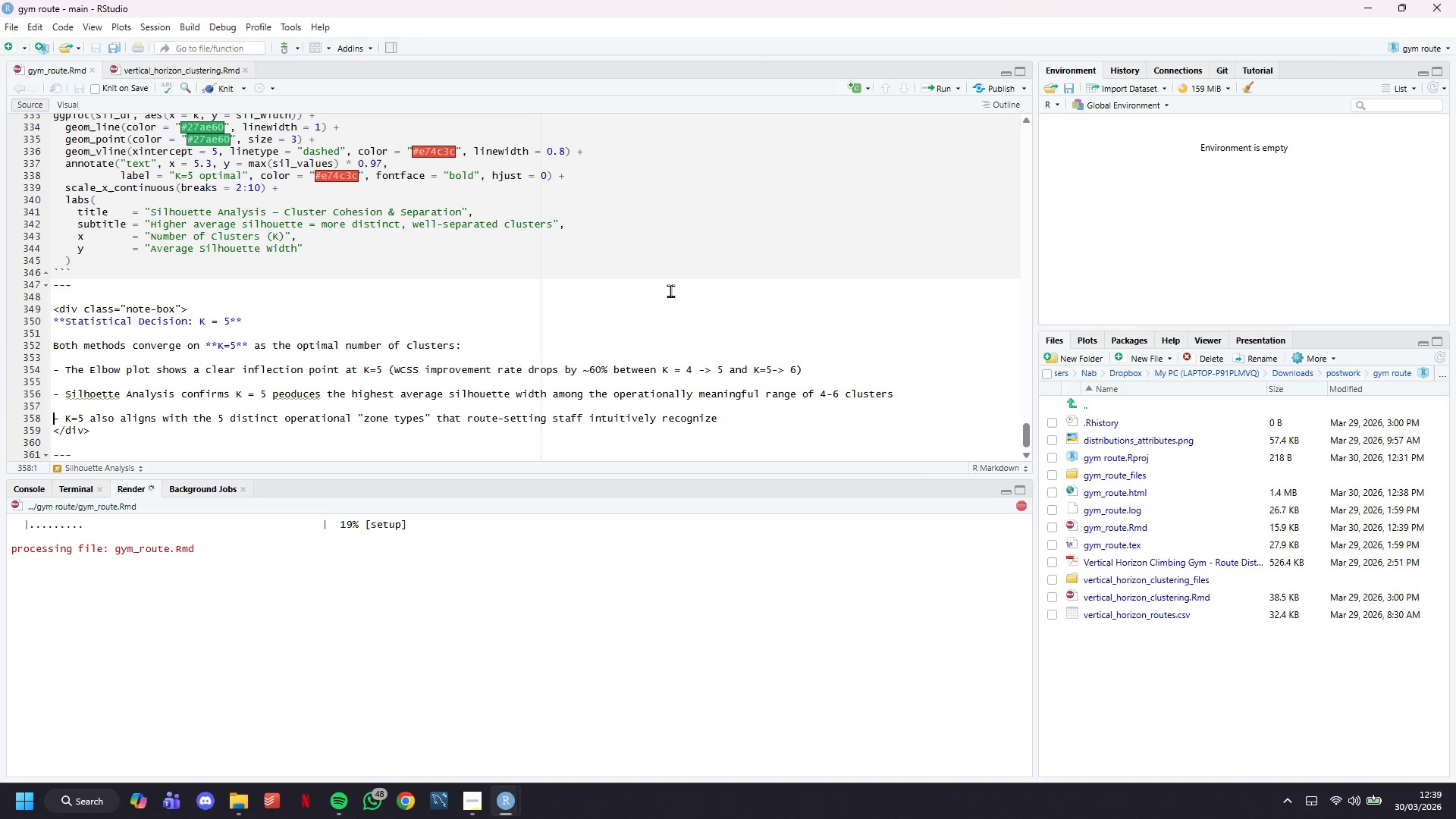 
scroll: coordinate [356, 356], scroll_direction: down, amount: 5.0
 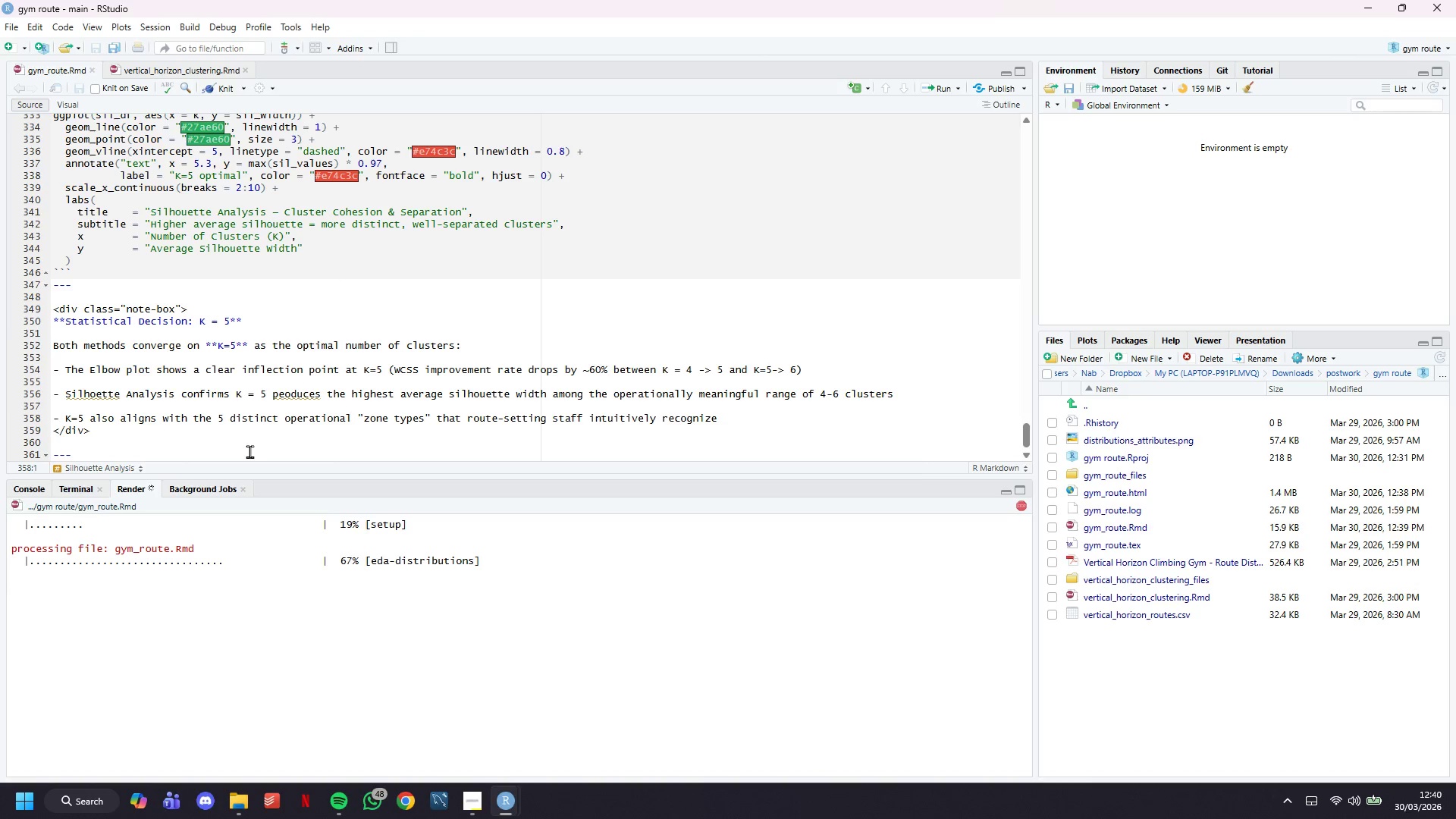 
left_click([249, 452])
 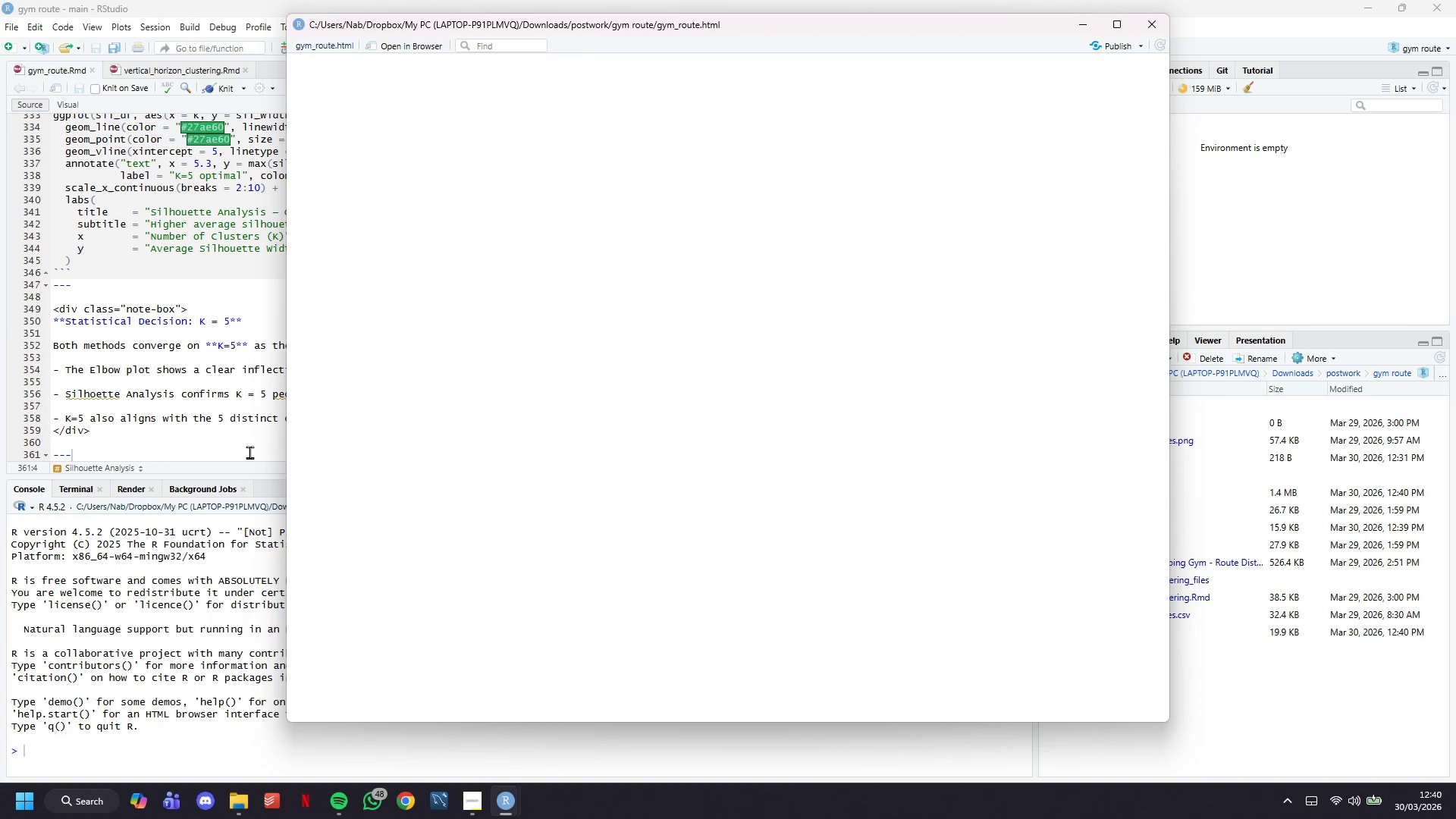 
wait(5.42)
 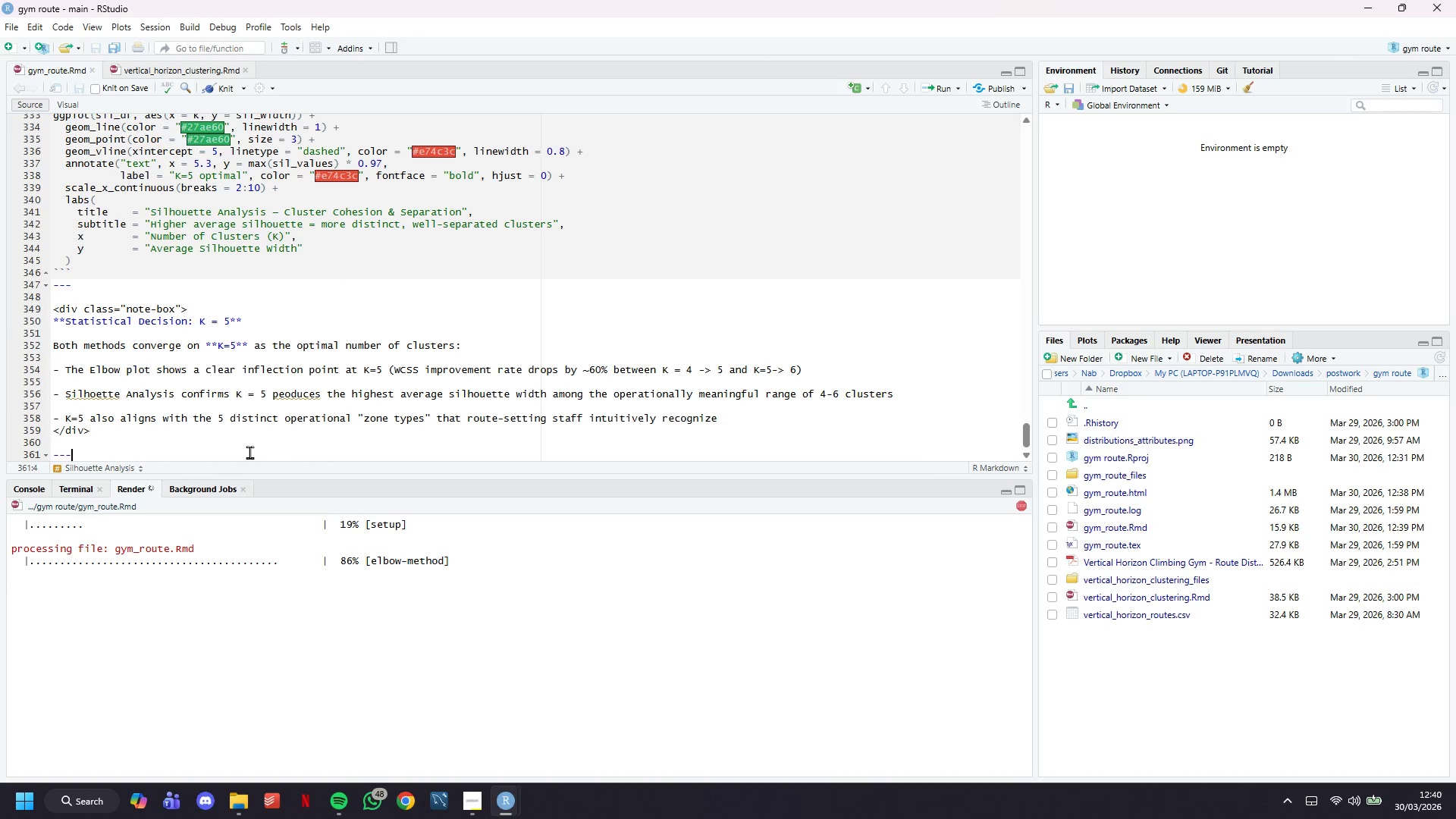 
scroll: coordinate [475, 389], scroll_direction: down, amount: 14.0
 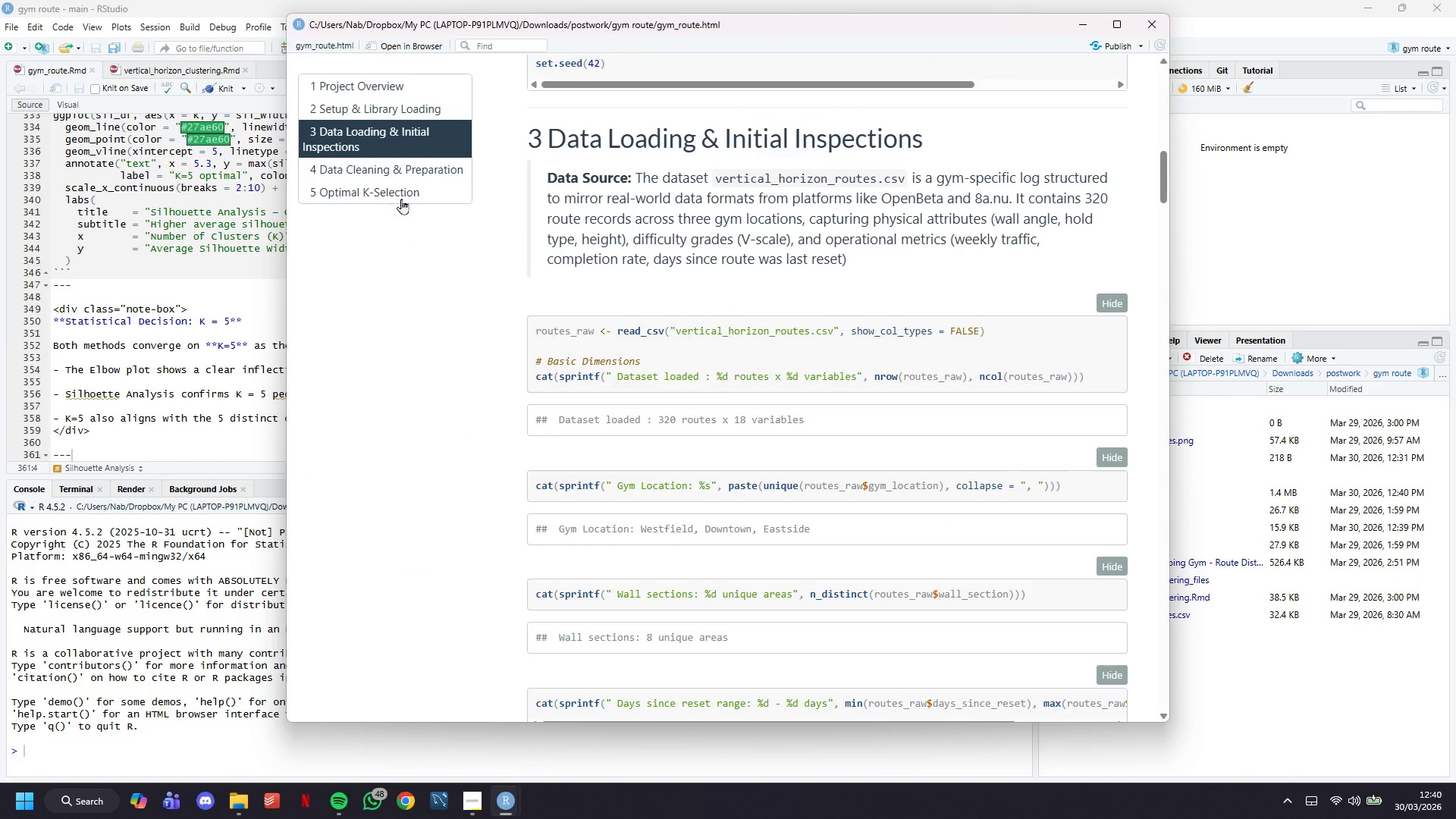 
left_click([401, 196])
 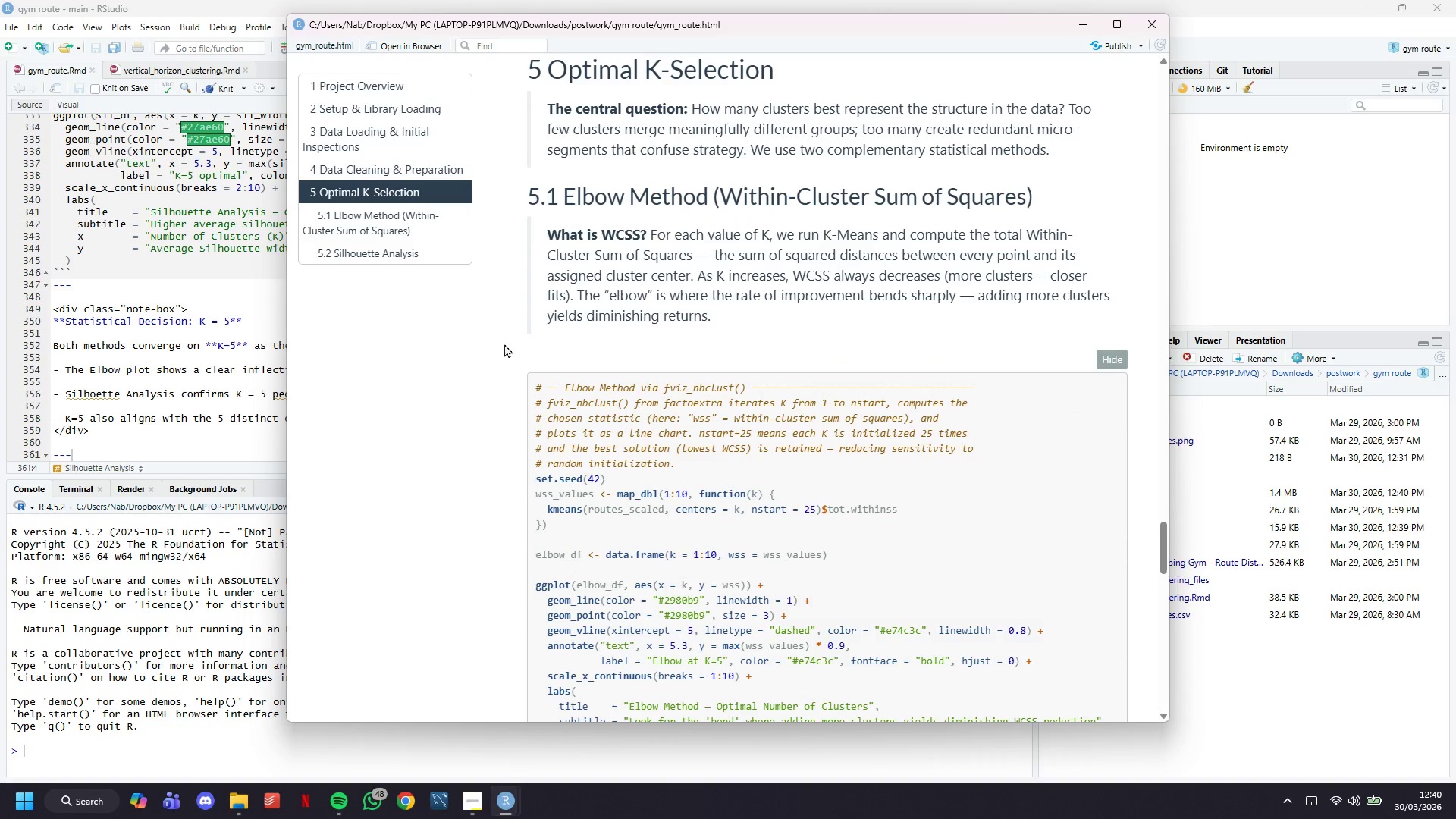 
scroll: coordinate [504, 344], scroll_direction: down, amount: 25.0
 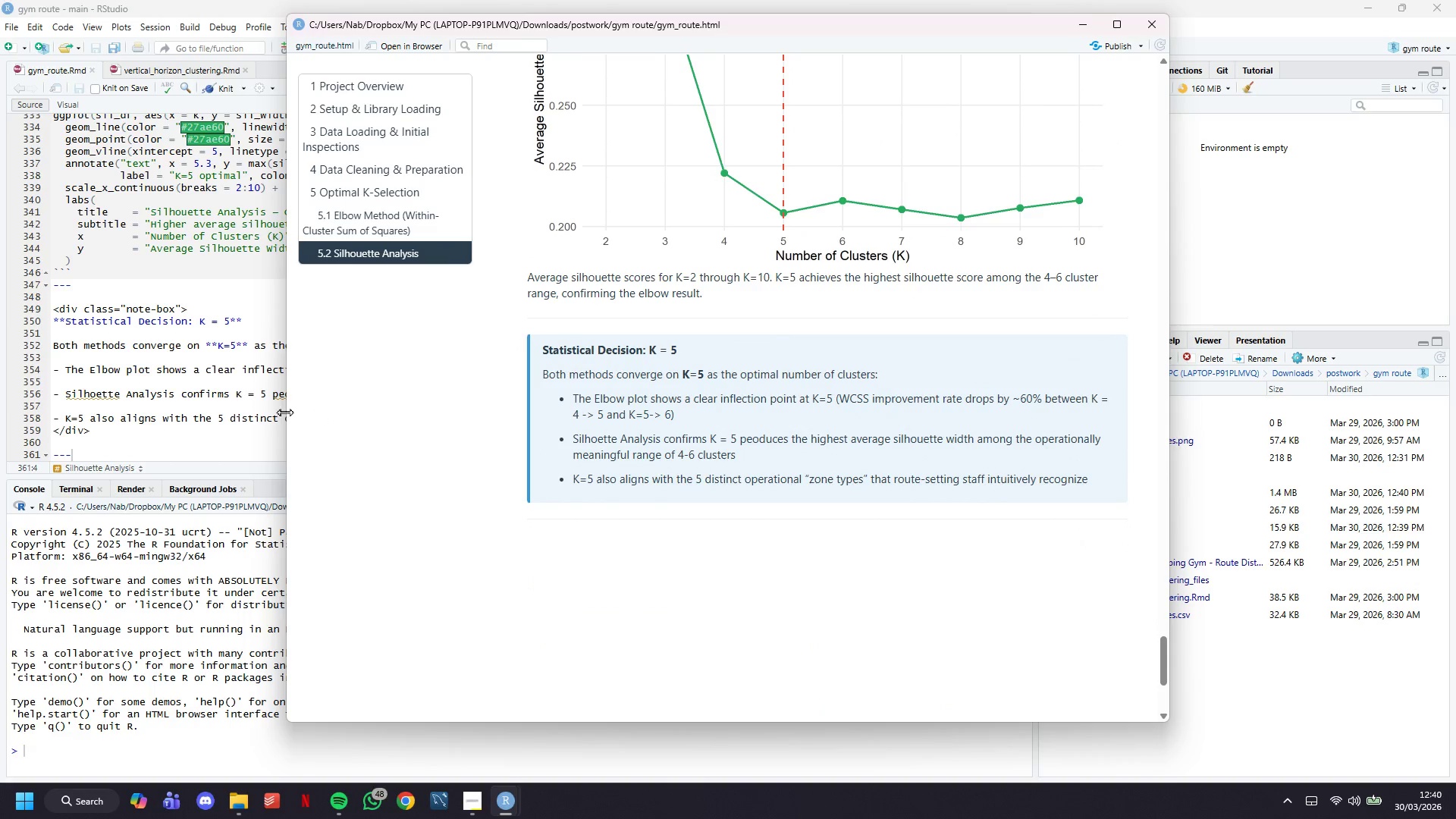 
left_click([223, 419])
 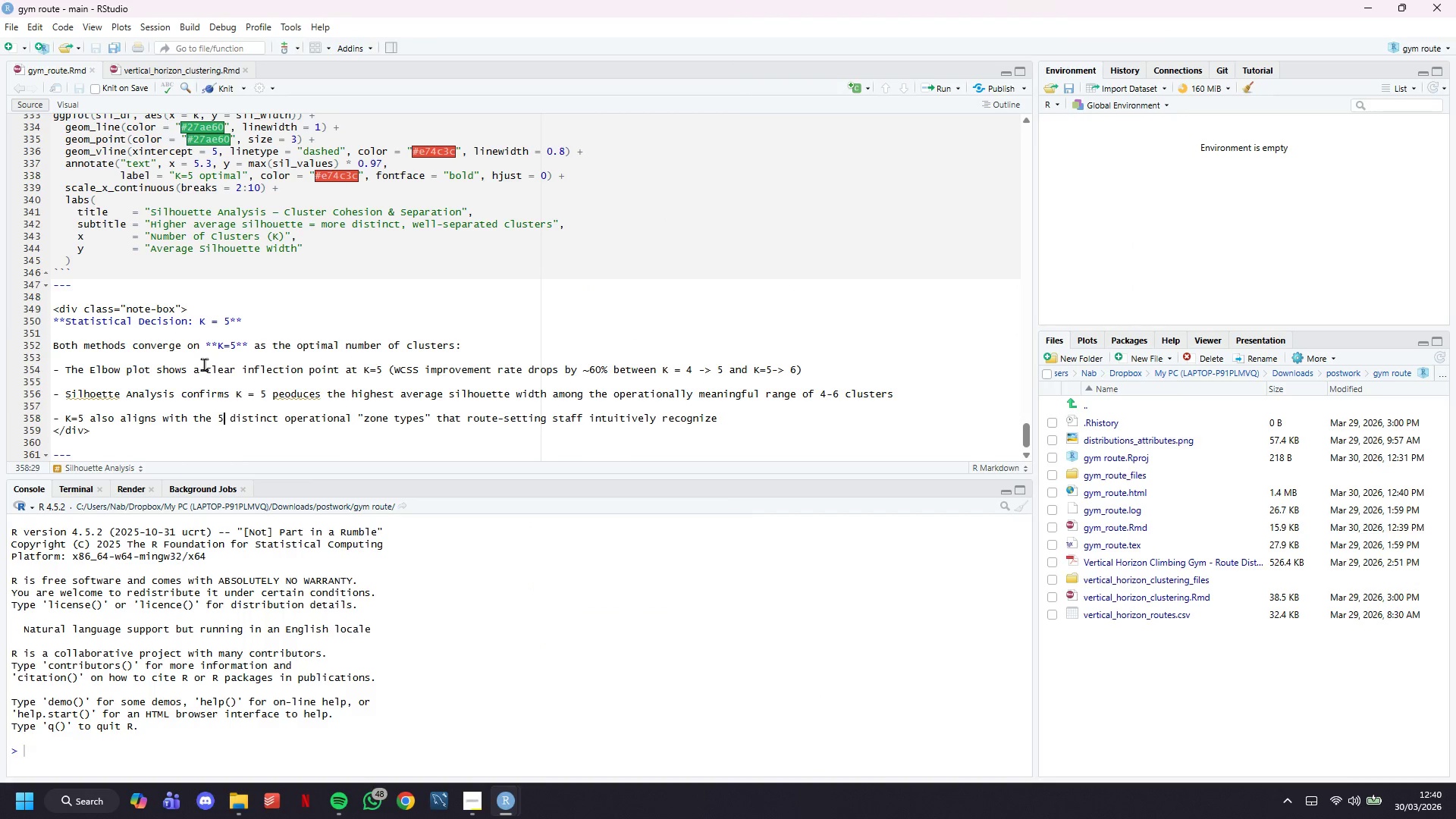 
scroll: coordinate [203, 362], scroll_direction: down, amount: 7.0
 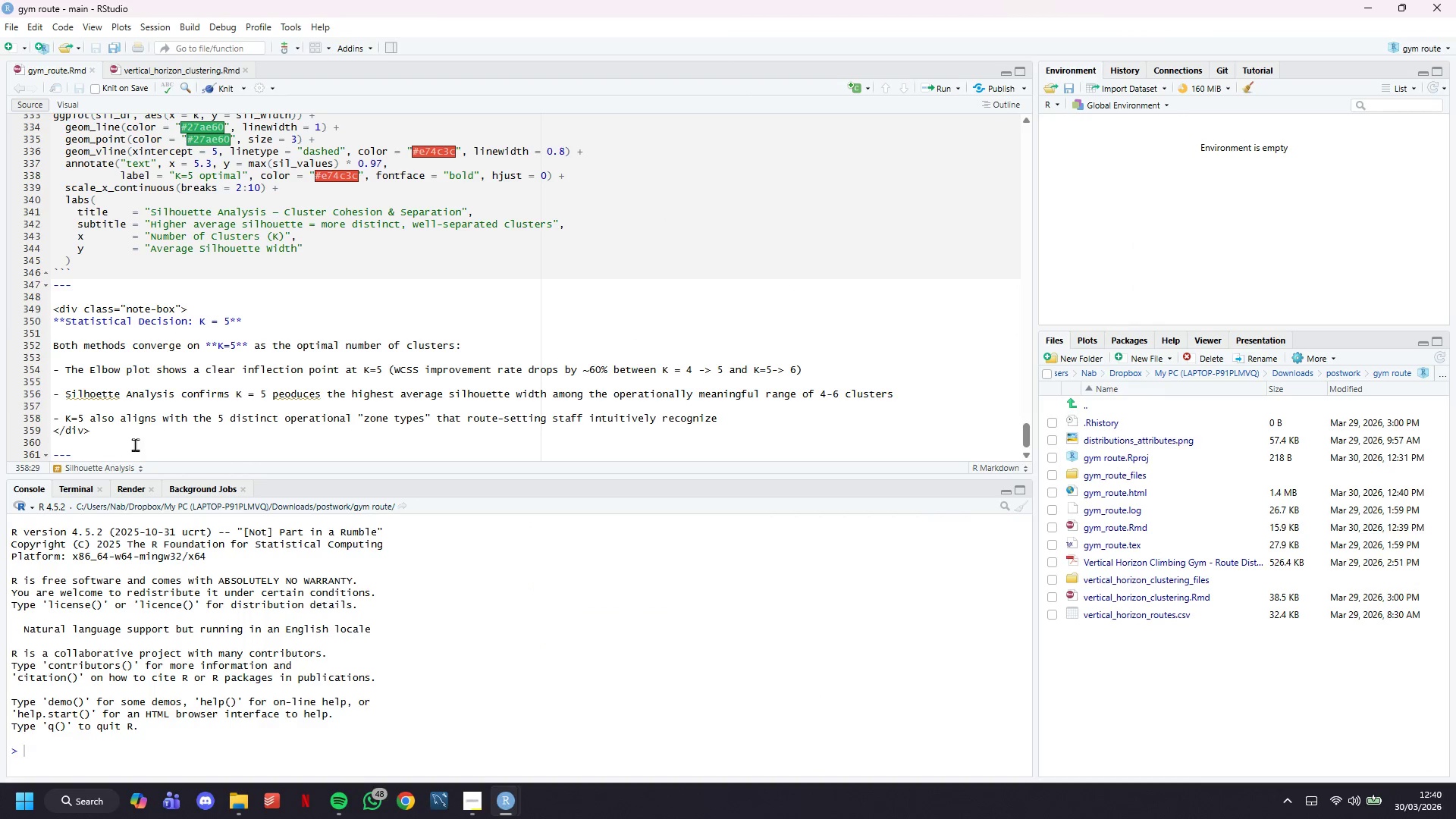 
left_click([135, 444])
 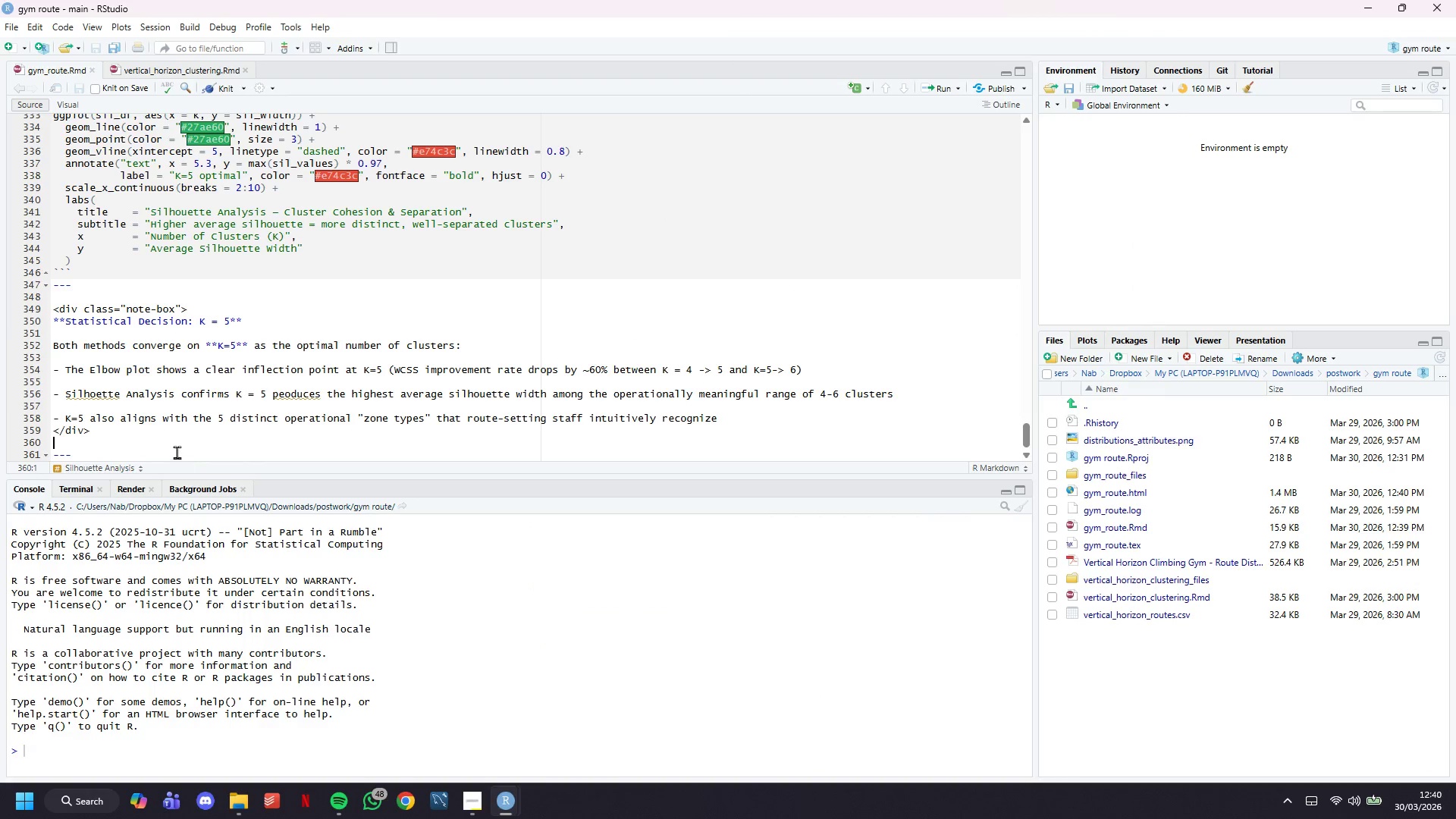 
left_click([176, 452])
 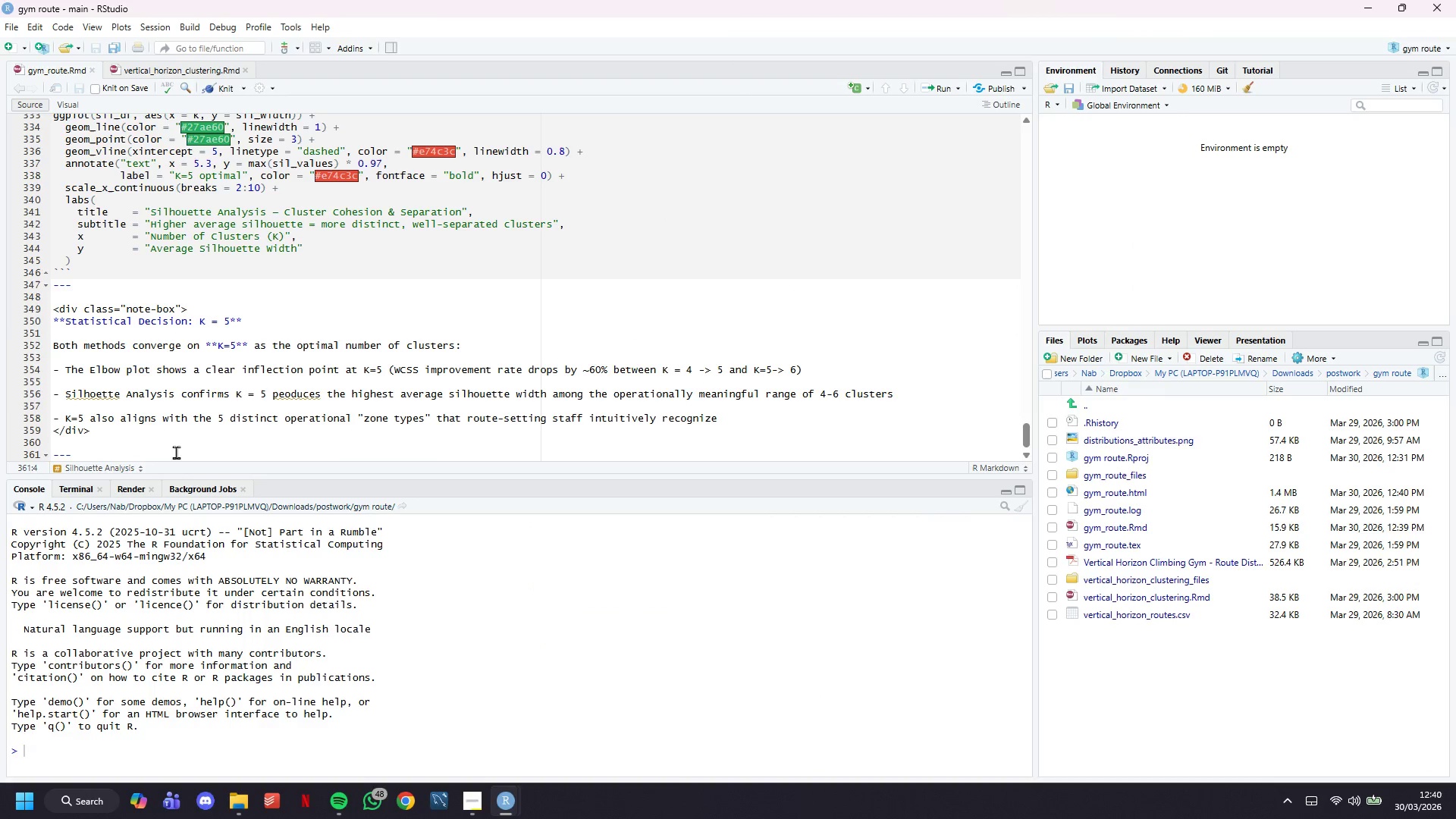 
key(Enter)
 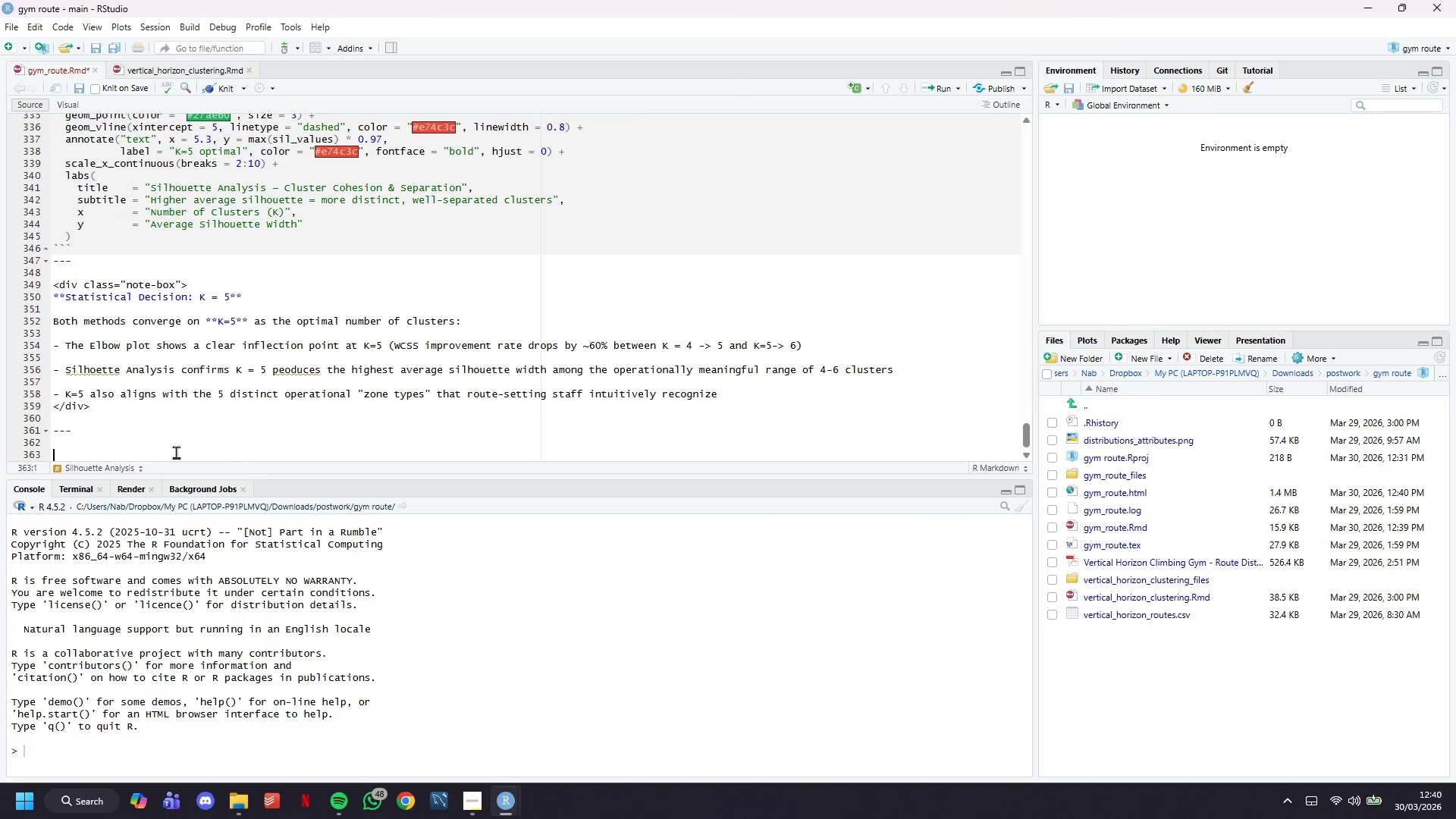 
key(Enter)
 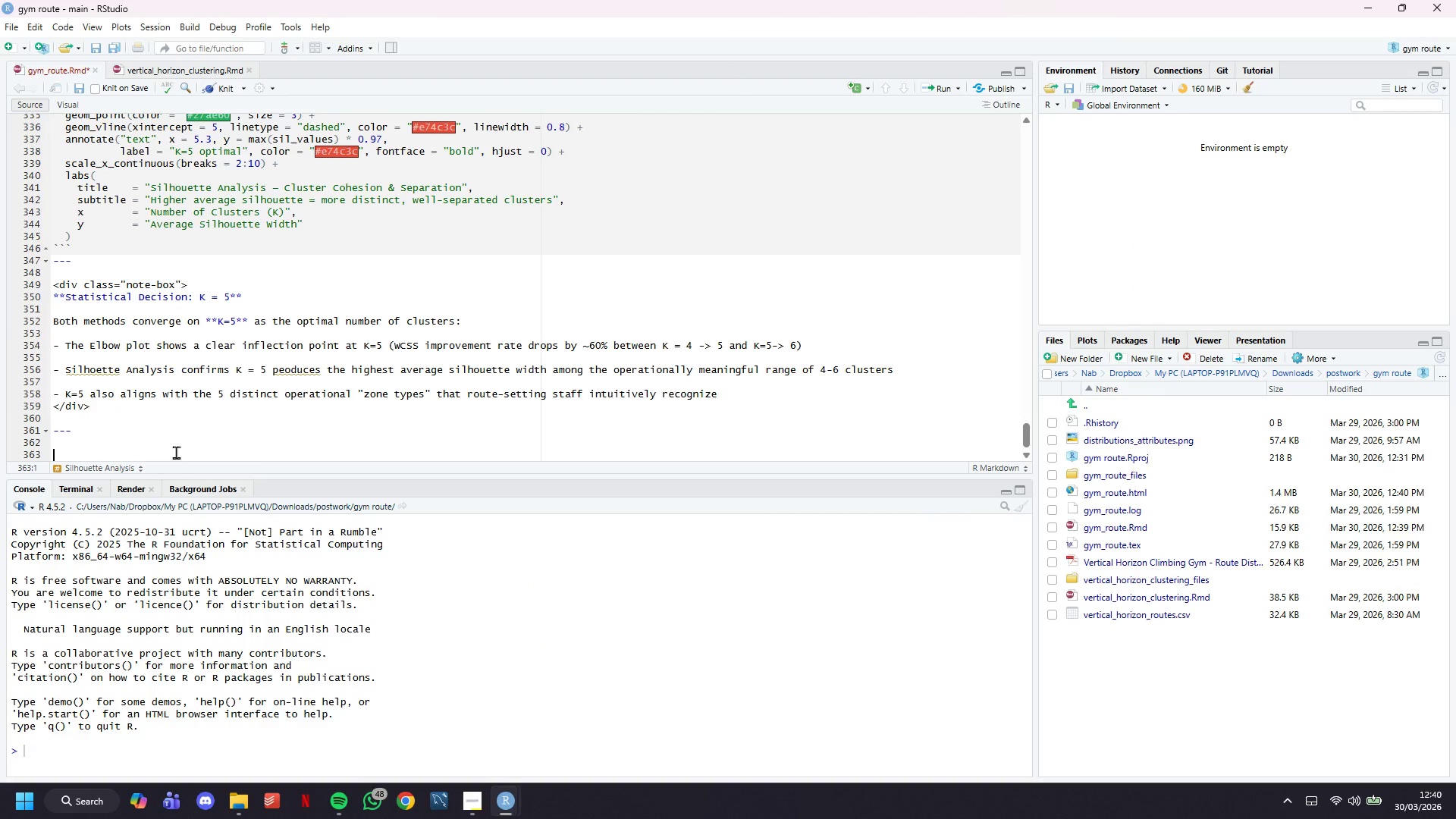 
type(# K-Means Clustering (K=5)
 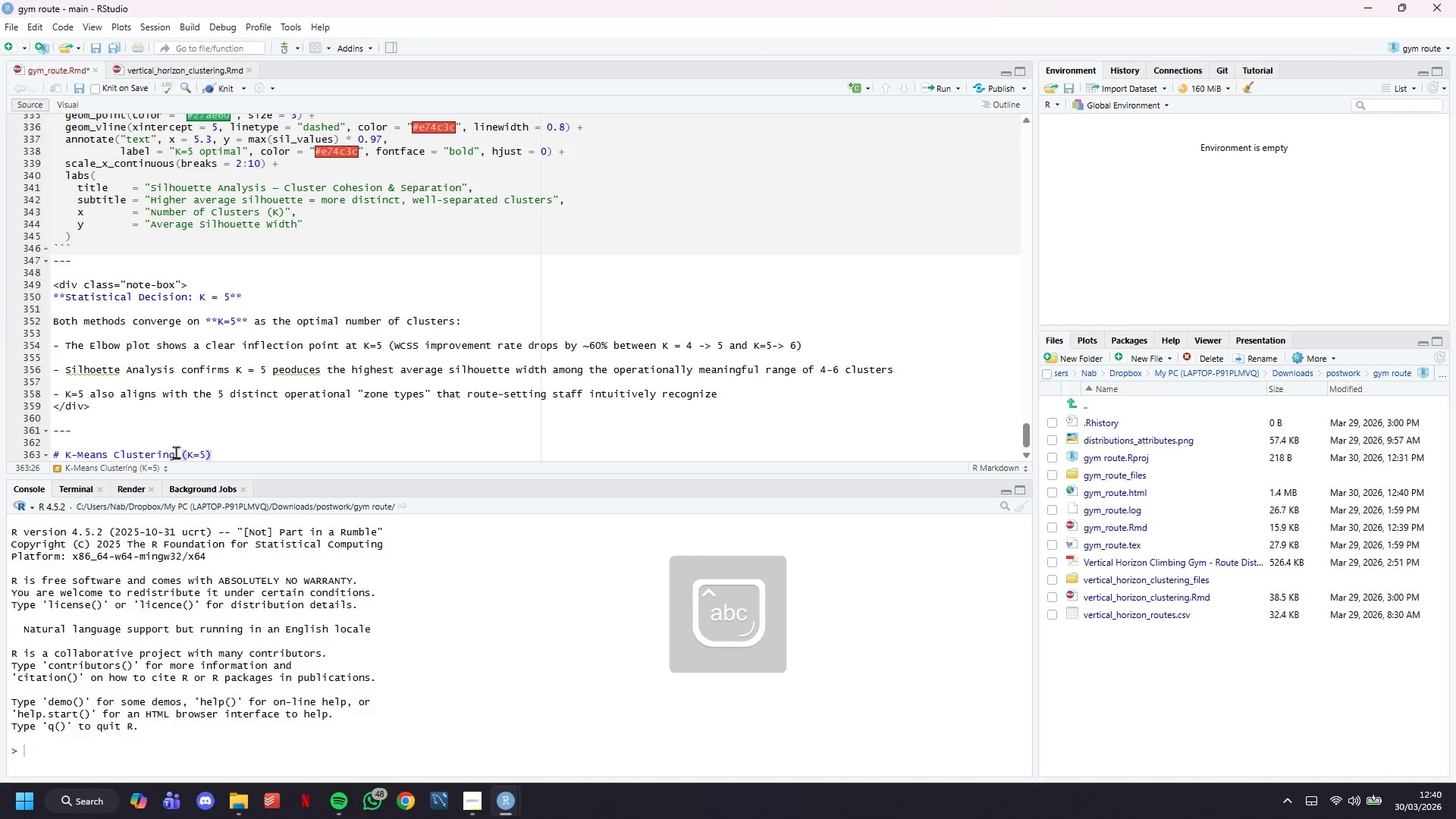 
key(ArrowRight)
 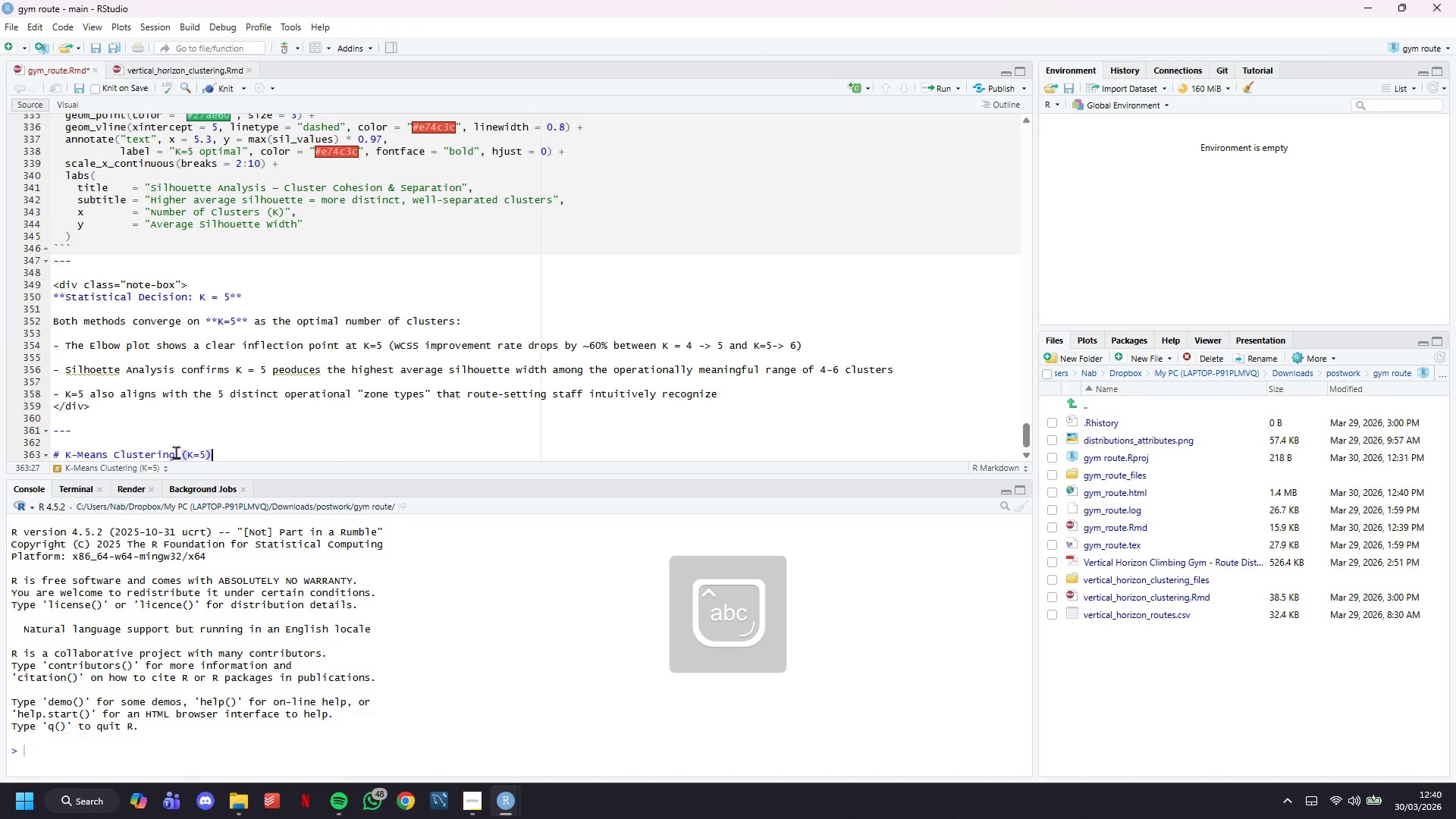 
key(Enter)
 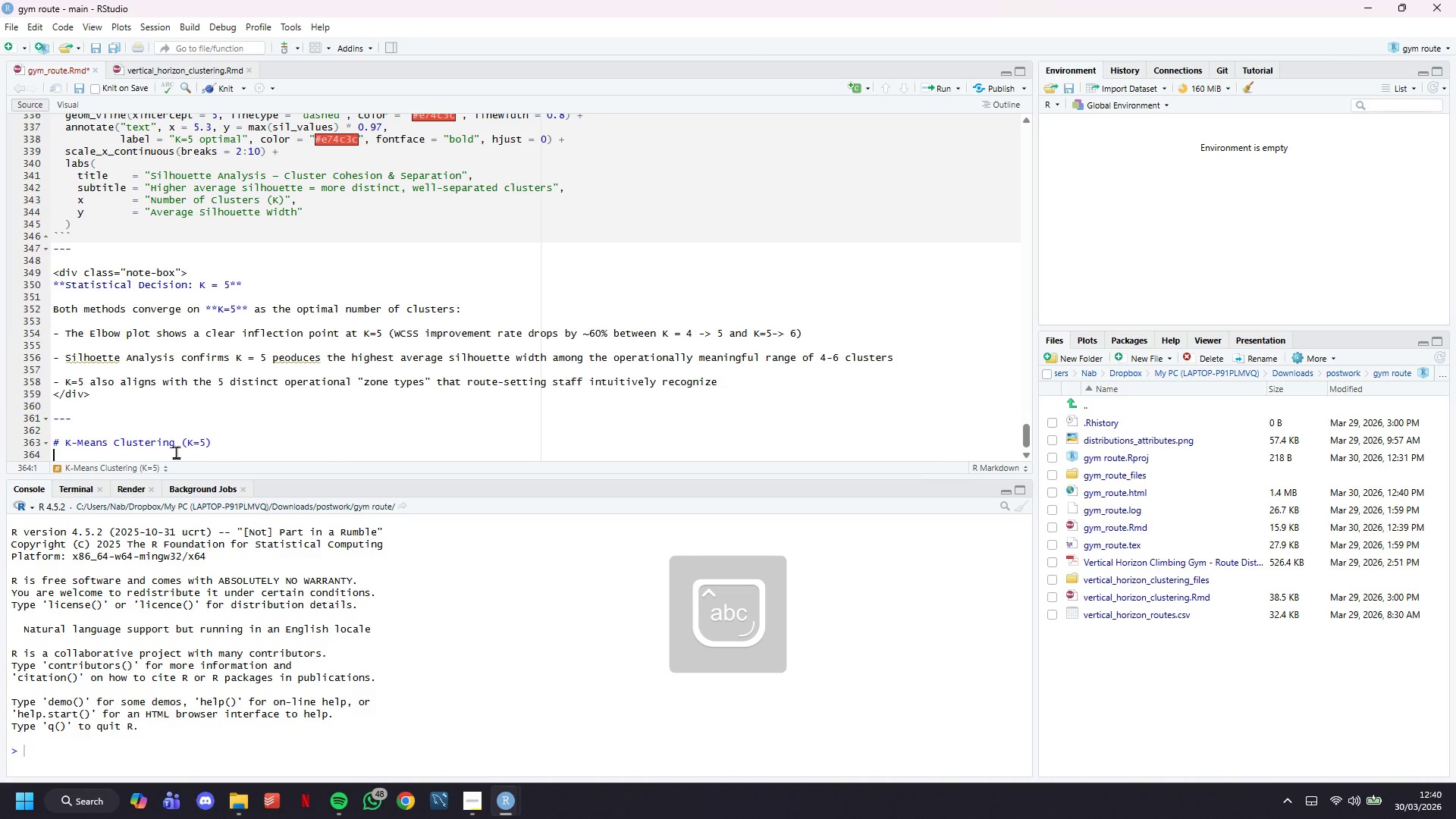 
key(Enter)
 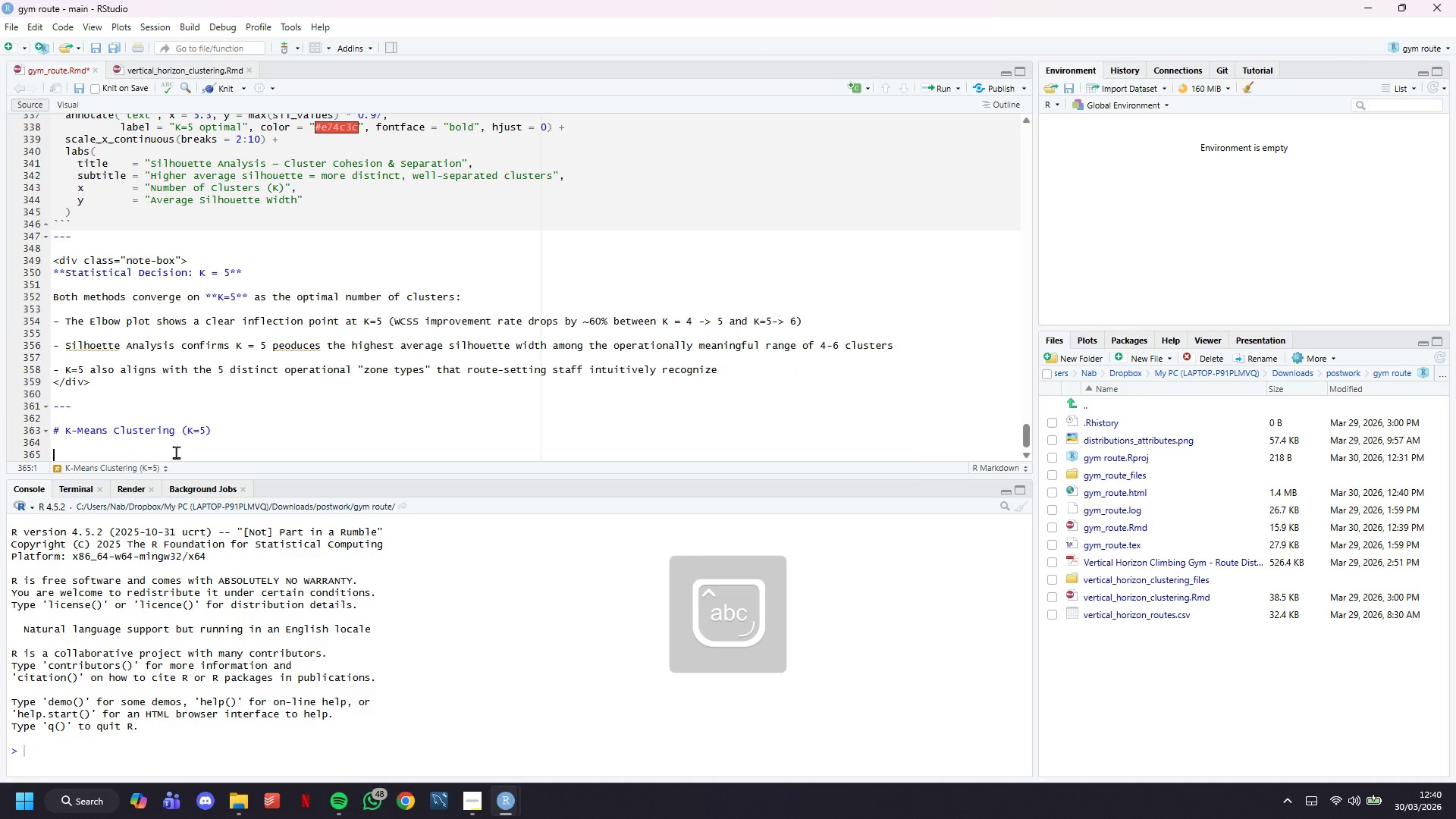 
type(> Now t)
key(Backspace)
key(Backspace)
type( that we've statistically justified K=6)
key(Backspace)
type(5, we run the )
 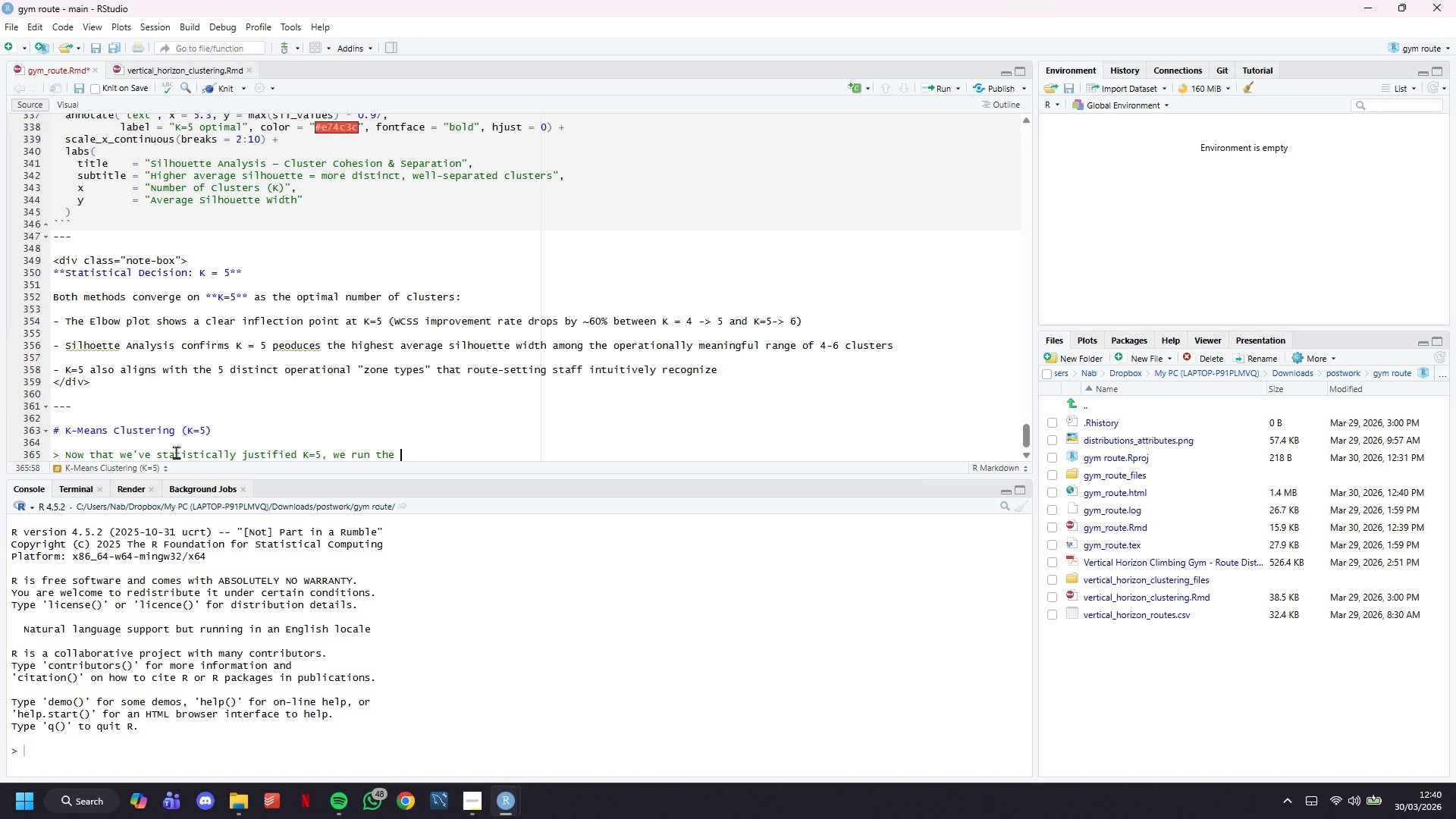 
type(final clustering model. We use ``)
 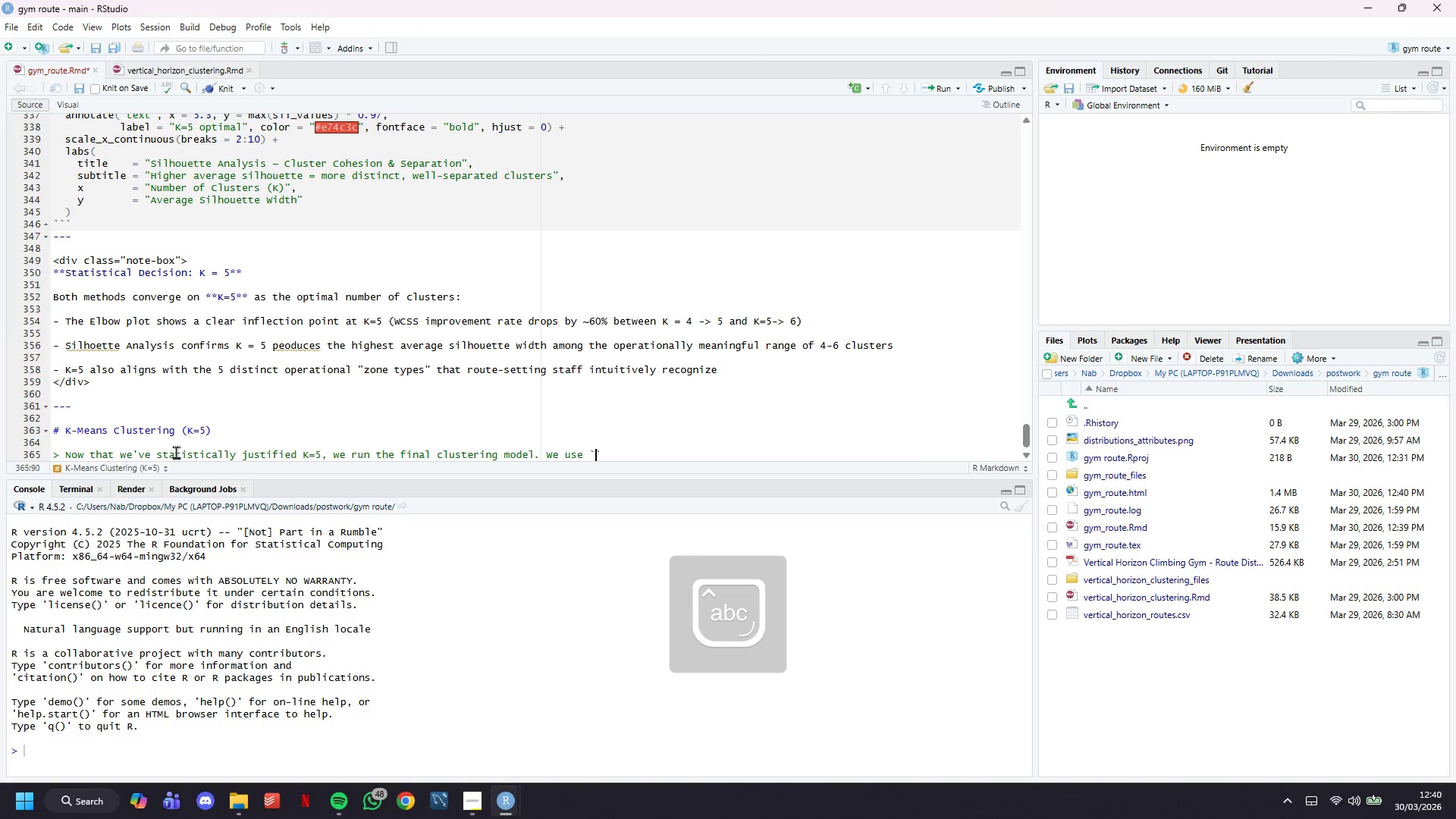 
key(ArrowLeft)
 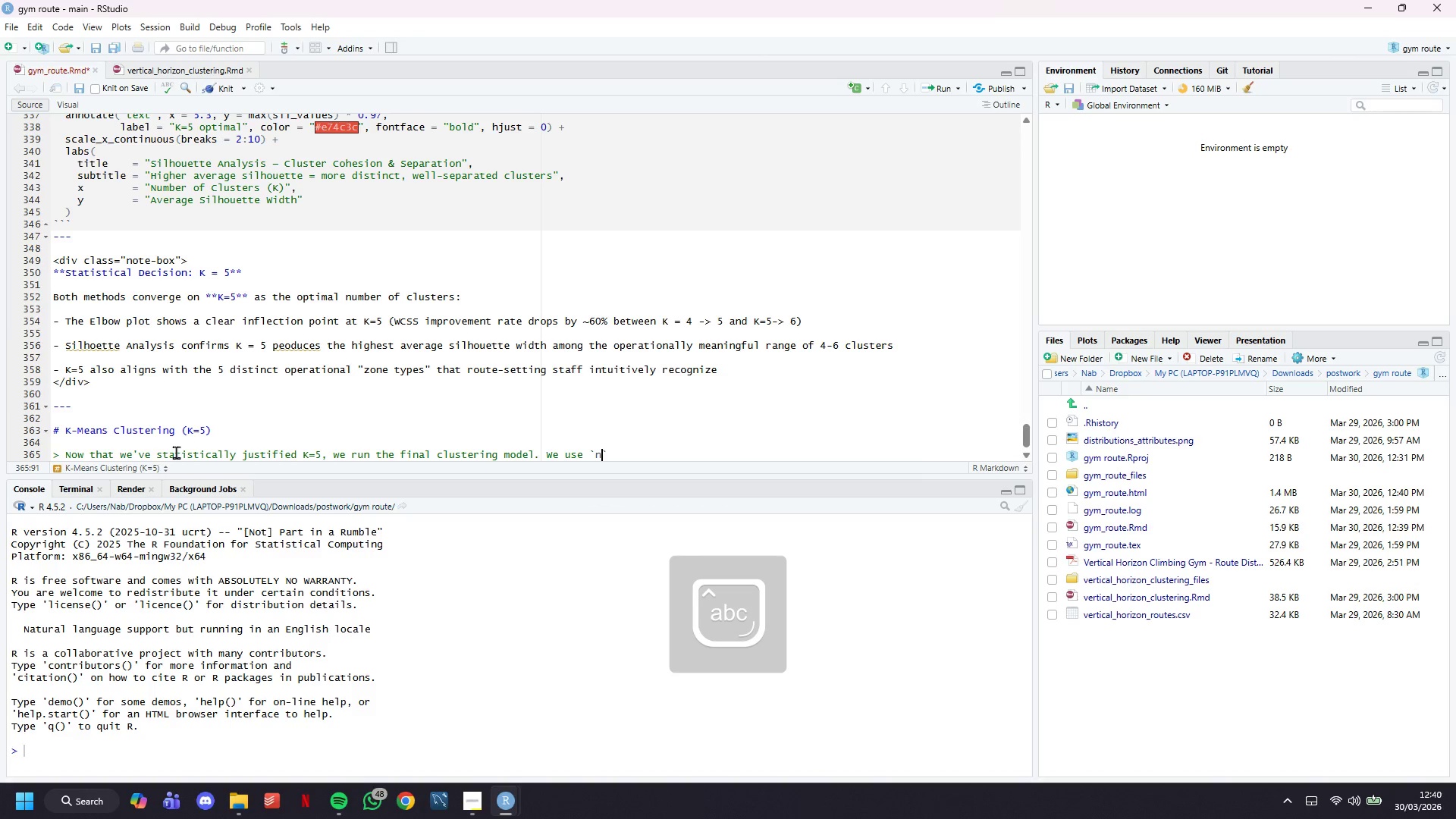 
type(nstart=50)
 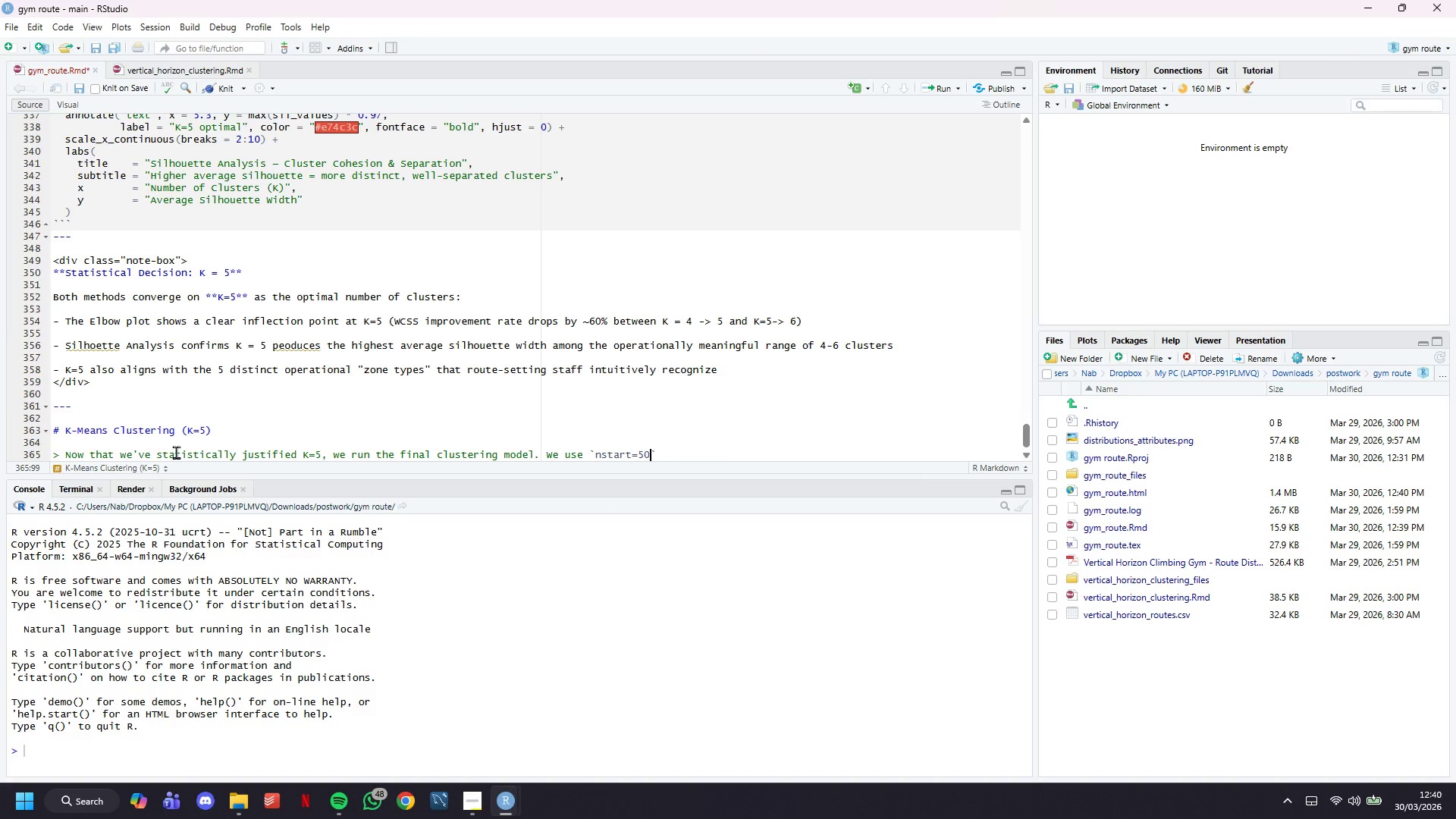 
key(ArrowRight)
 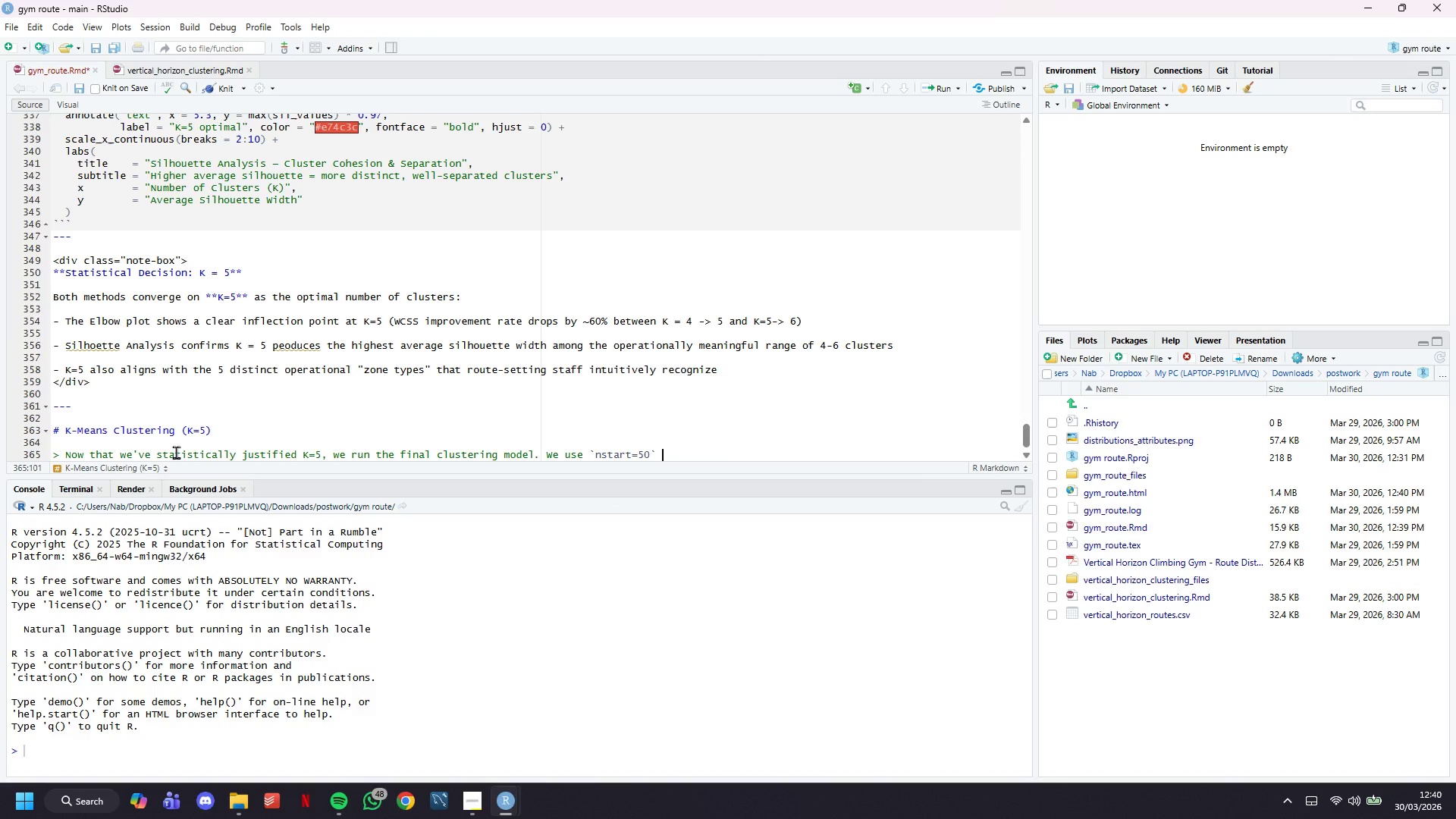 
type( ())
 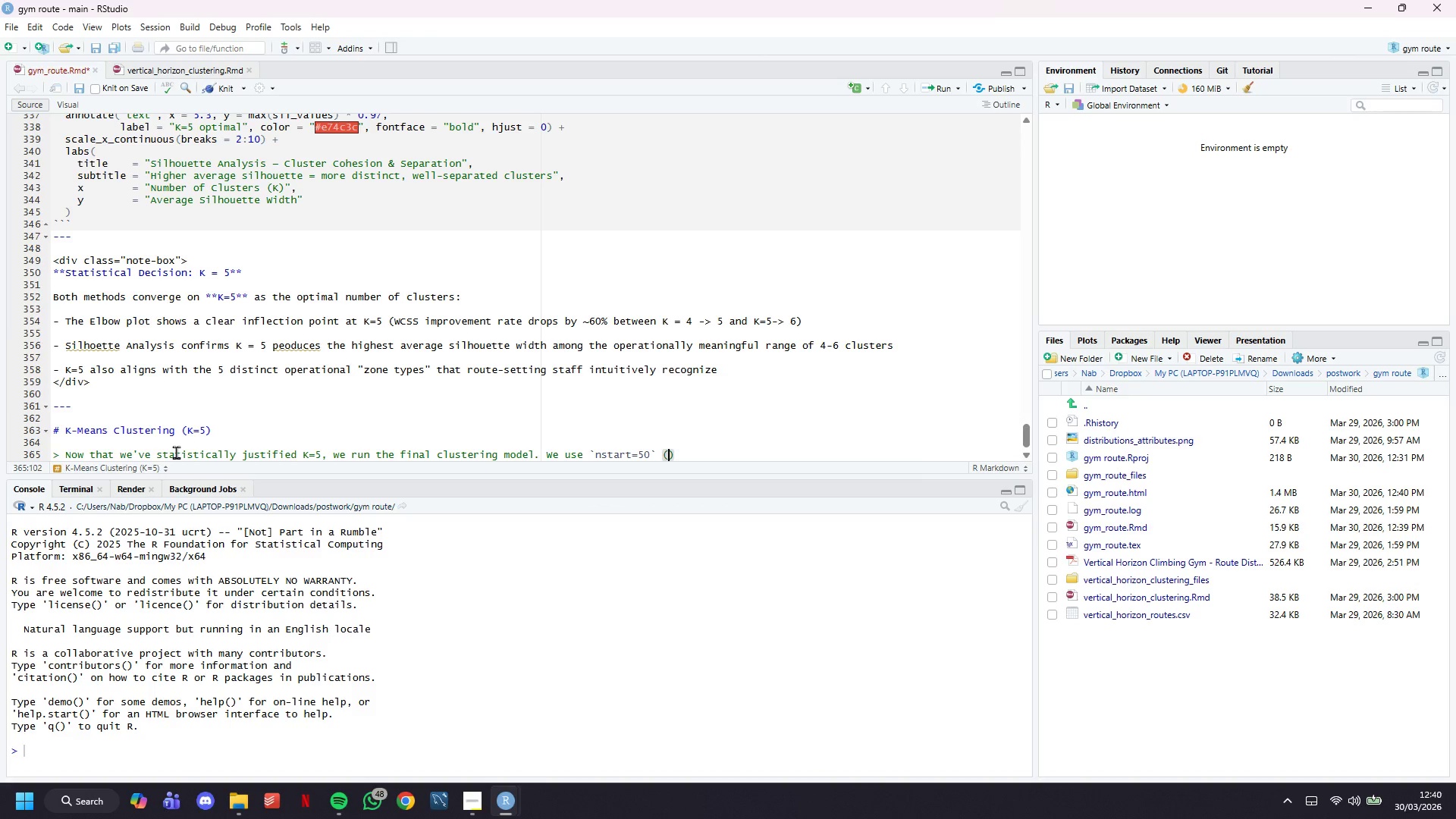 
 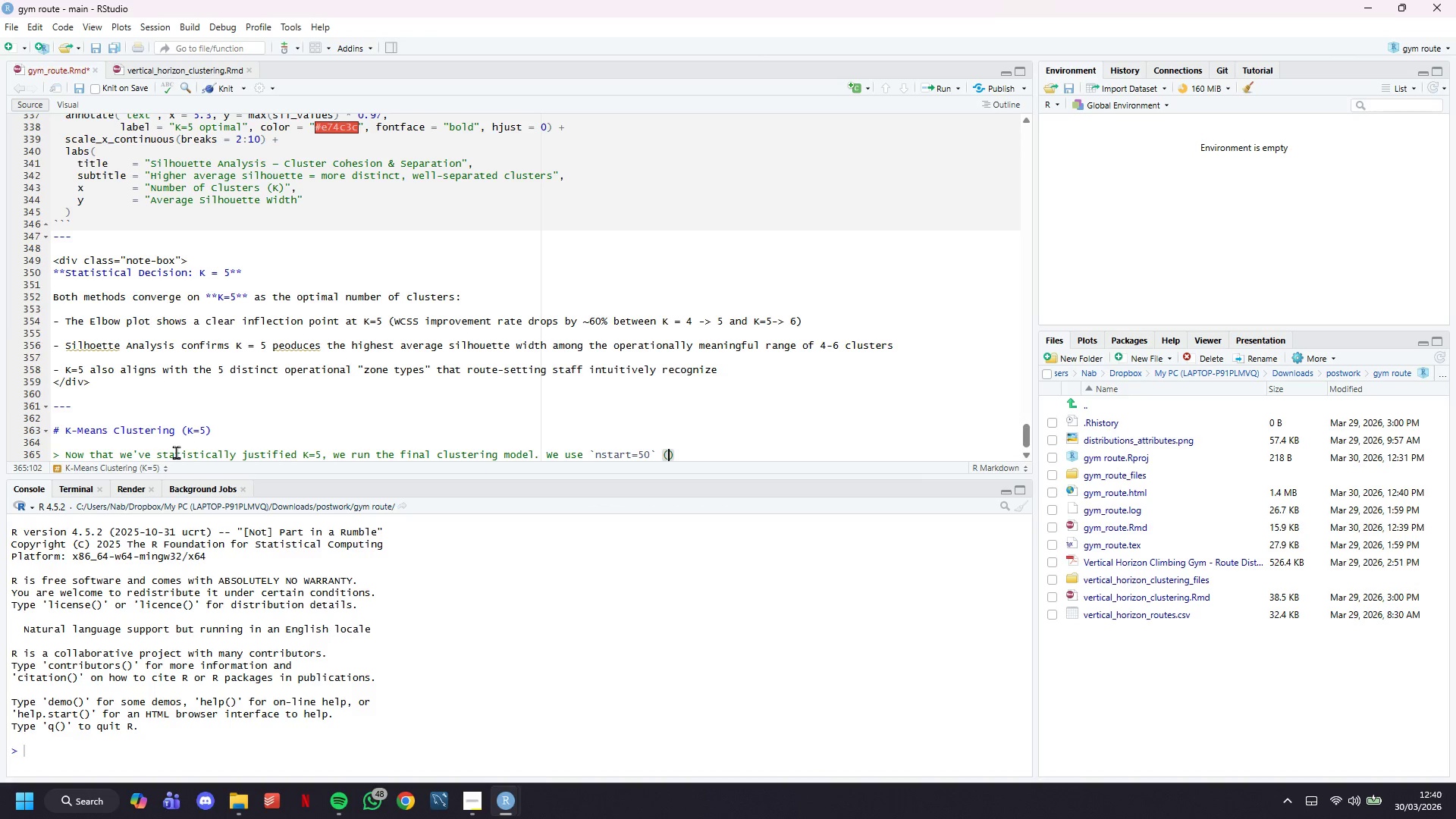 
key(ArrowLeft)
 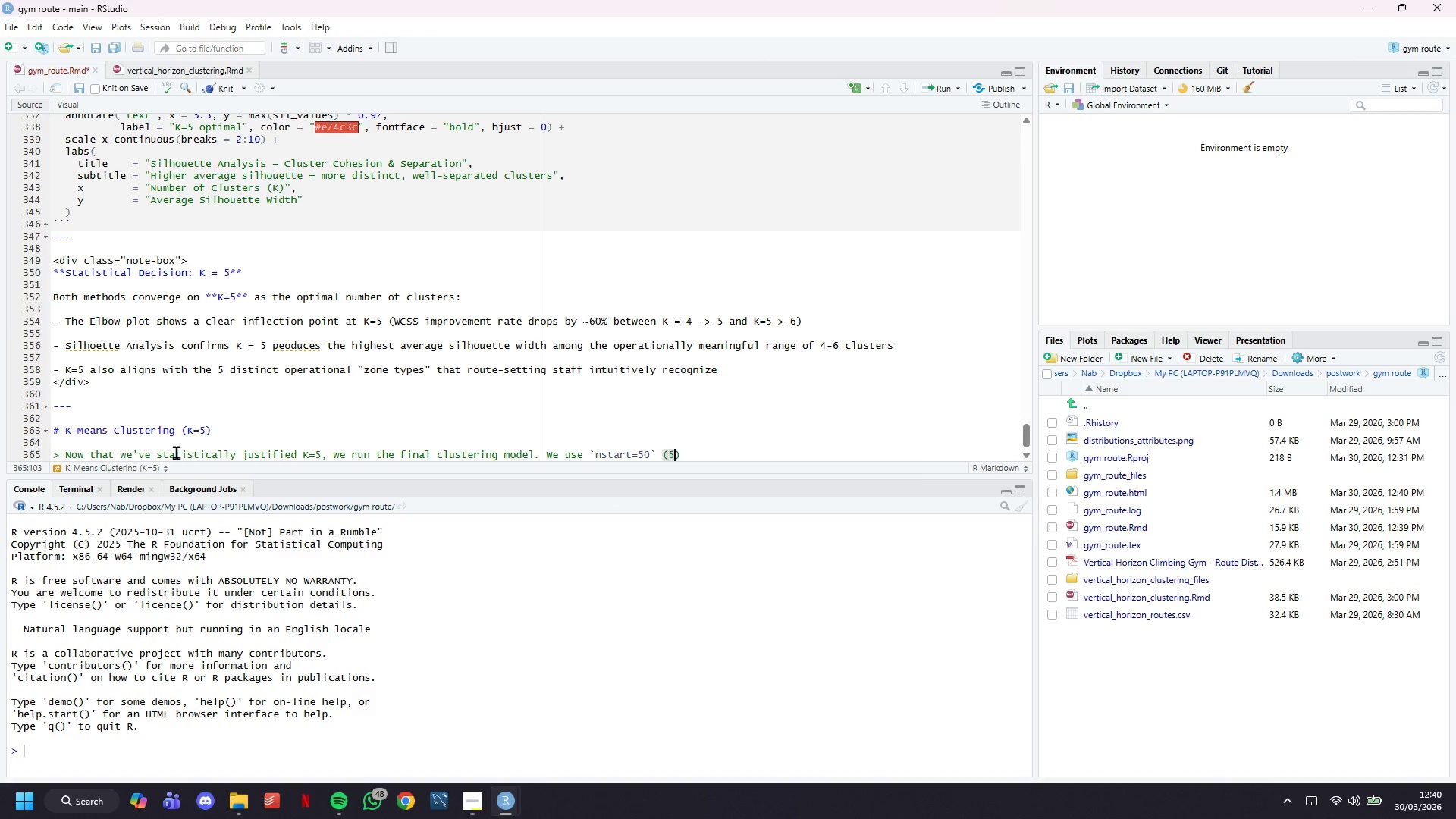 
type(50 random initializations, keep the best)
 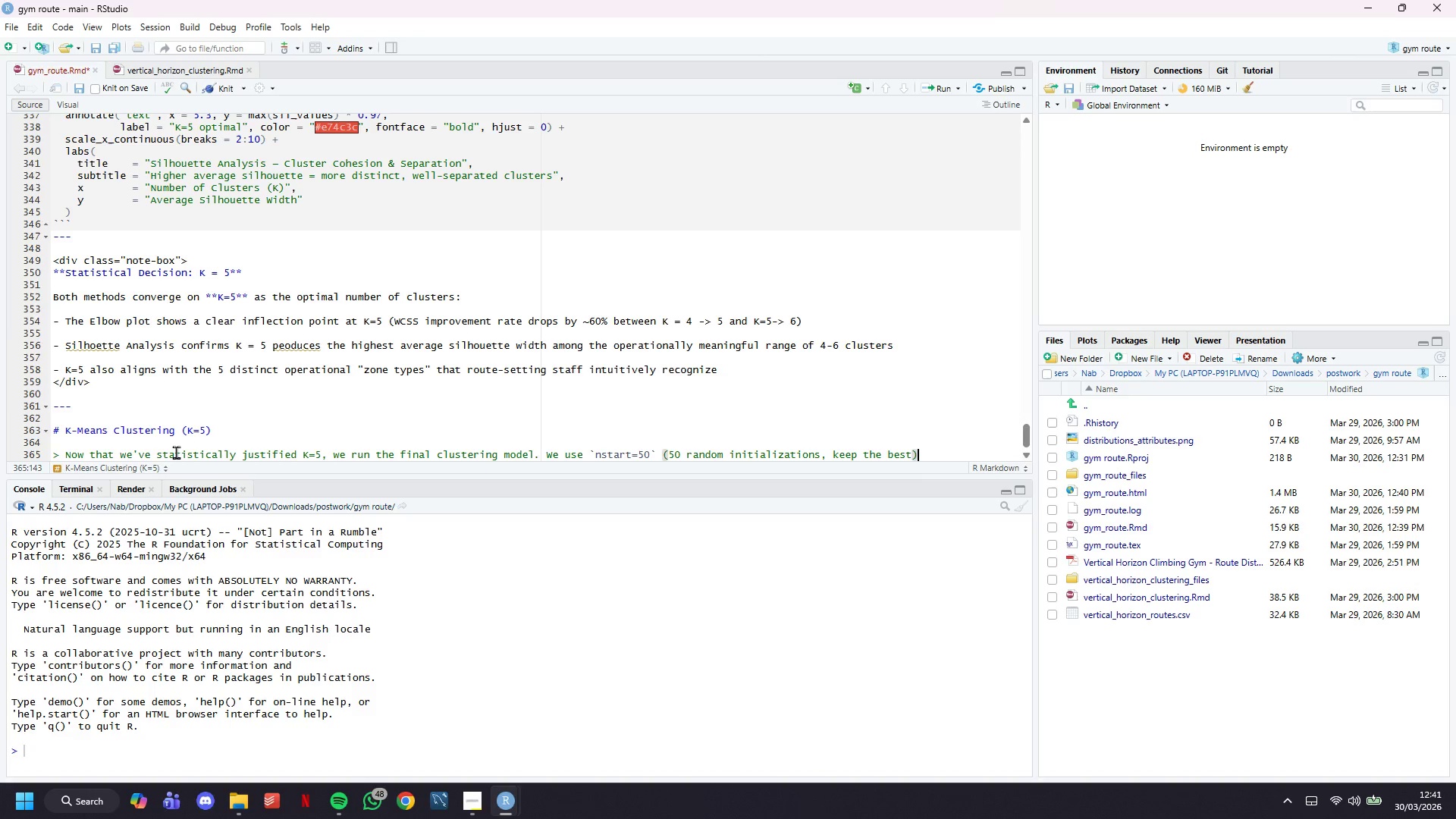 
key(ArrowRight)
 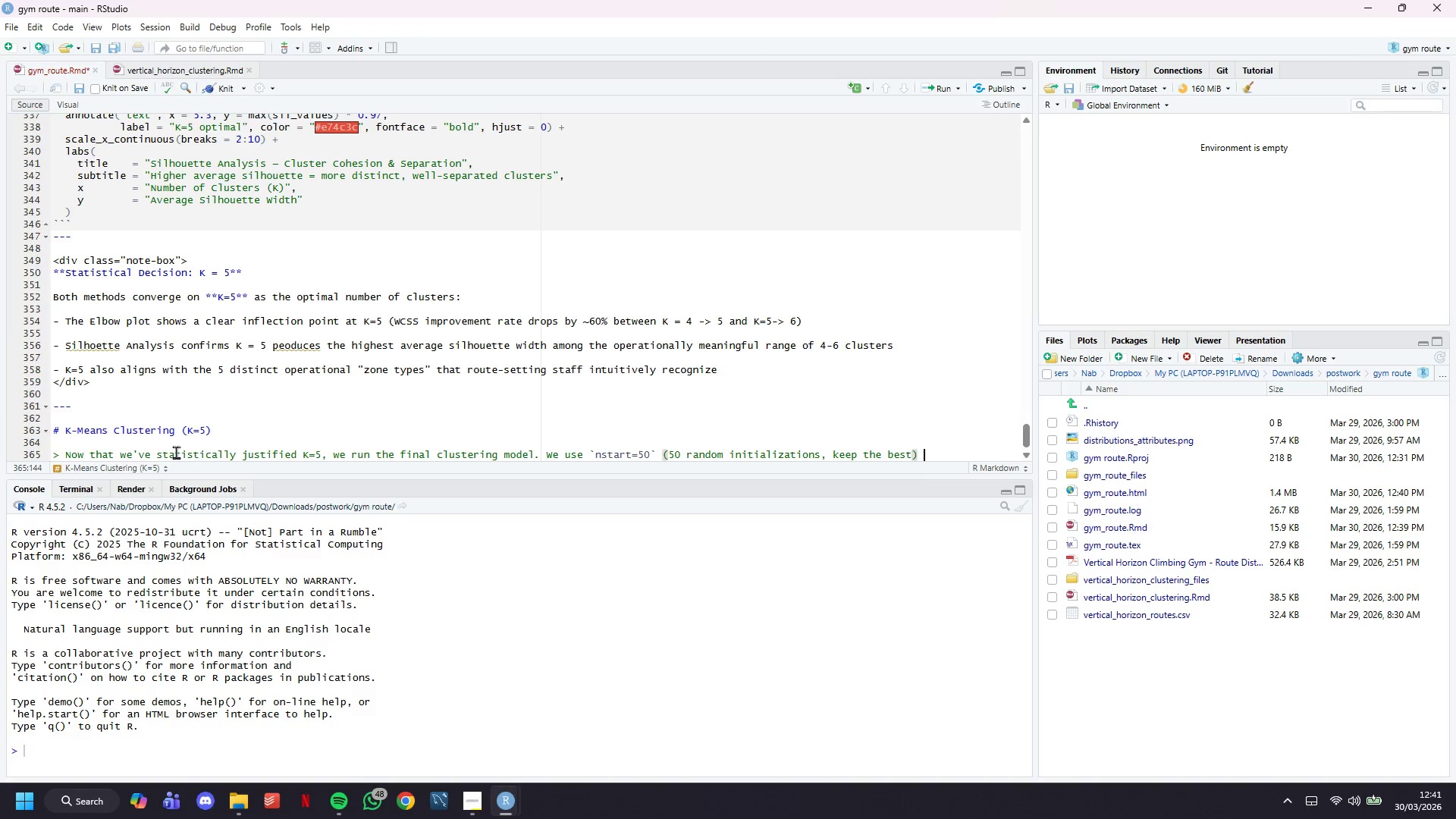 
type( and ``)
 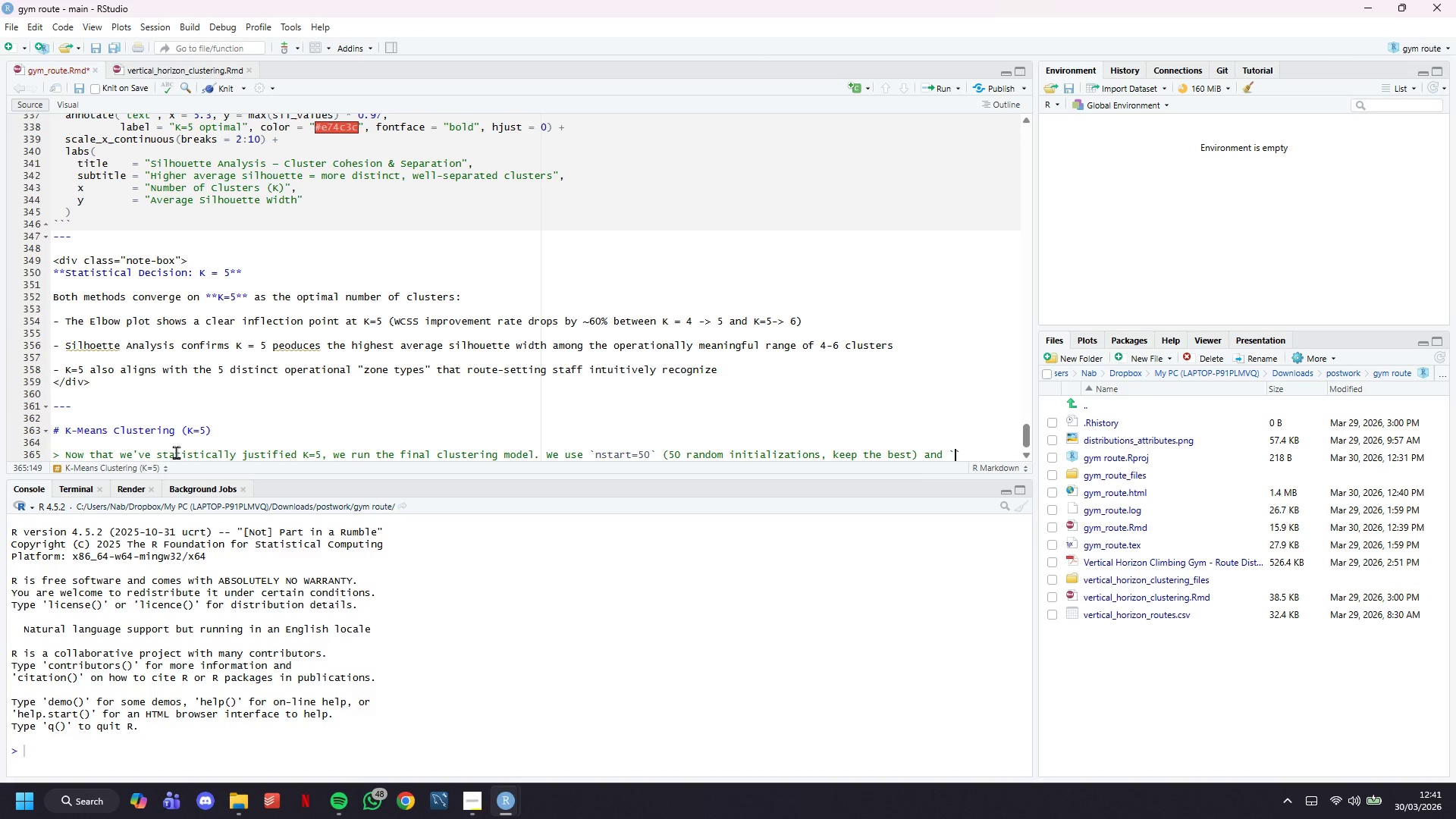 
key(ArrowLeft)
 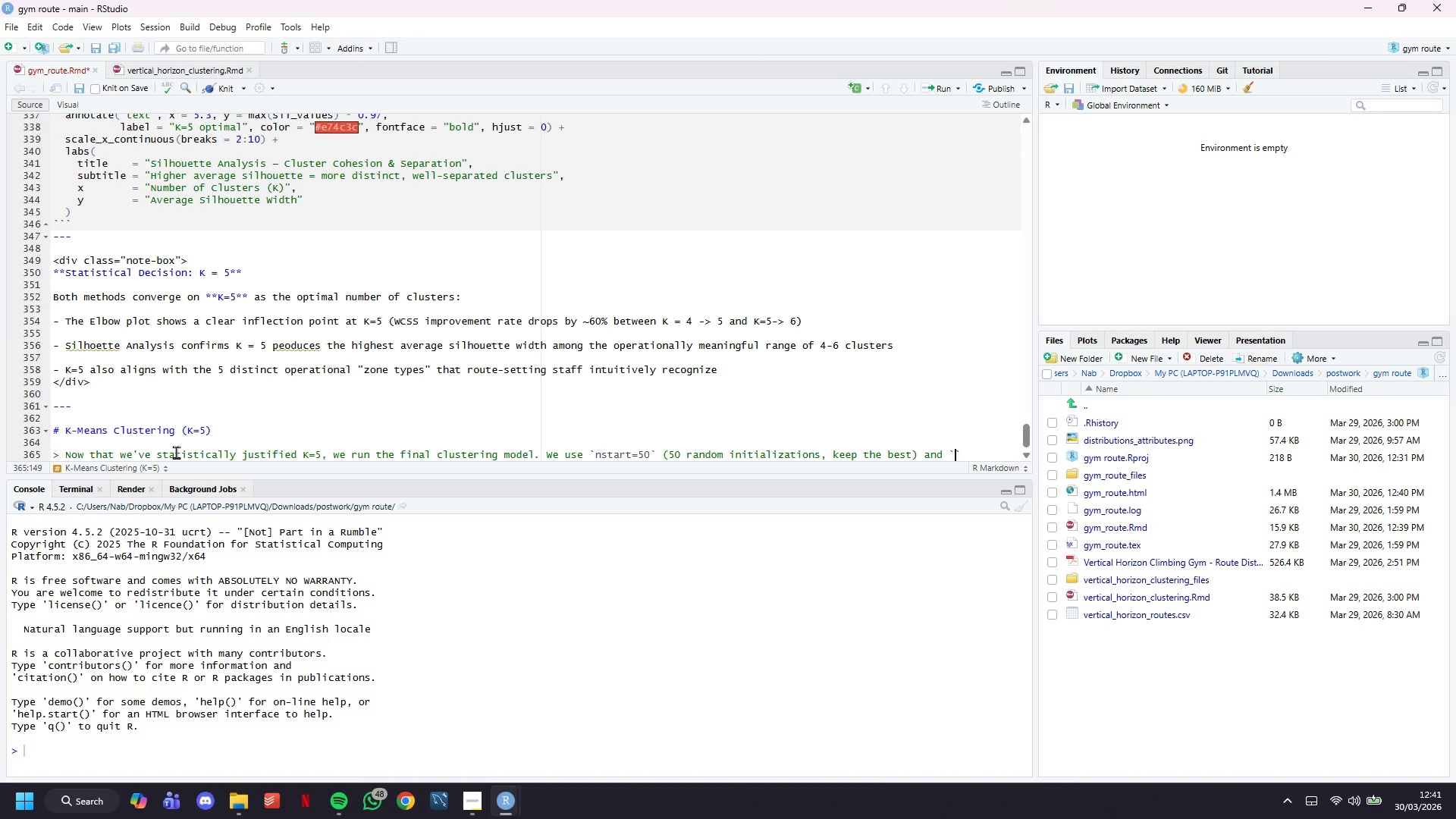 
type(iterm)
key(Backspace)
type(.max=100)
 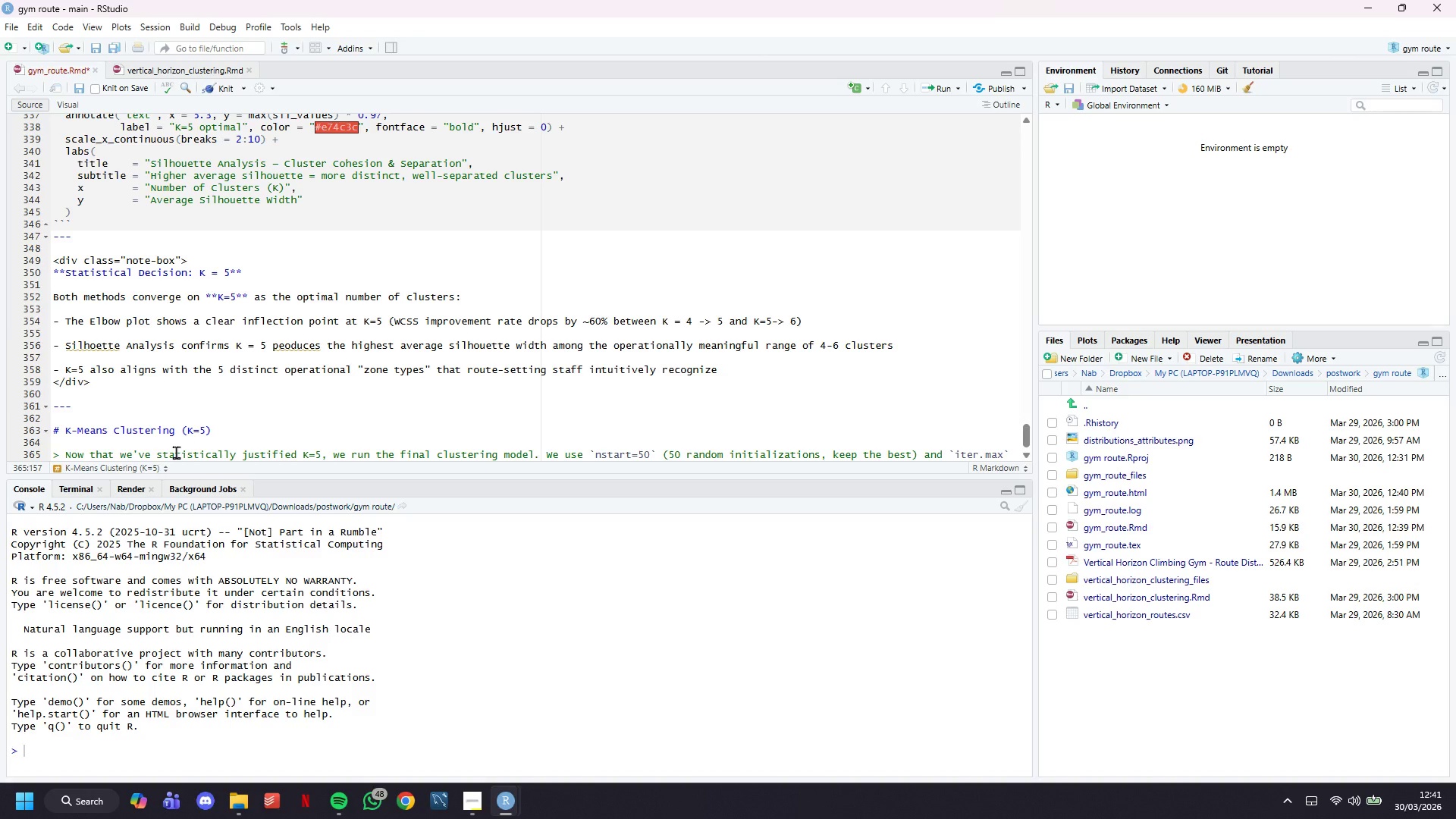 
key(ArrowRight)
 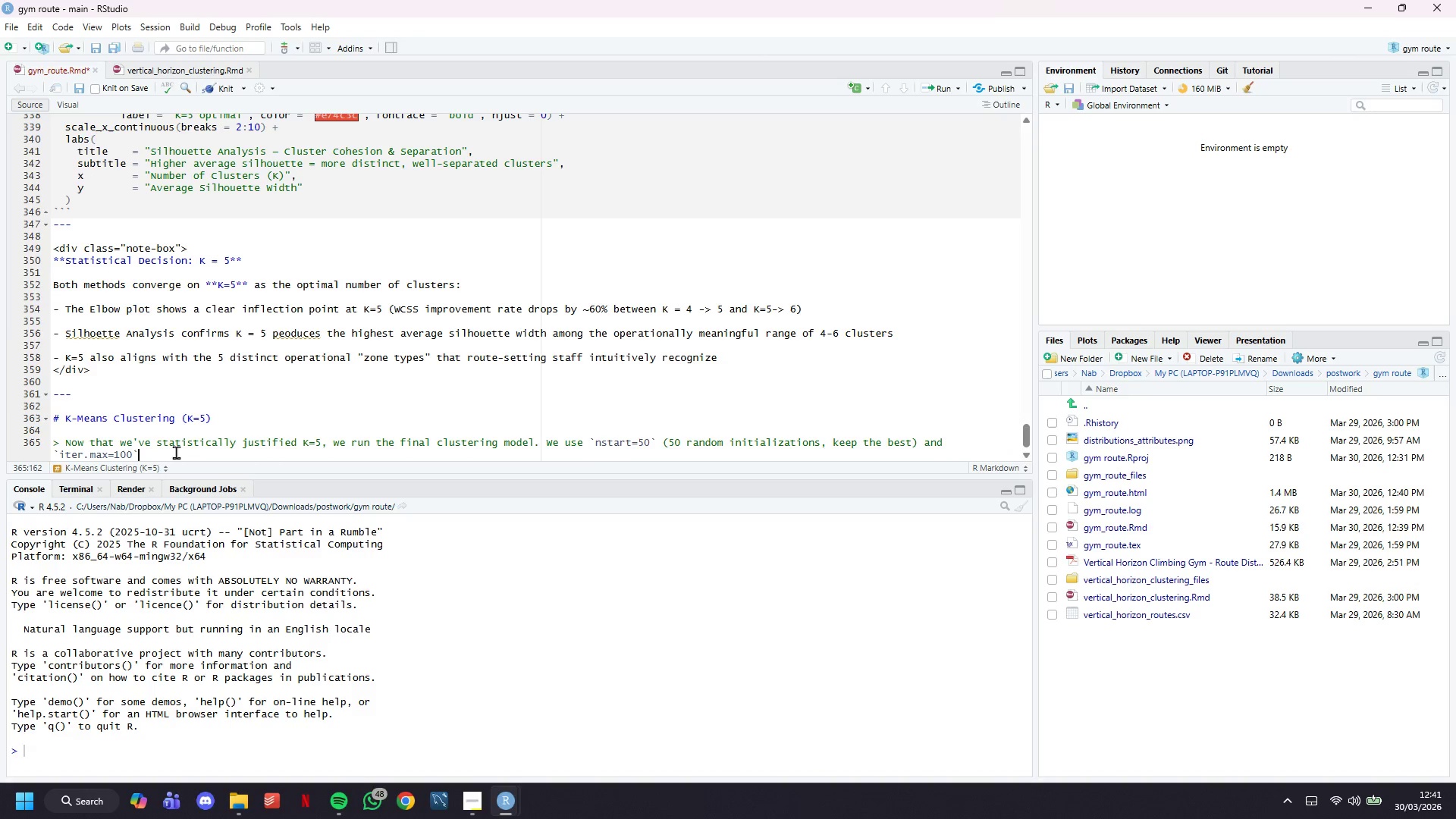 
type( ())
 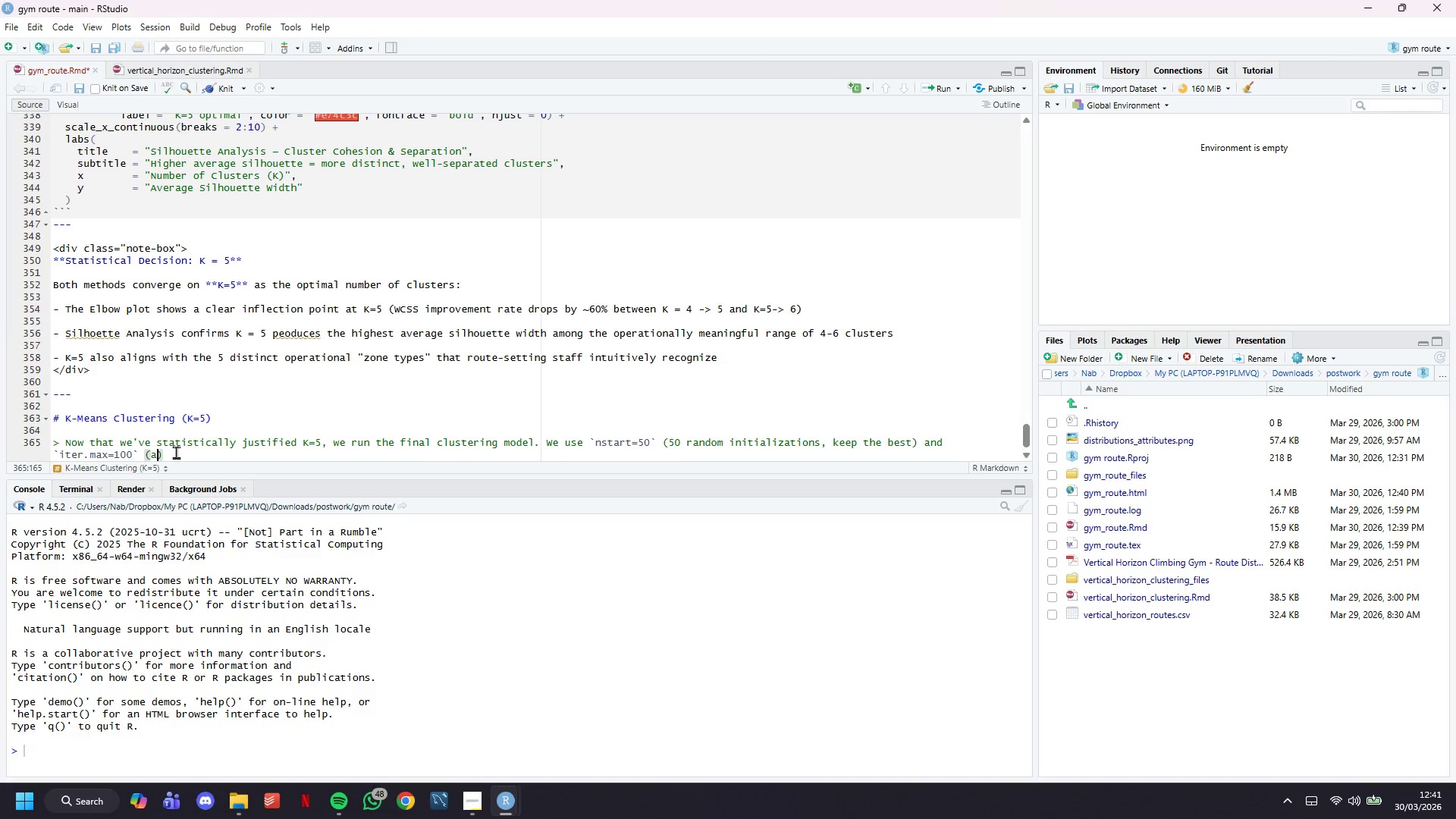 
 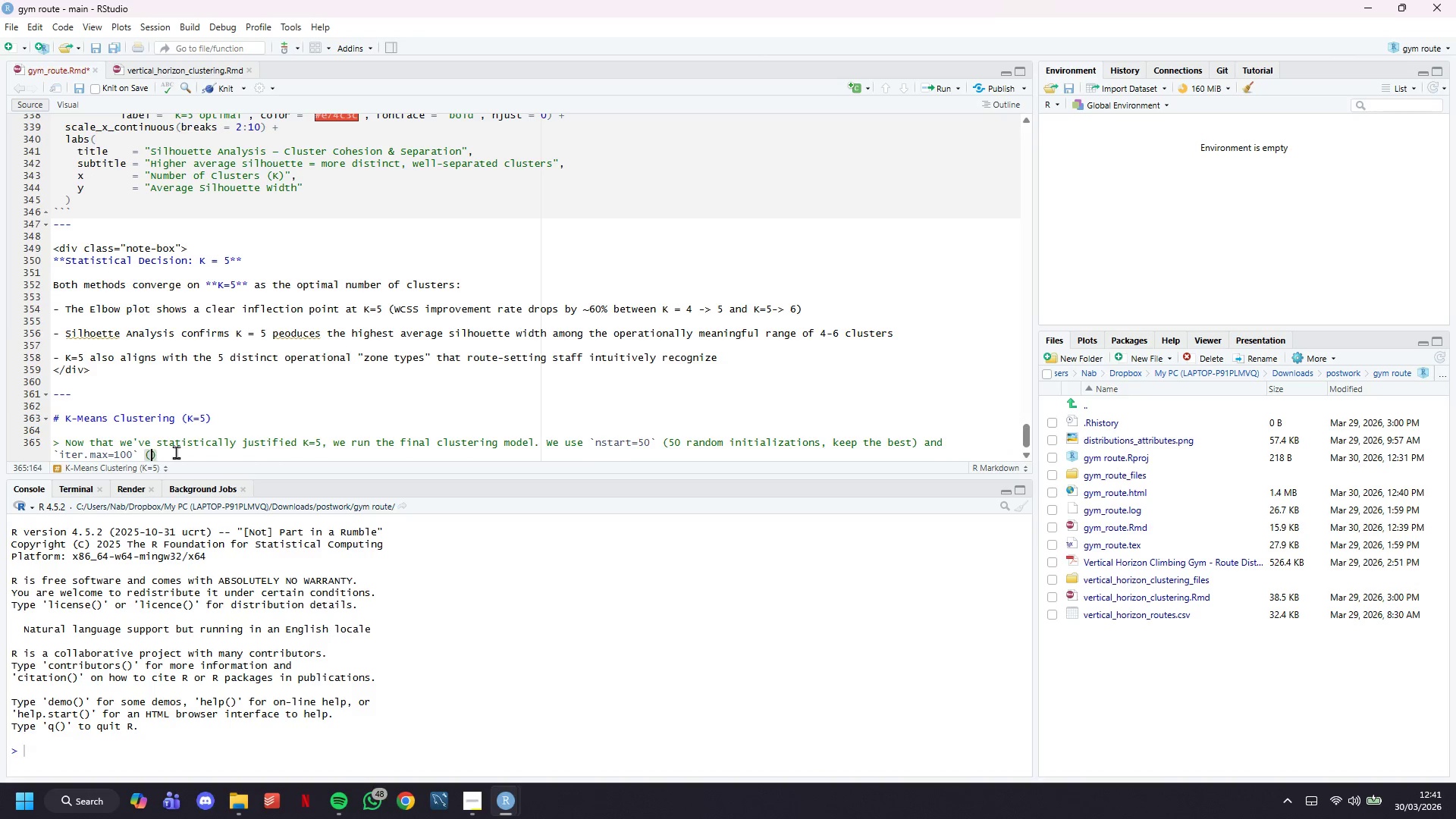 
key(ArrowLeft)
 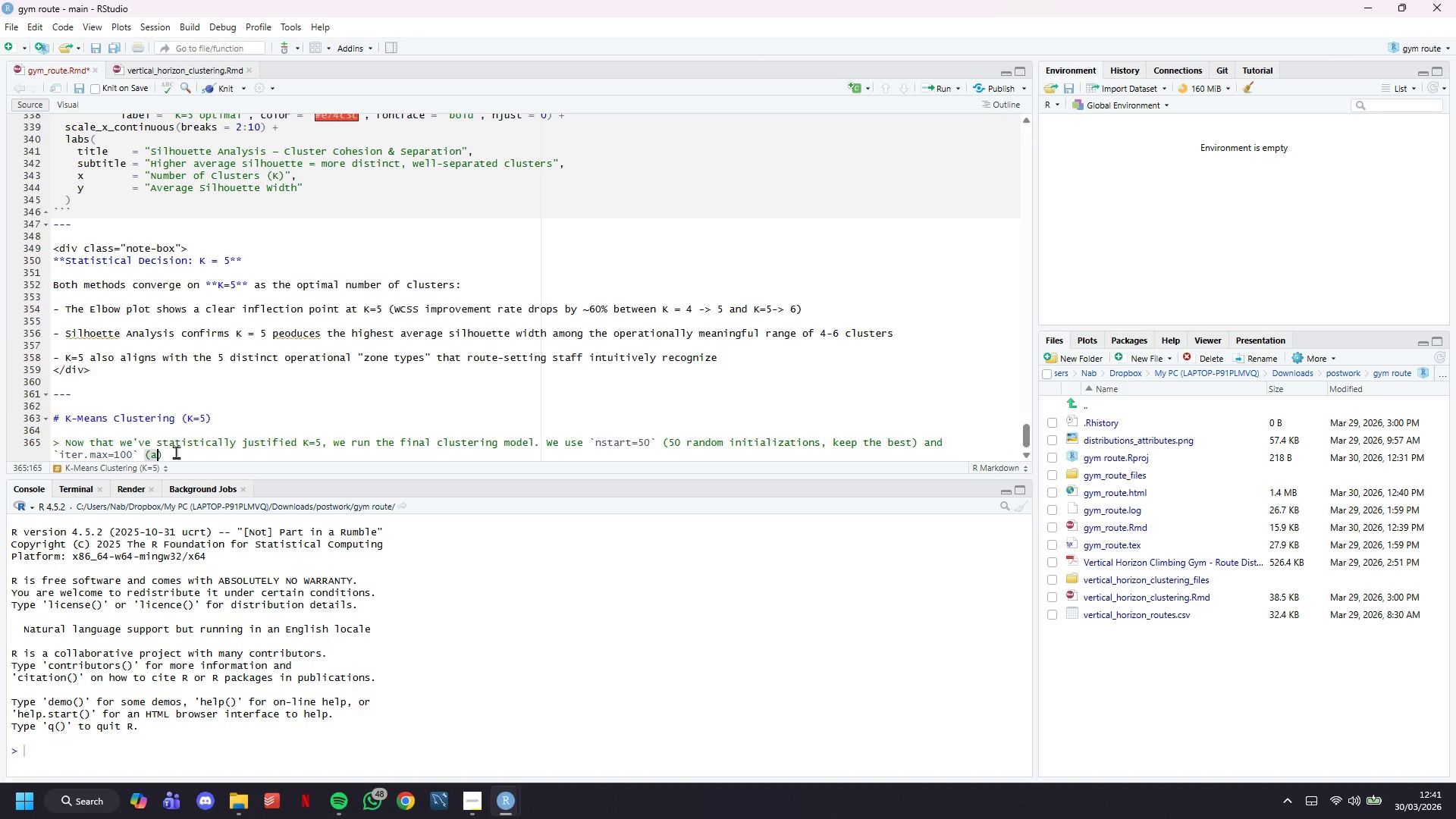 
type(allow up to 100 convergence iteratuo)
key(Backspace)
key(Backspace)
type(ions)
 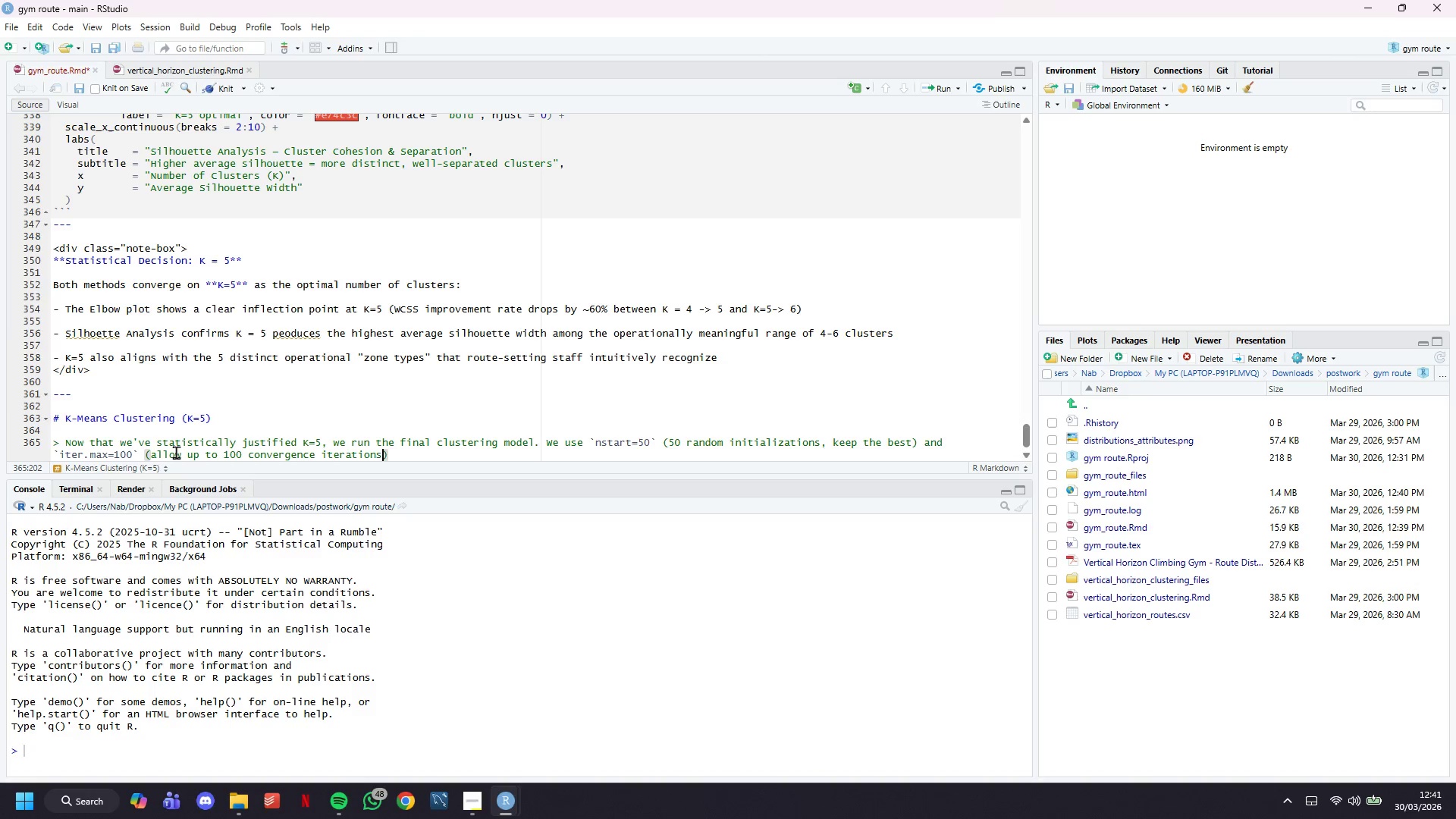 
key(ArrowRight)
 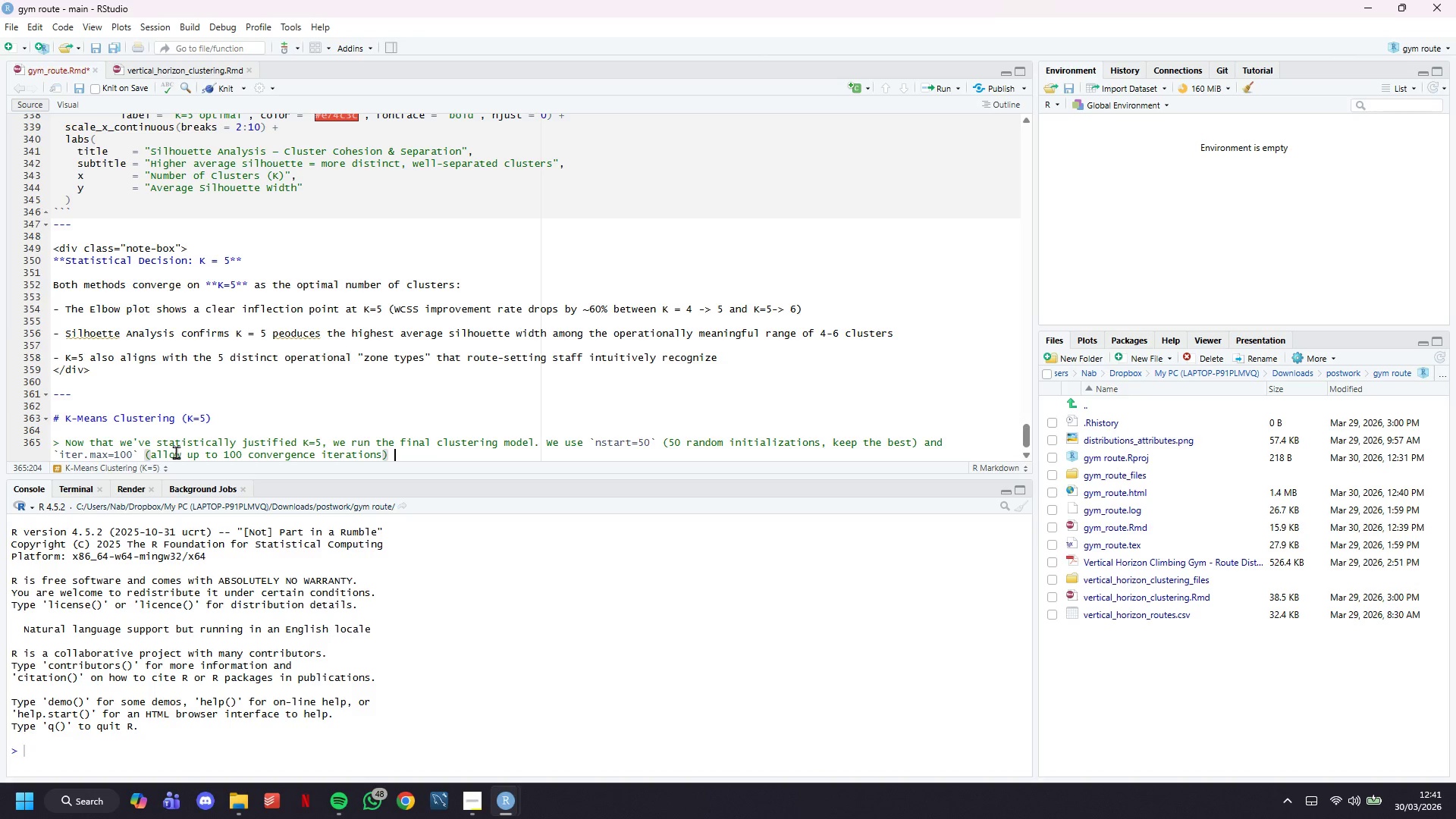 
type( to maximize solution quality)
 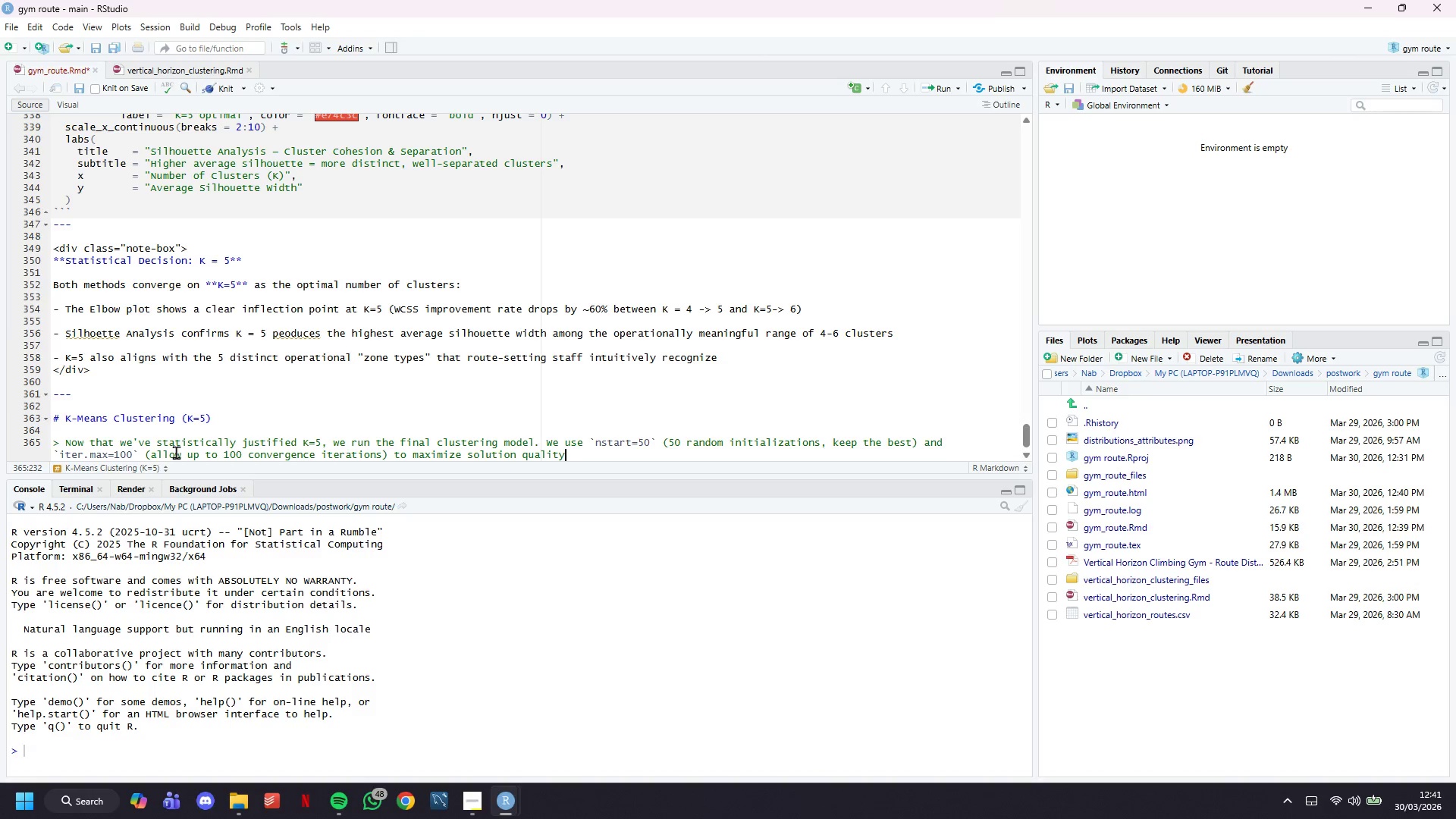 
wait(10.25)
 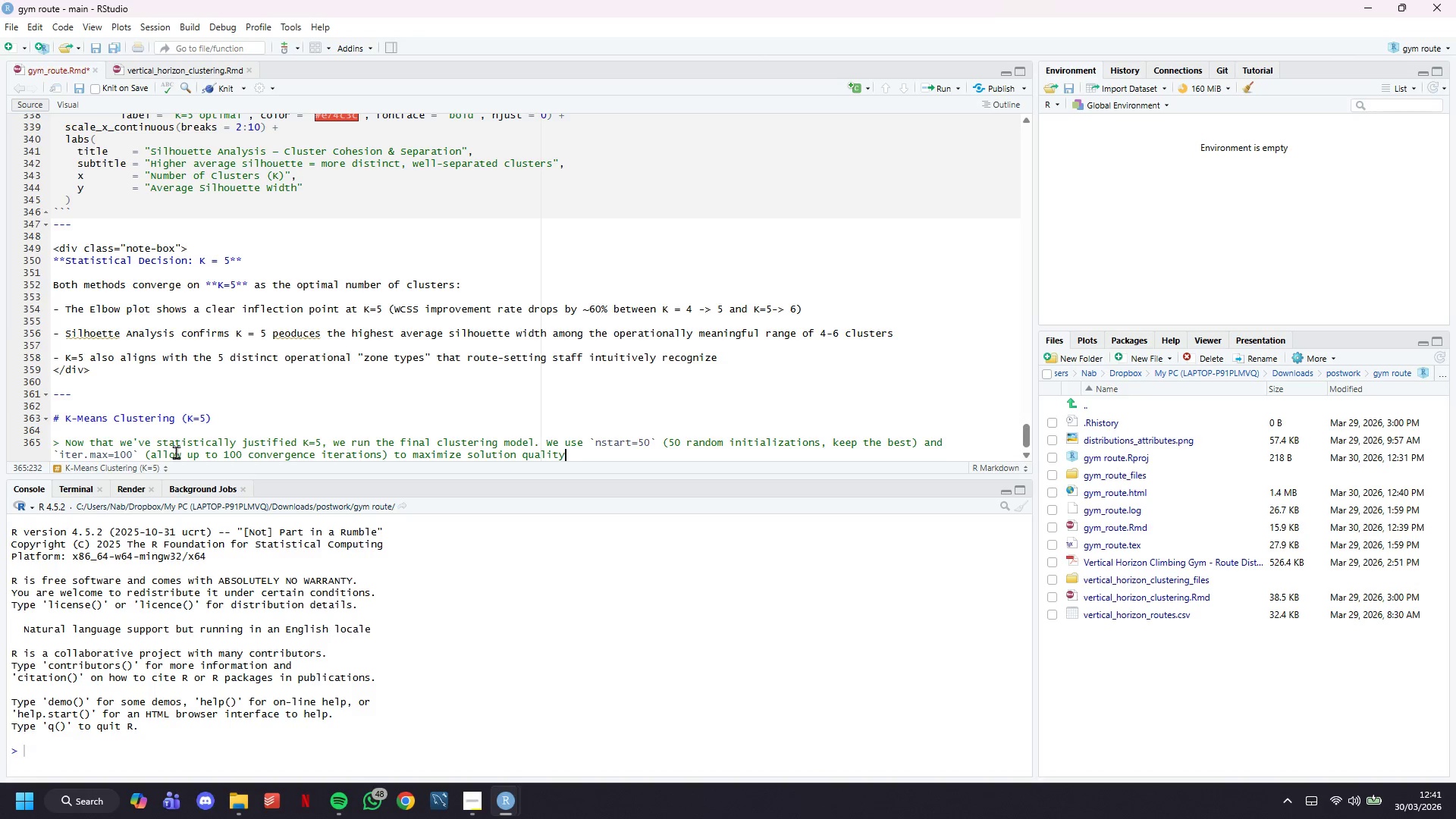 
key(Period)
 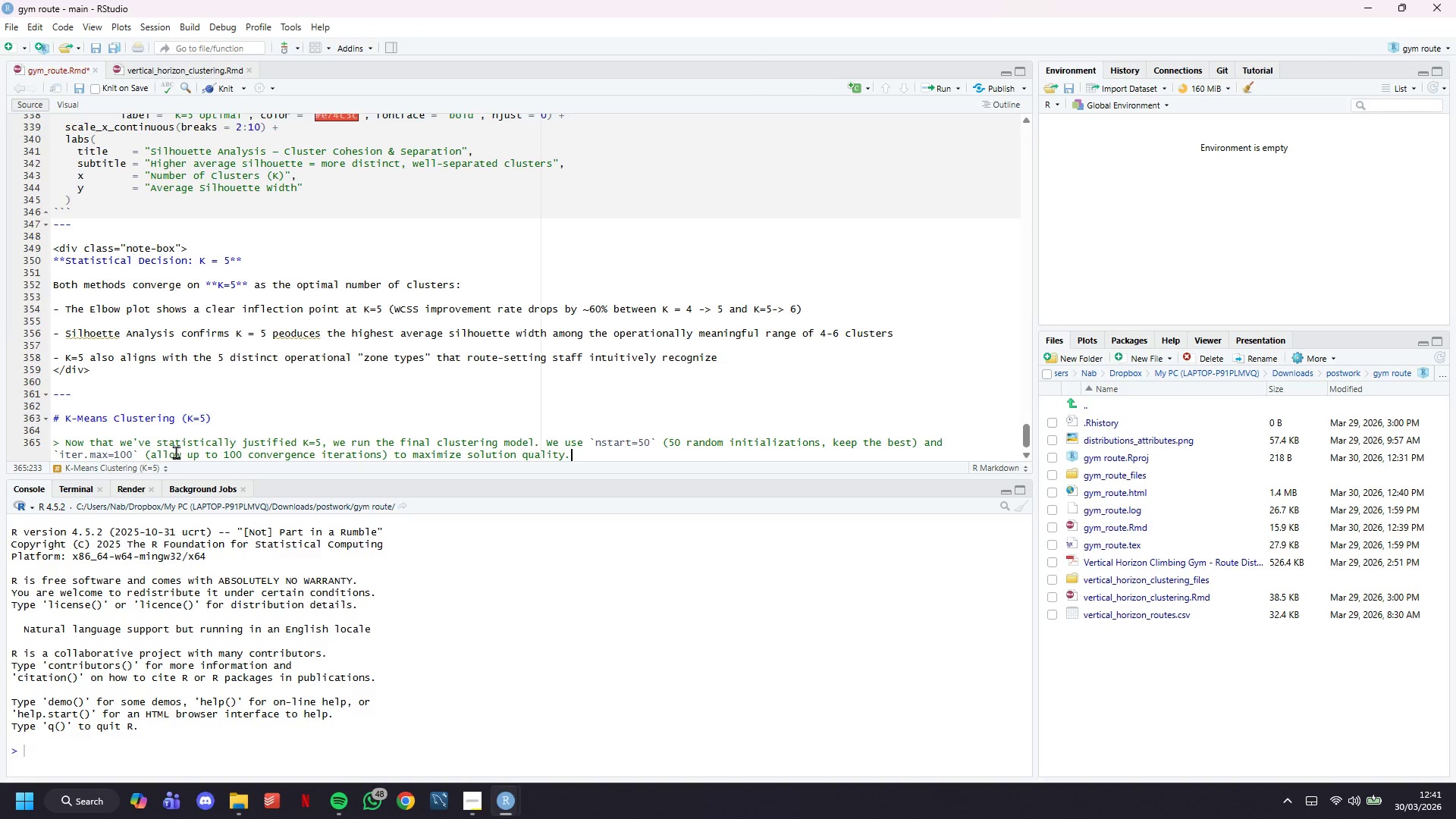 
key(Enter)
 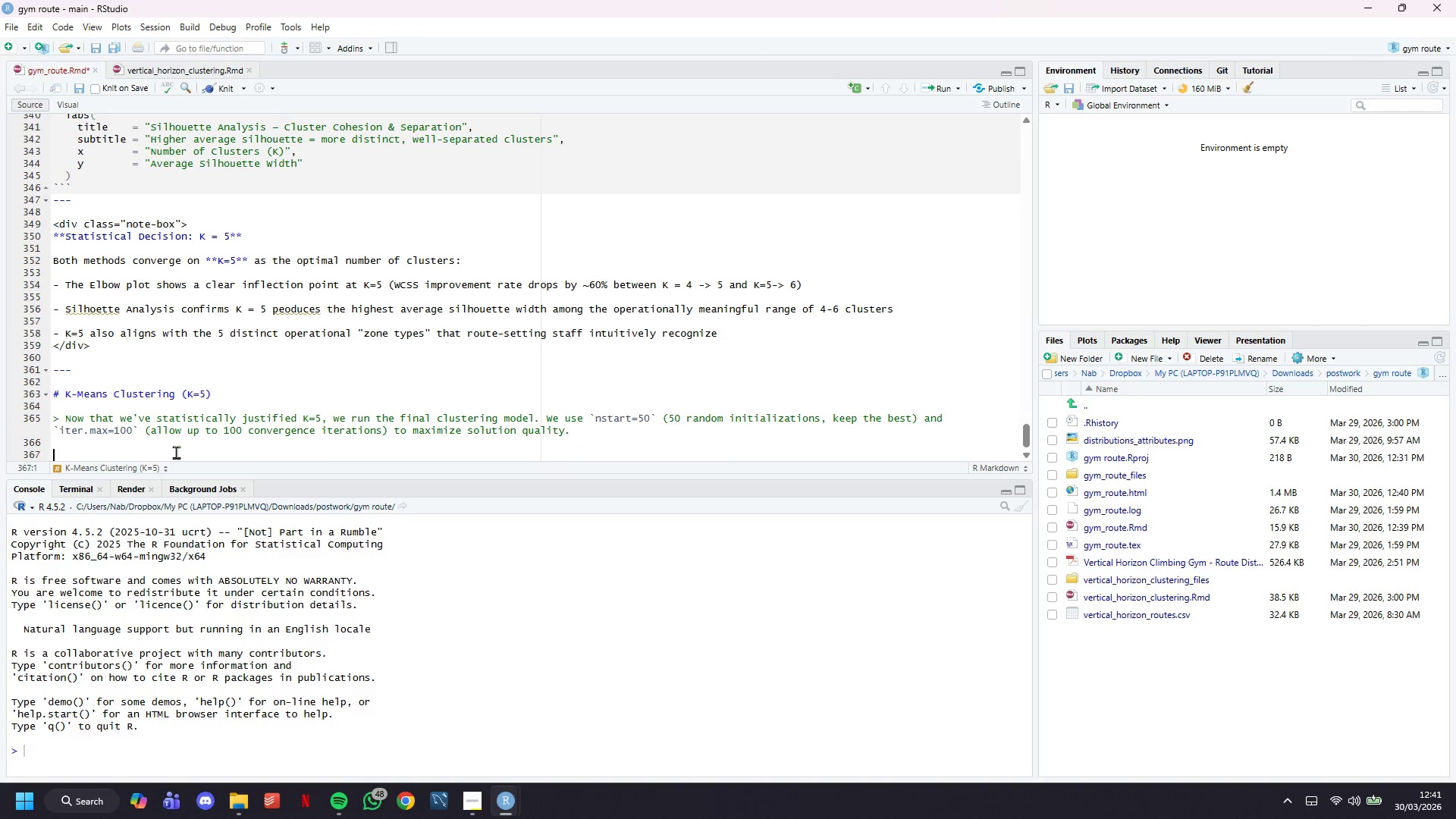 
key(Enter)
 